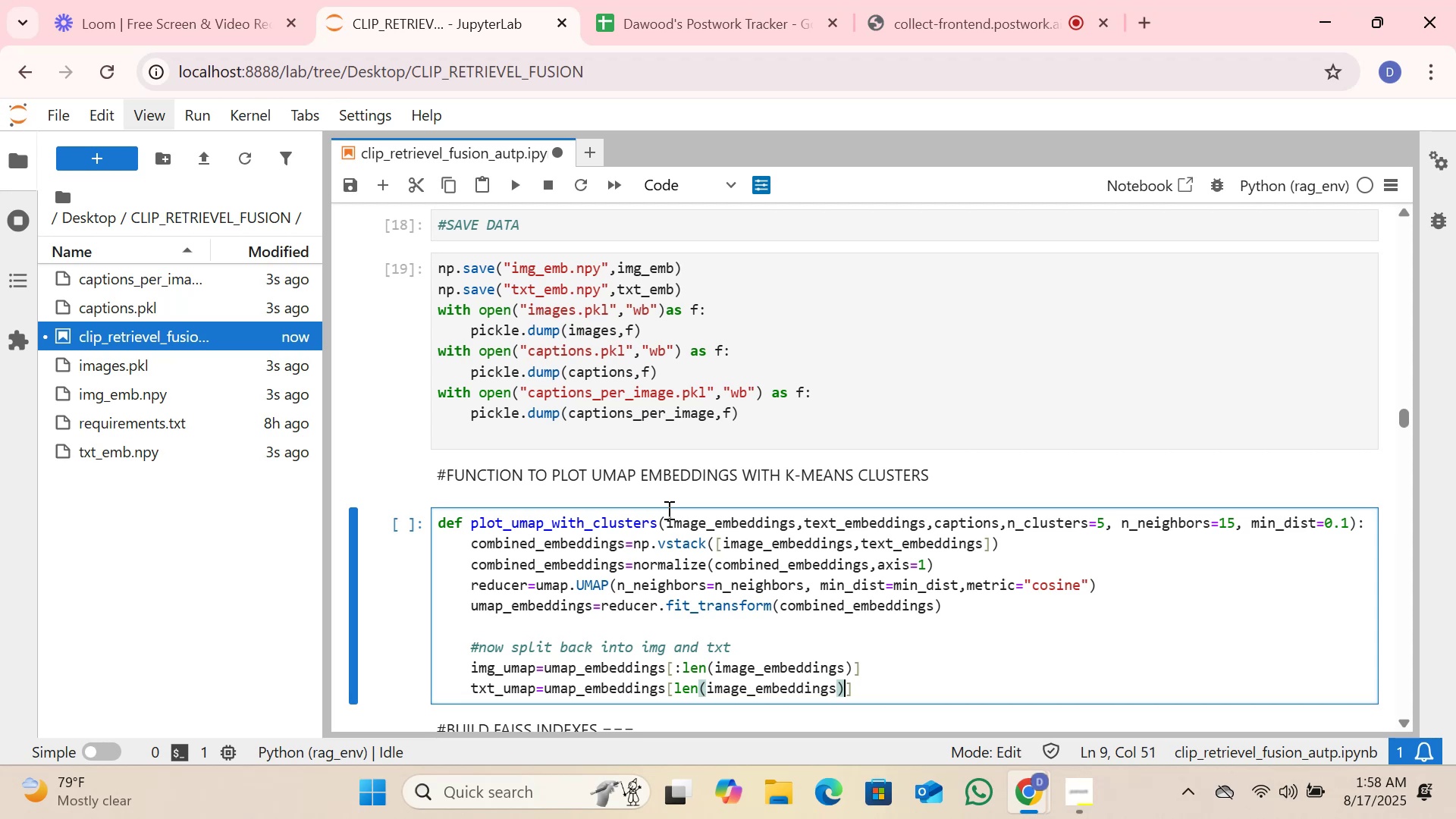 
key(Shift+Semicolon)
 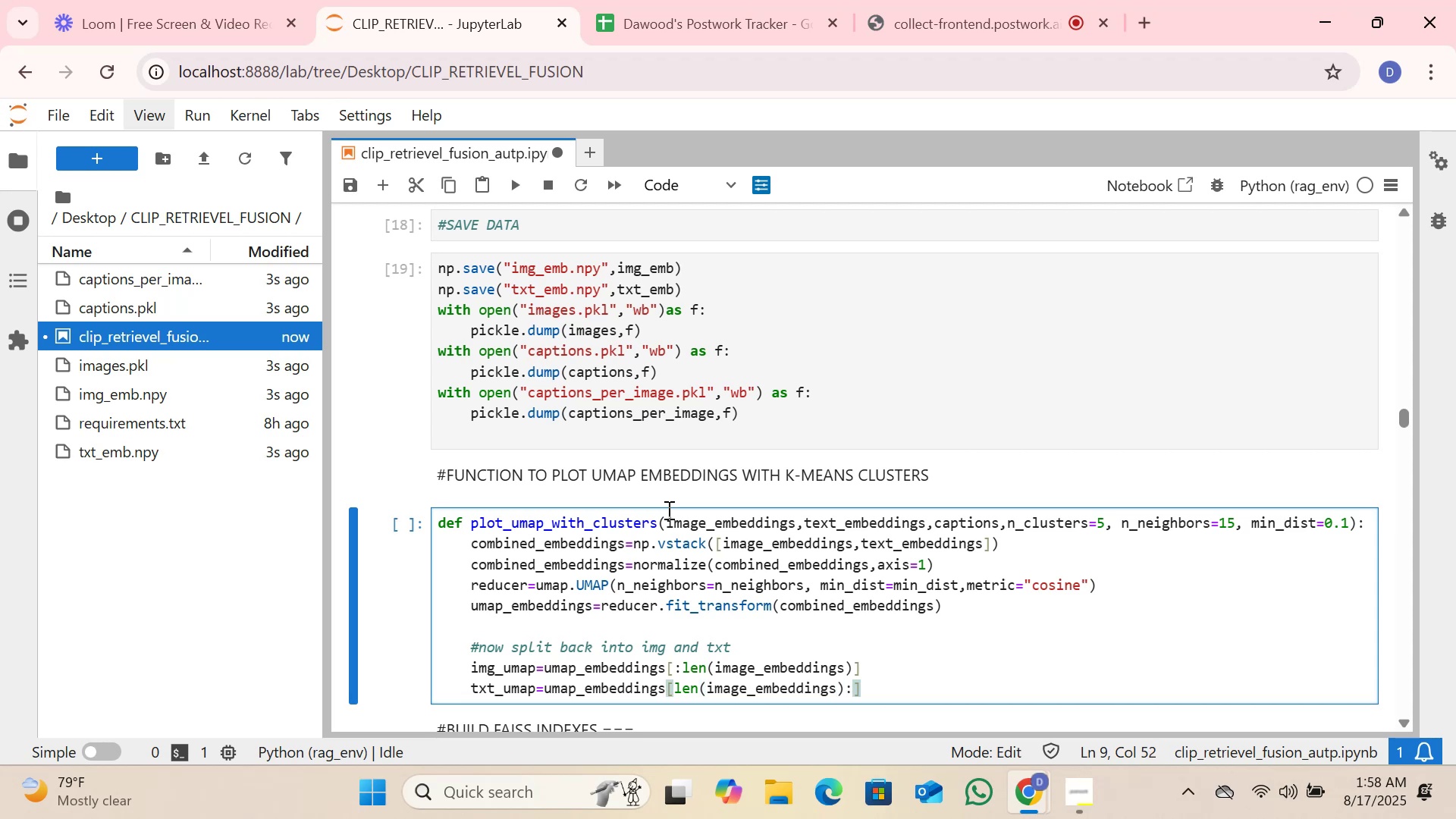 
hold_key(key=ArrowLeft, duration=0.61)
 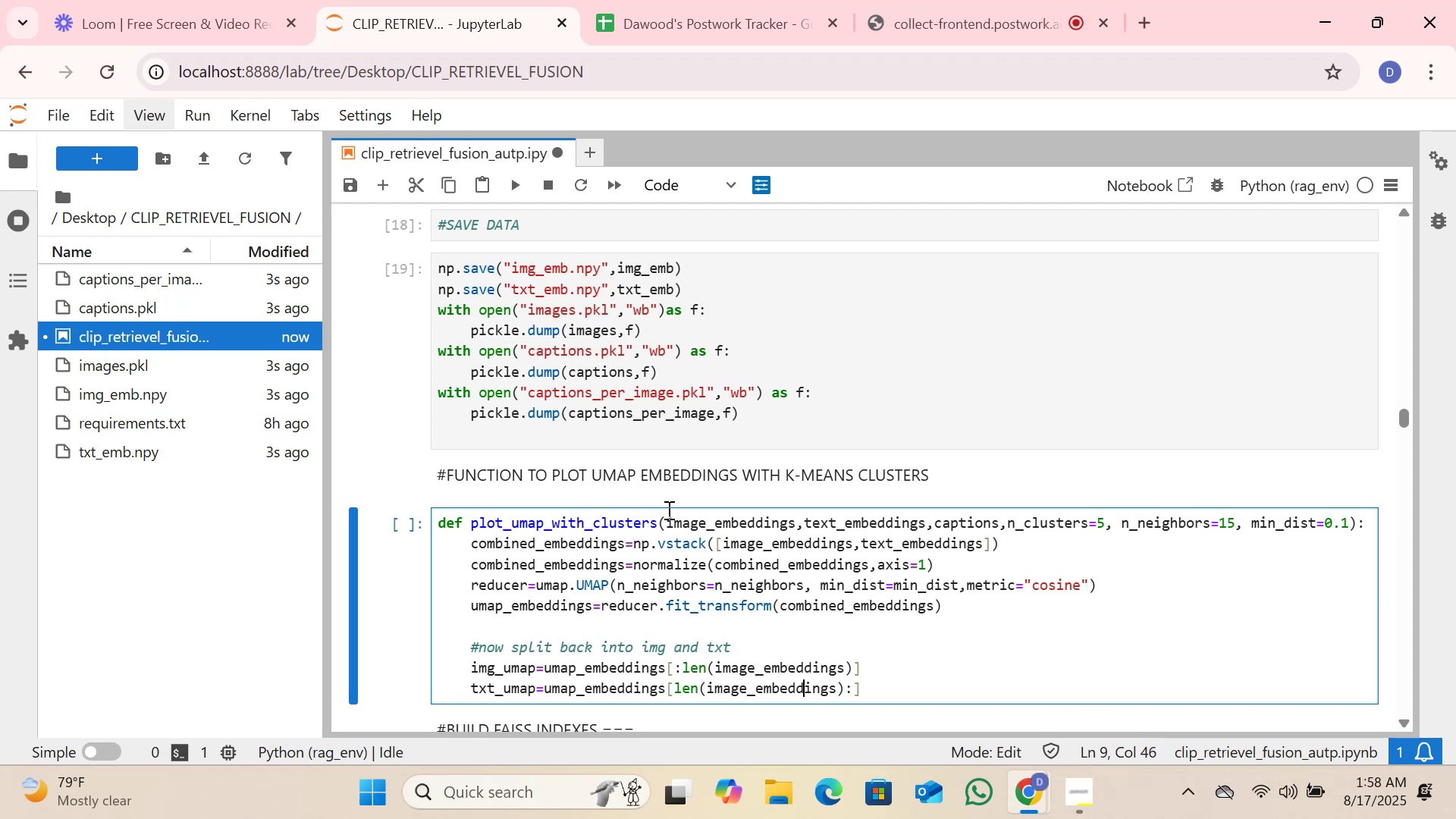 
hold_key(key=ArrowRight, duration=0.57)
 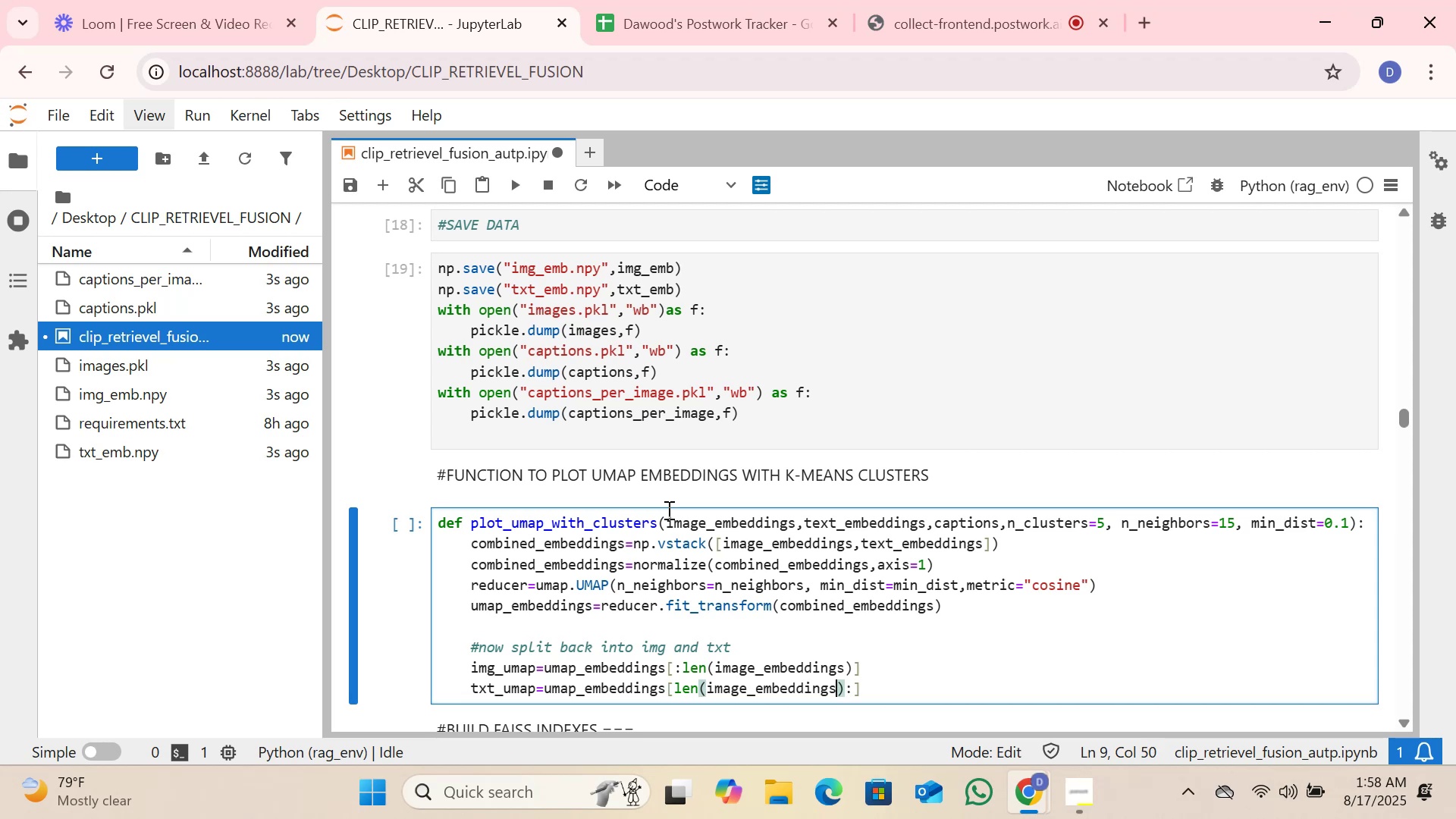 
key(ArrowRight)
 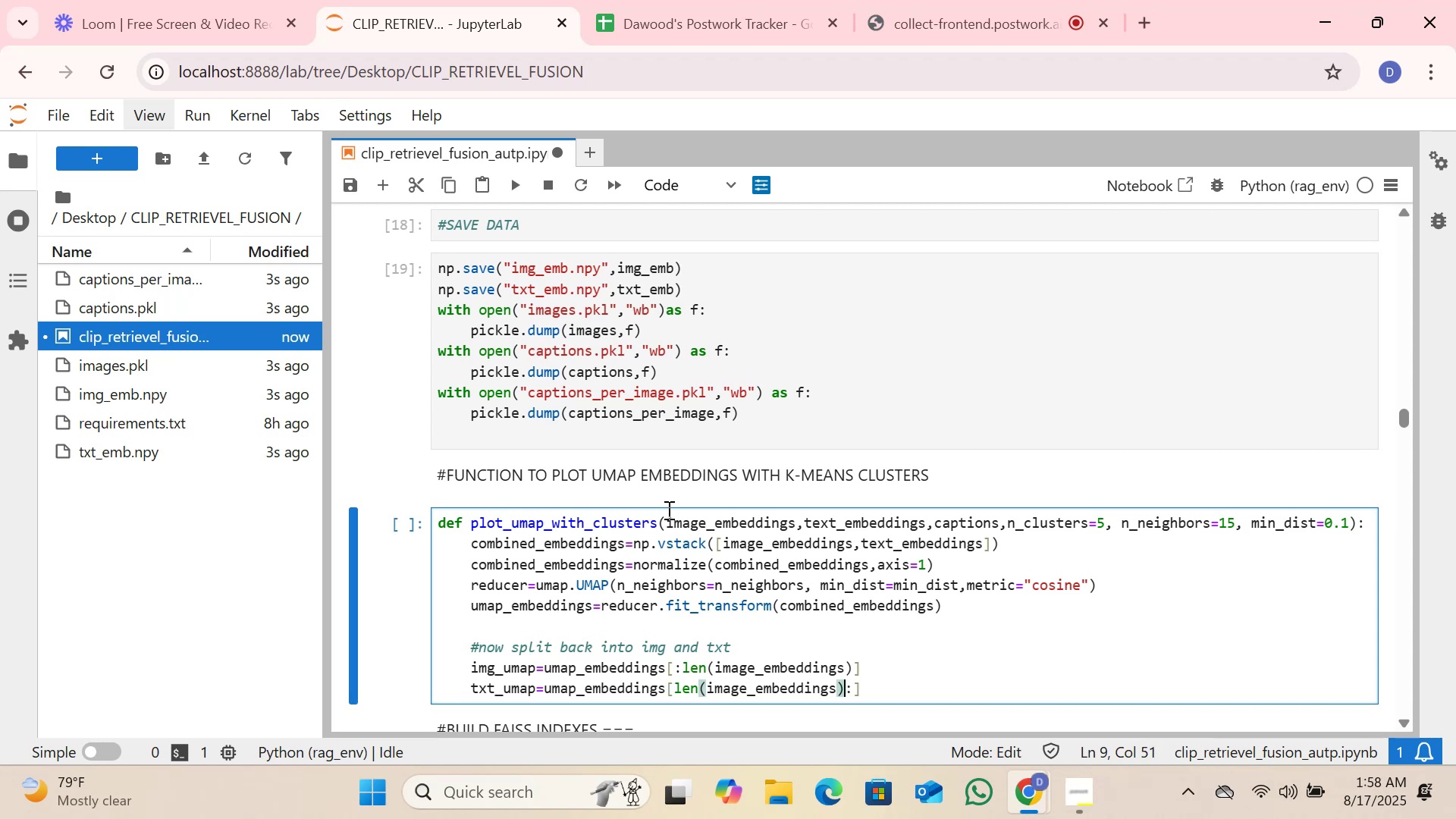 
key(ArrowRight)
 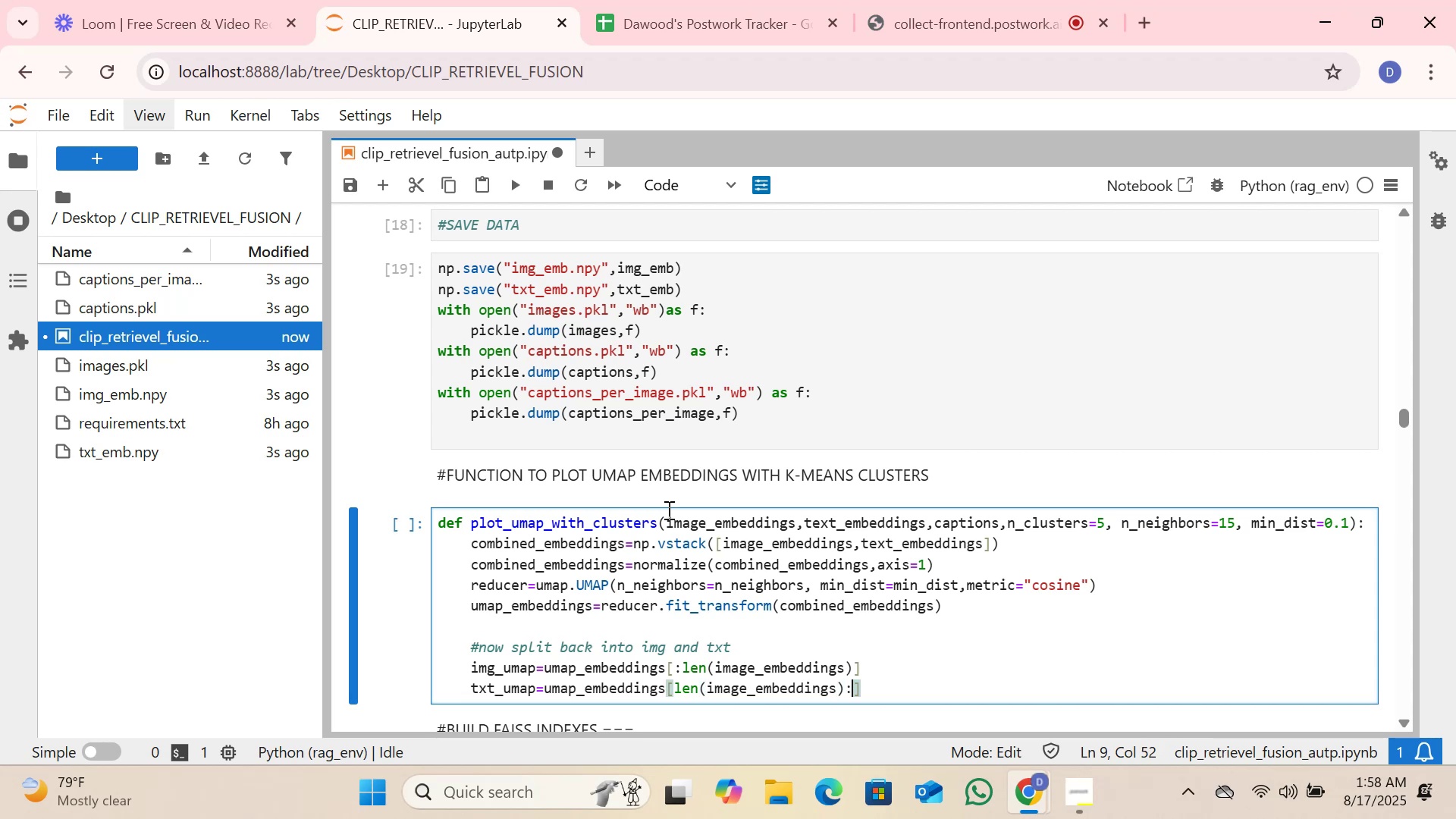 
key(ArrowRight)
 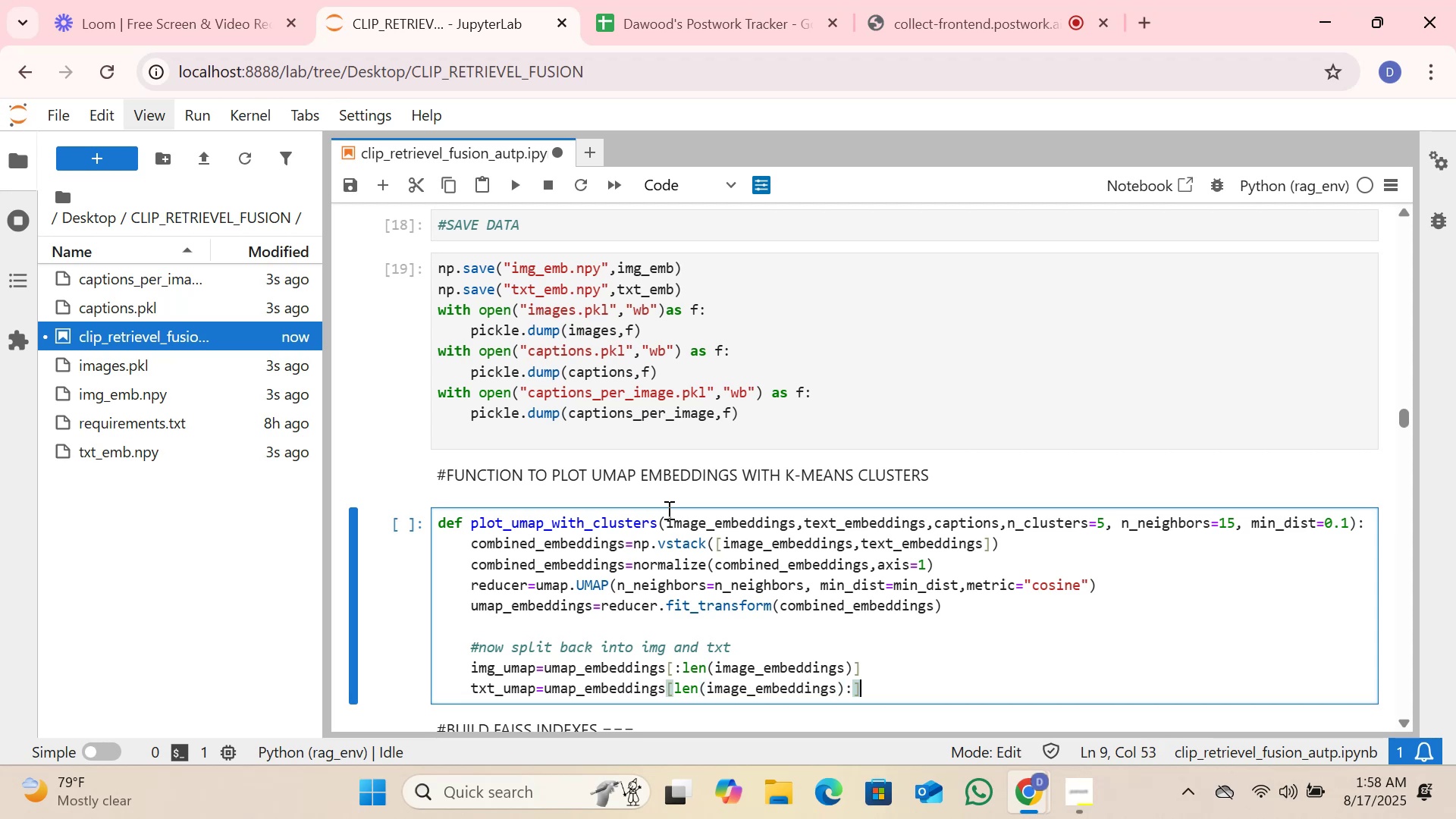 
key(Enter)
 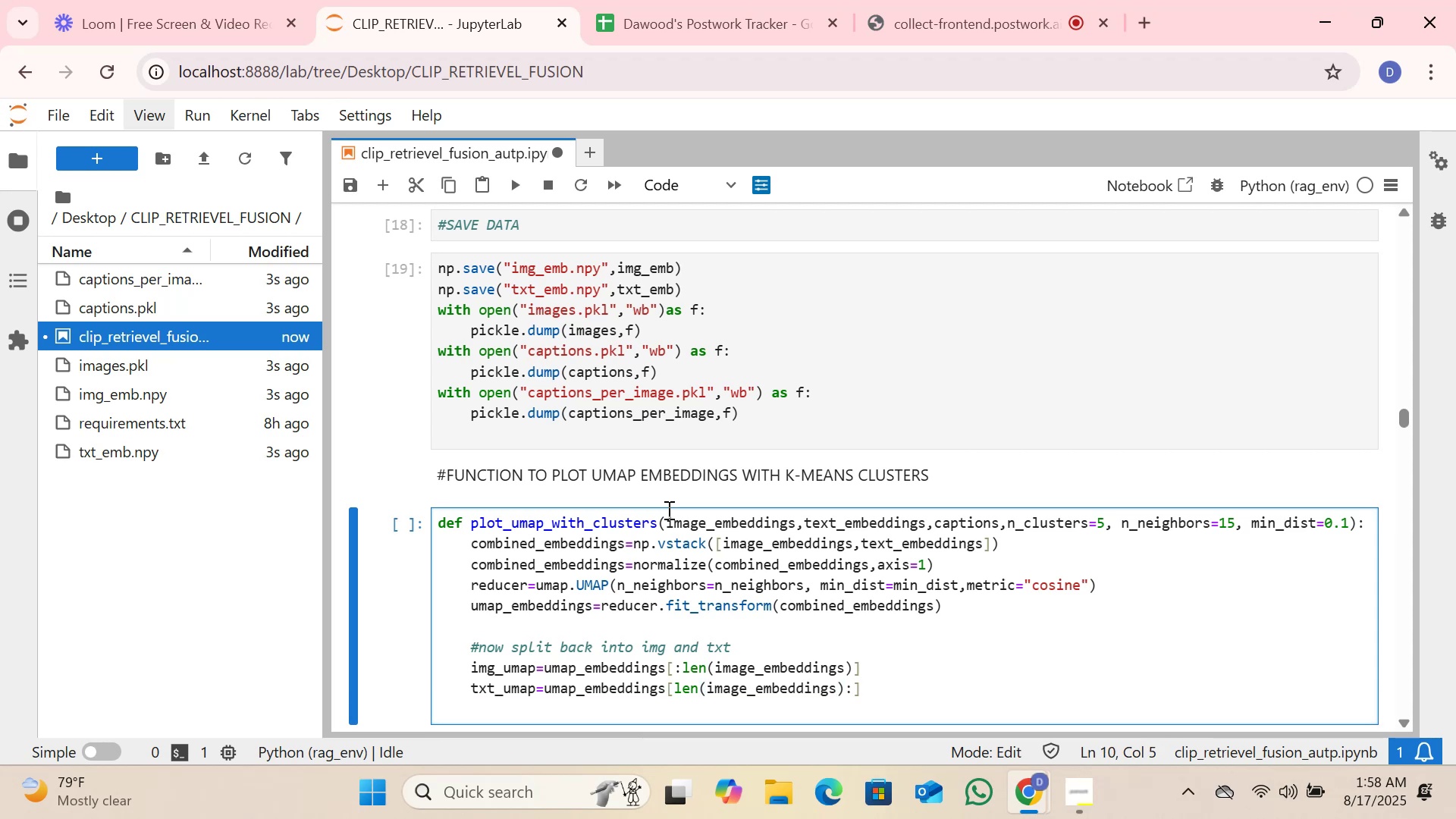 
key(Enter)
 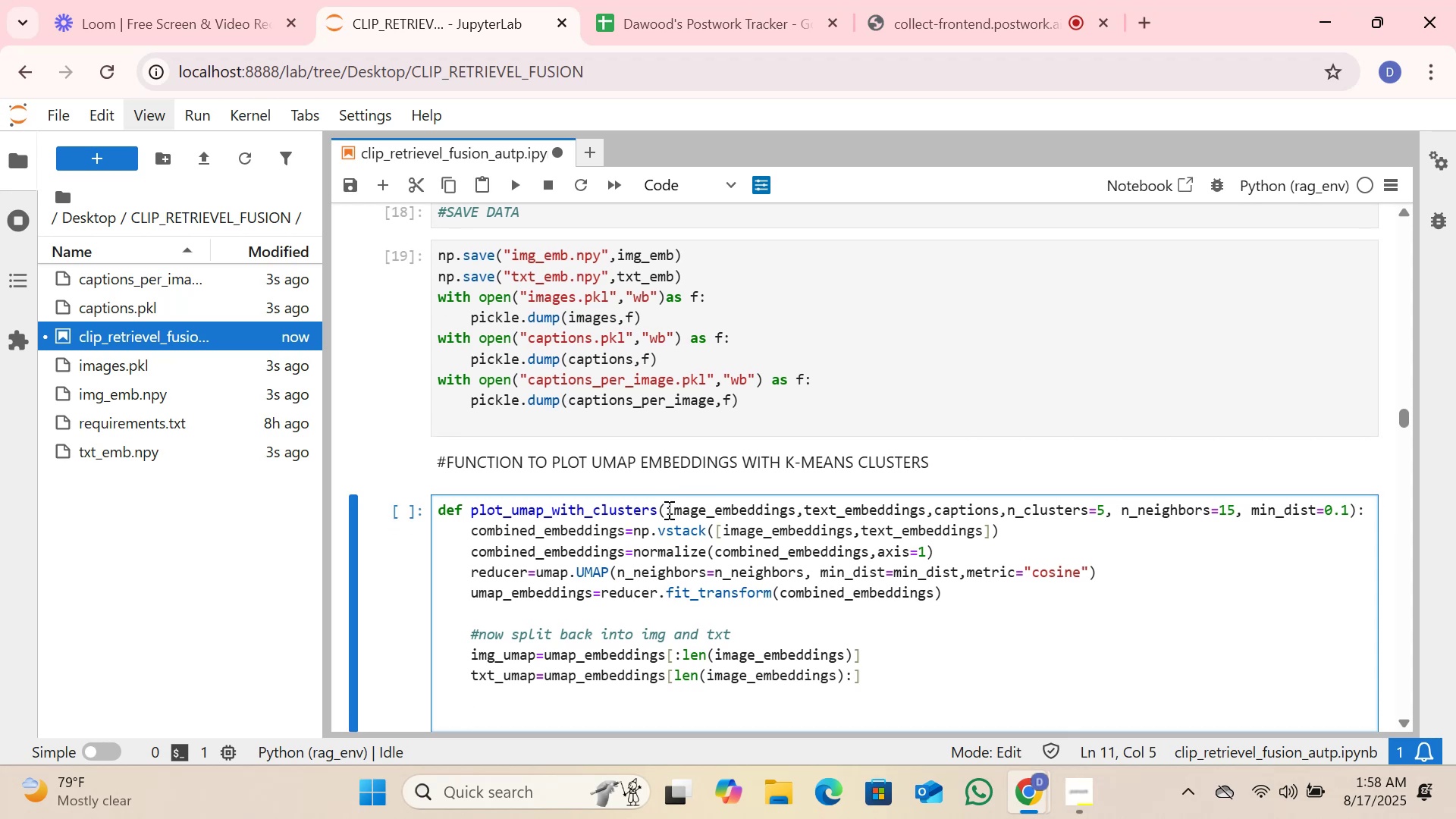 
type(clust txt[Home]#[End] )
 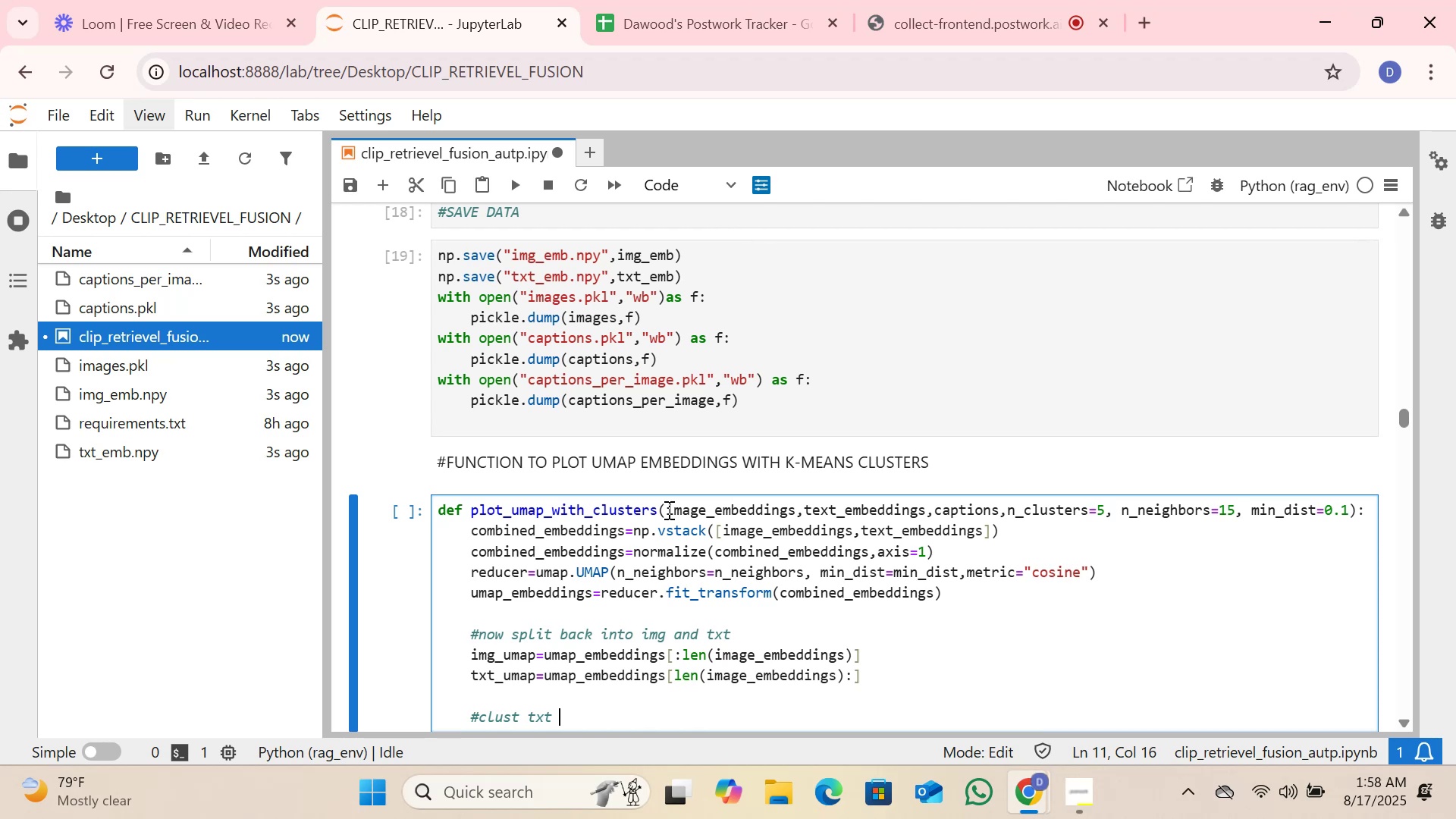 
key(Backspace)
type(_me)
key(Backspace)
key(Backspace)
type(embeddings)
 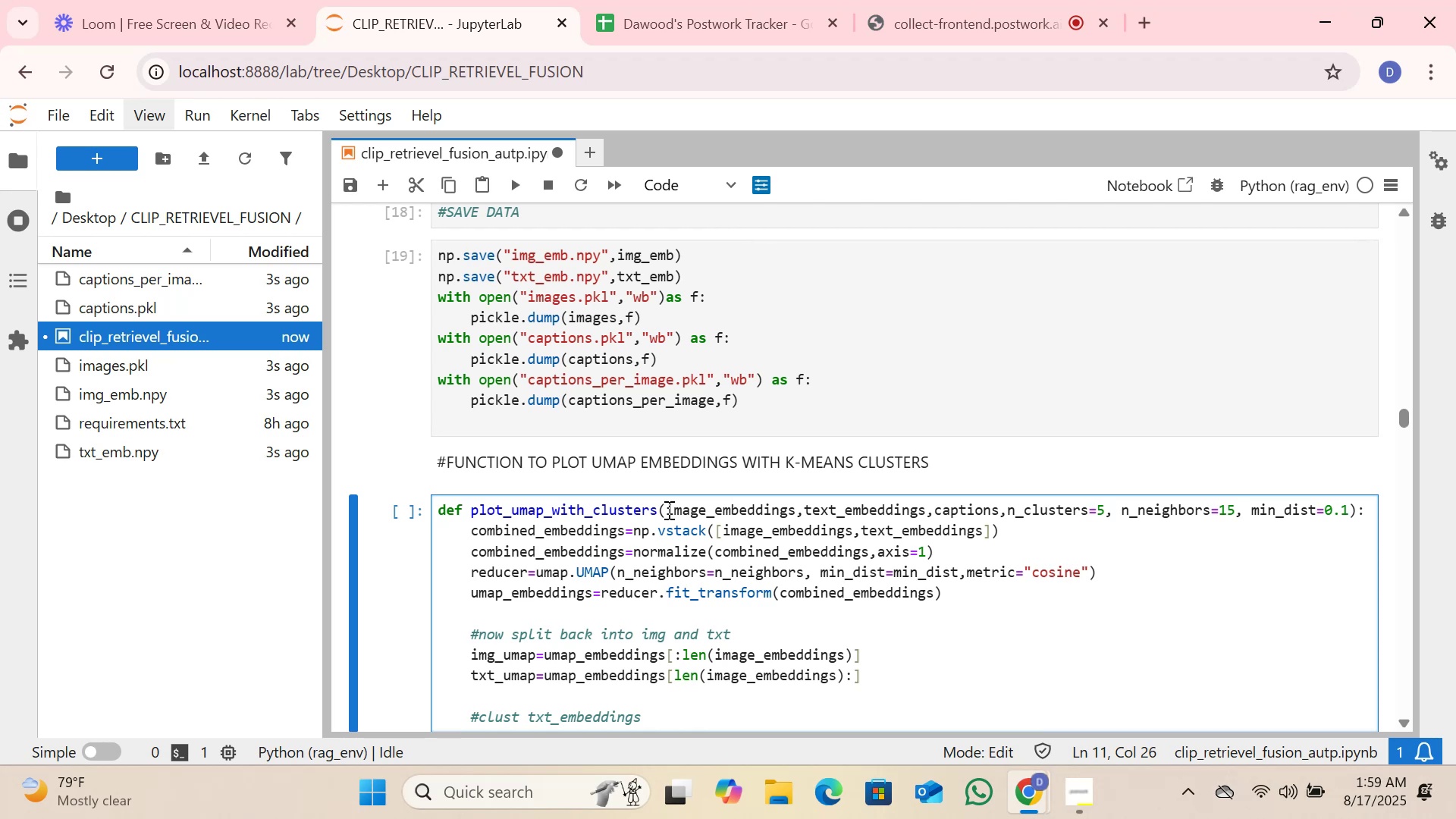 
key(Enter)
 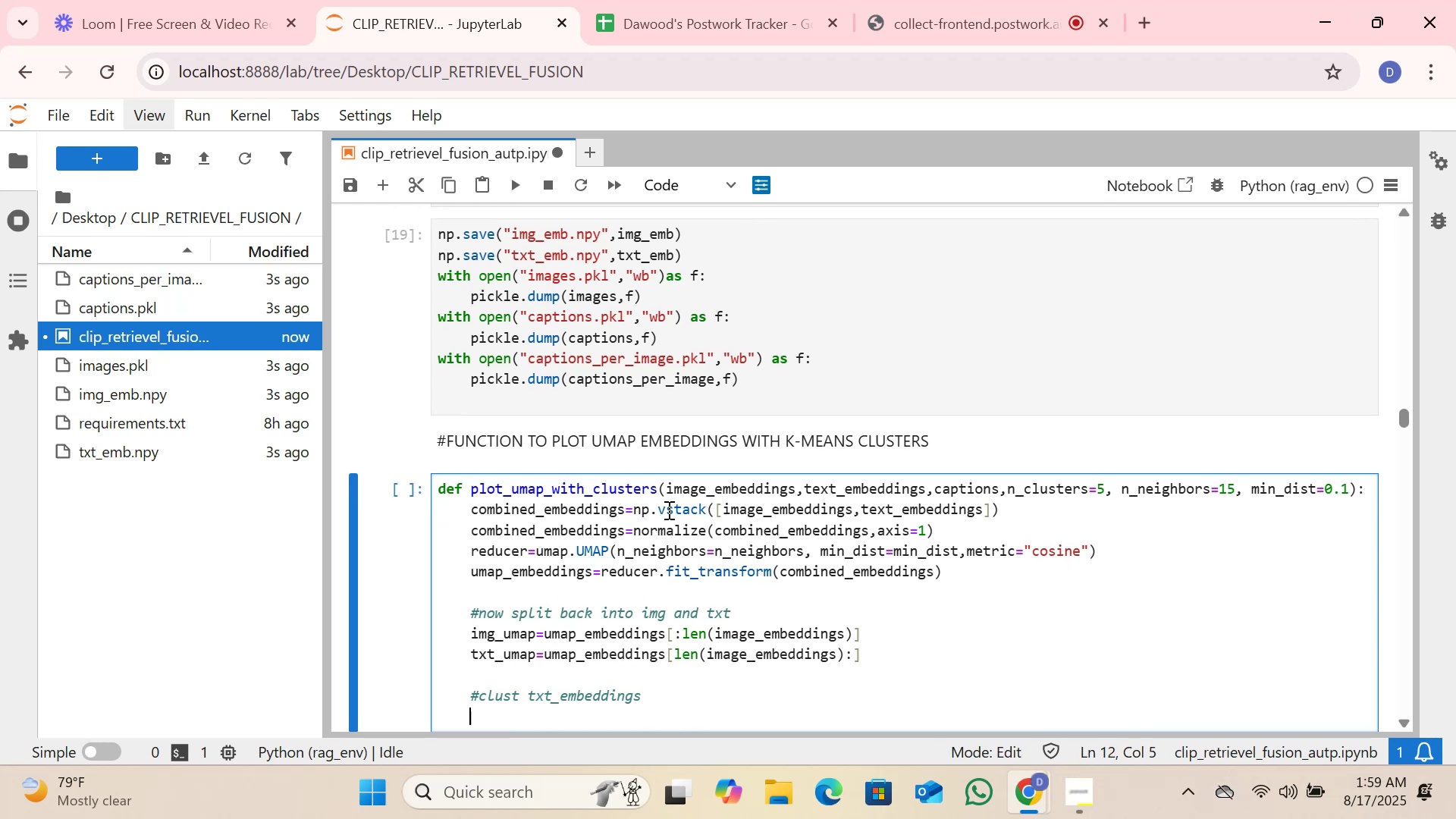 
type(kmeans=K)
key(Tab)
key(Backspace)
type(KMean)
key(Tab)
 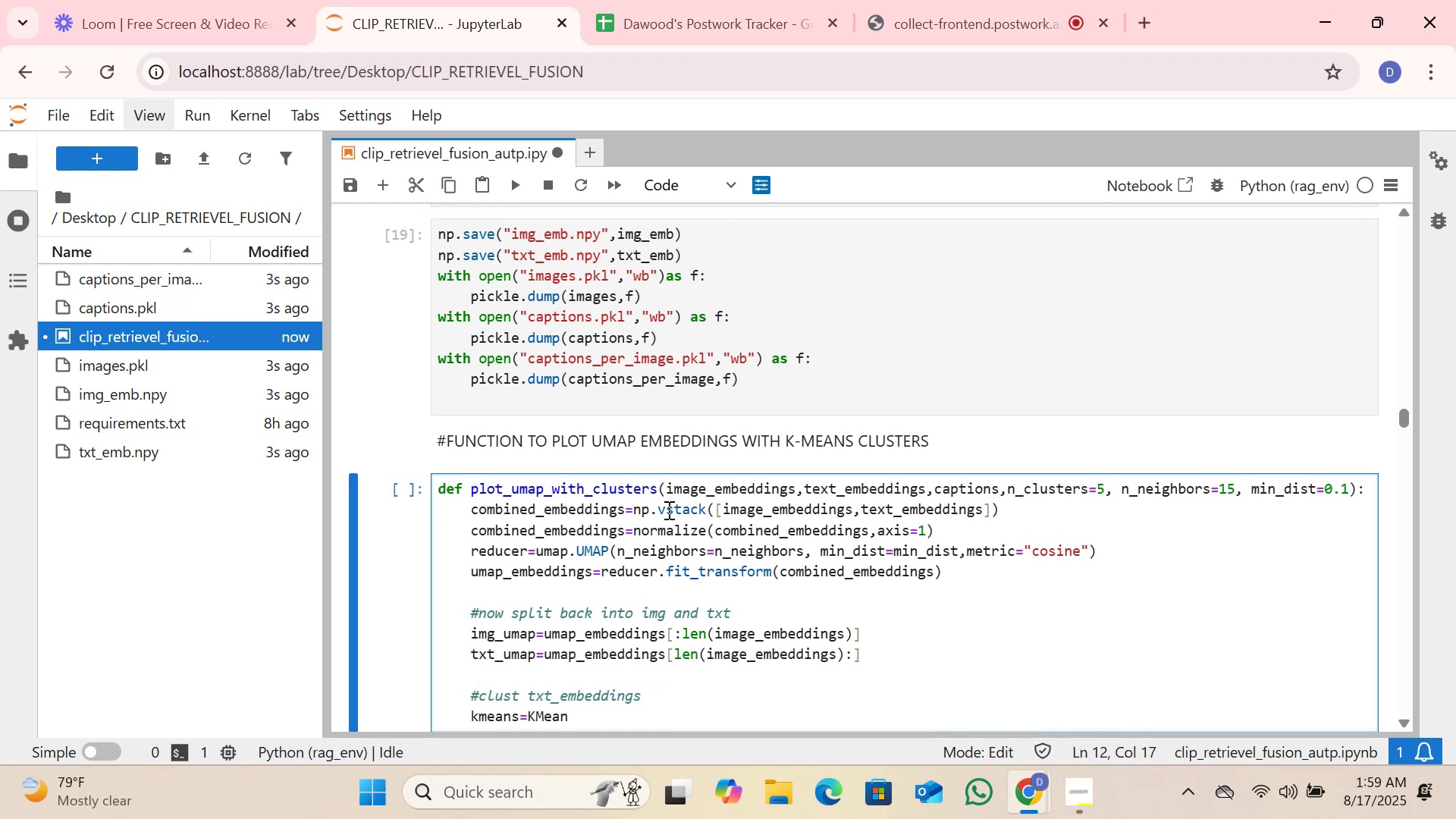 
wait(5.98)
 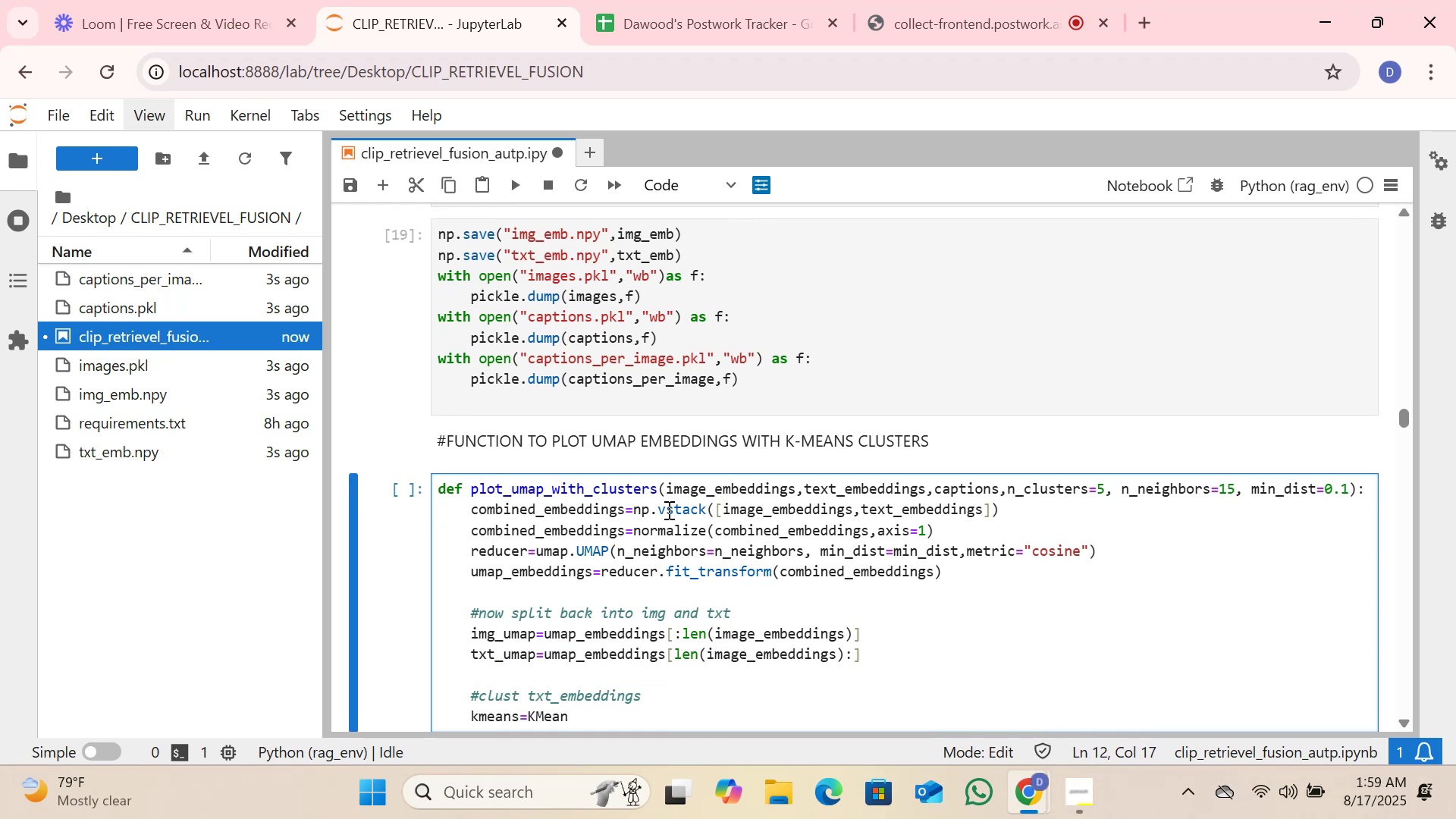 
scroll: coordinate [918, 342], scroll_direction: up, amount: 60.0
 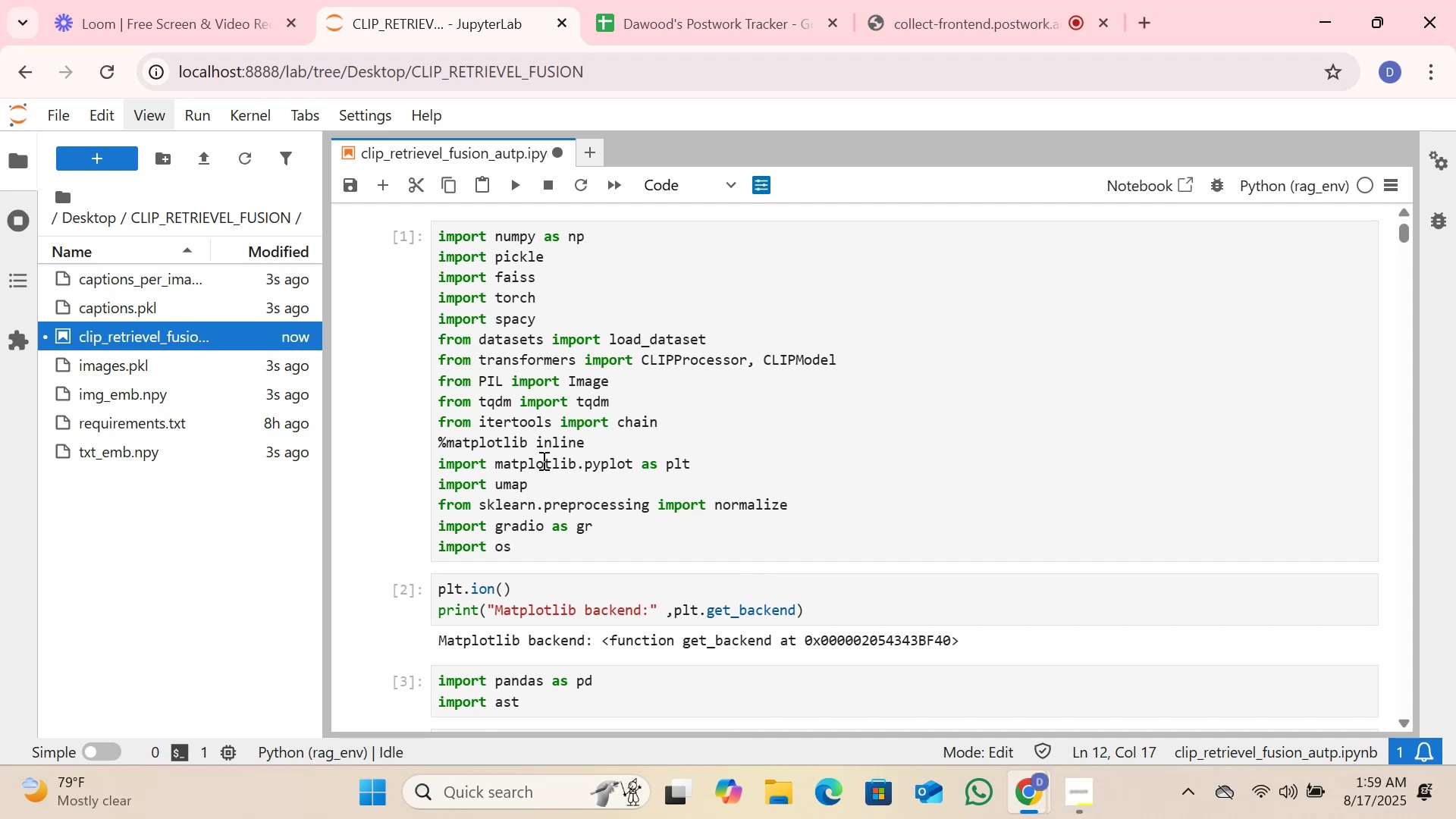 
left_click([541, 538])
 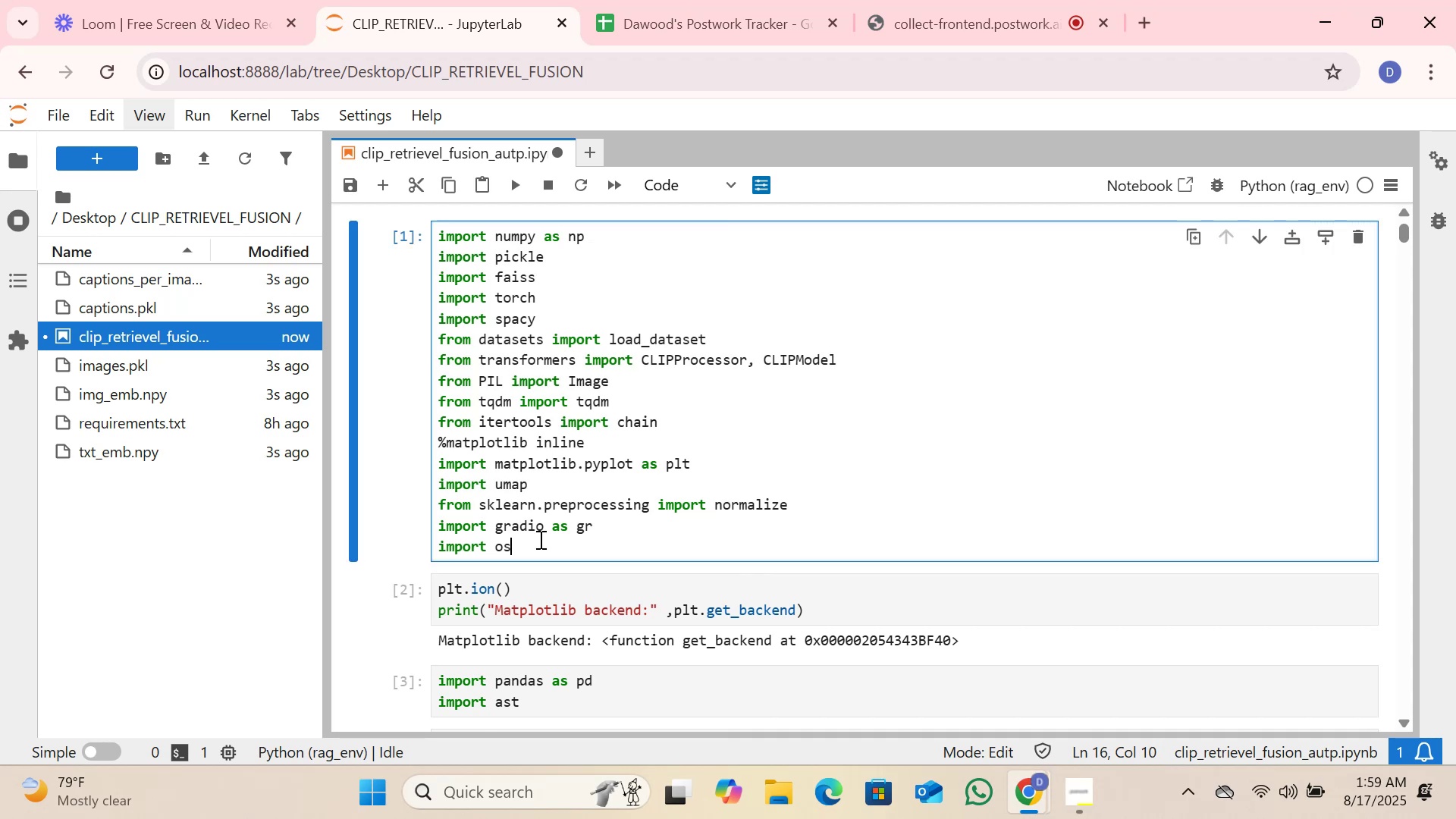 
key(Enter)
 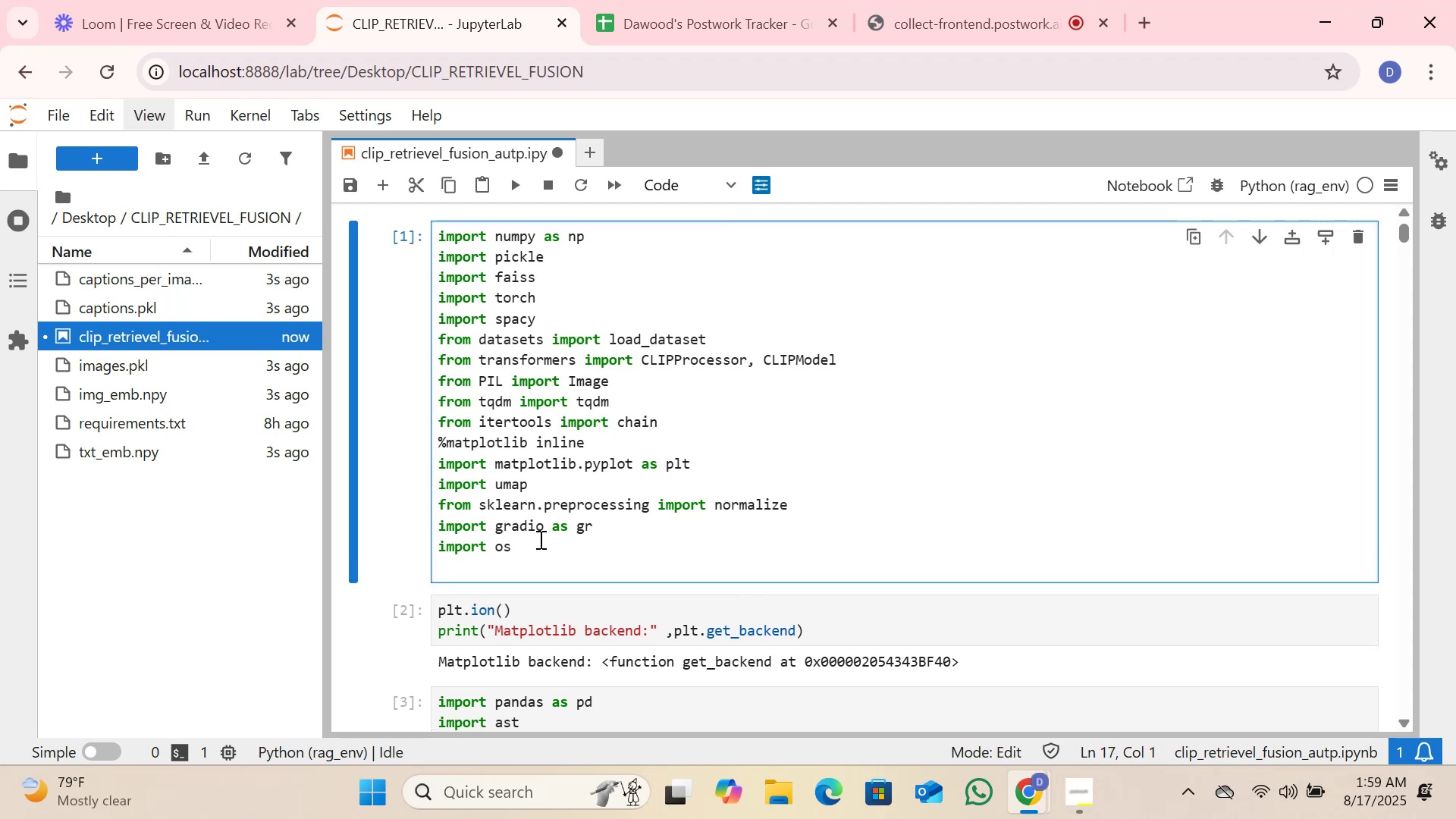 
type(from kl)
key(Backspace)
key(Backspace)
type(sklearn.cl)
key(Tab)
 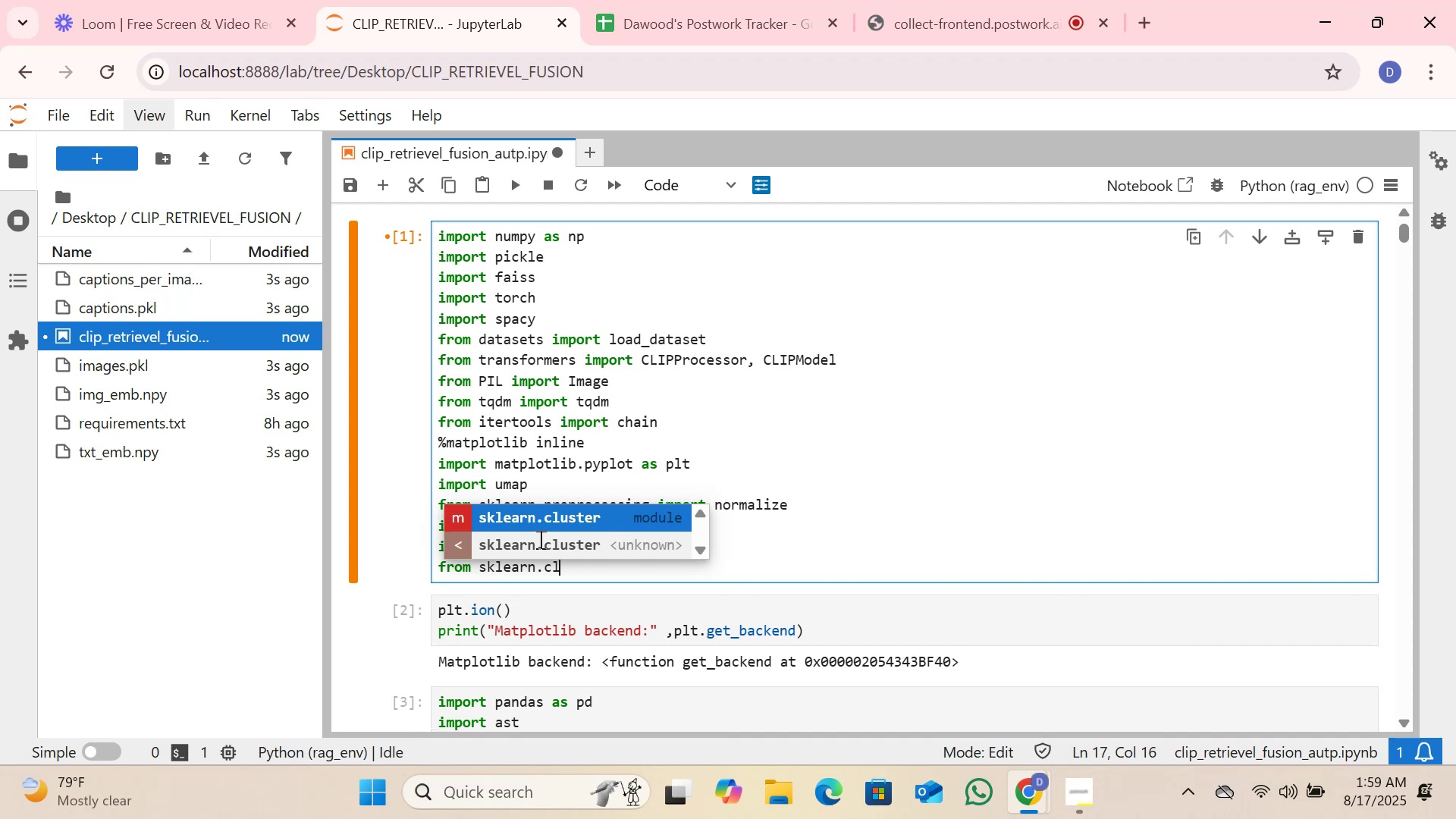 
key(Enter)
 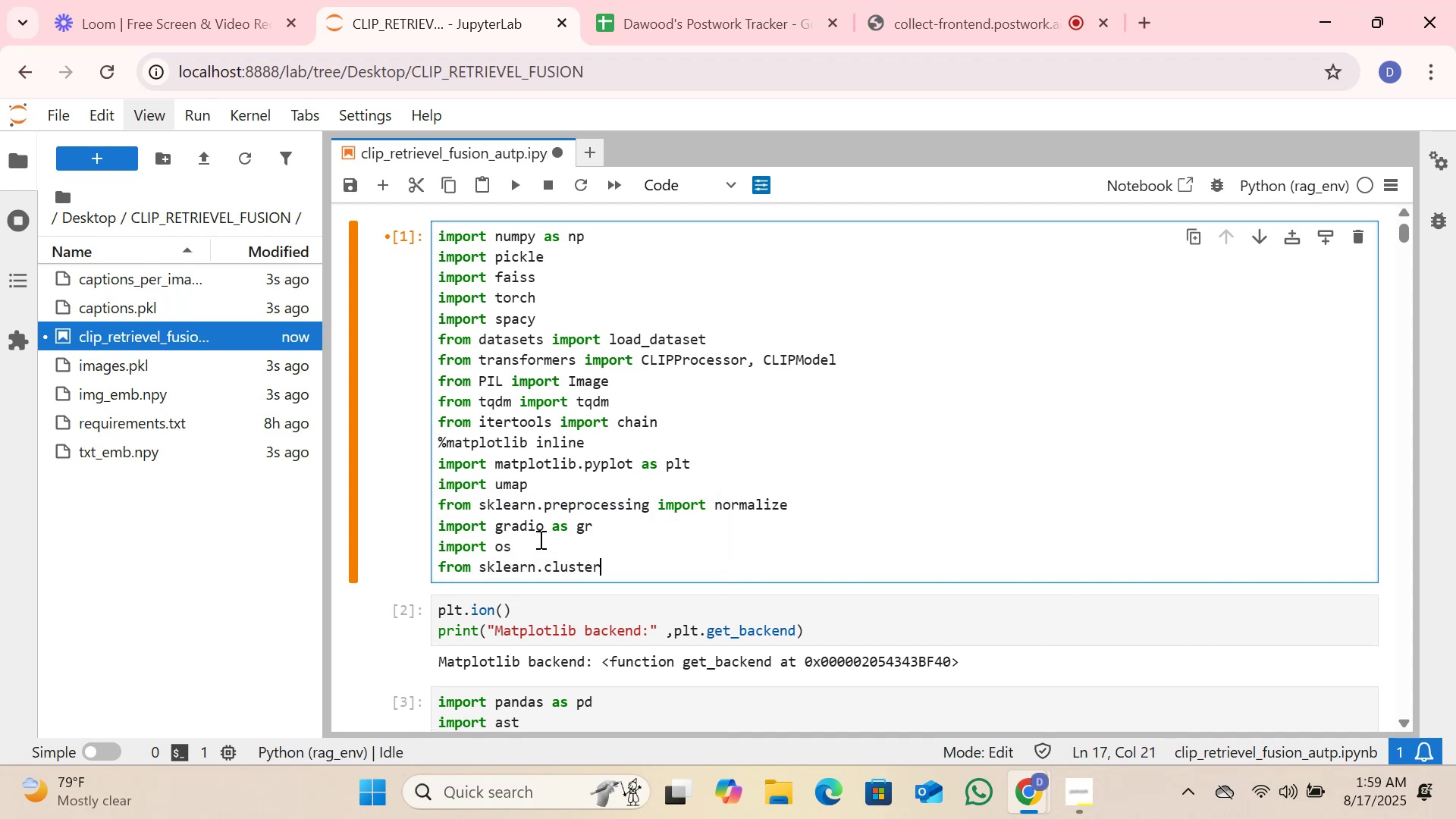 
type( imort )
key(Backspace)
key(Backspace)
key(Backspace)
key(Backspace)
type(port )
key(Tab)
type(K)
key(Tab)
key(Tab)
key(Tab)
key(Tab)
key(Backspace)
key(Escape)
type(K)
key(Tab)
 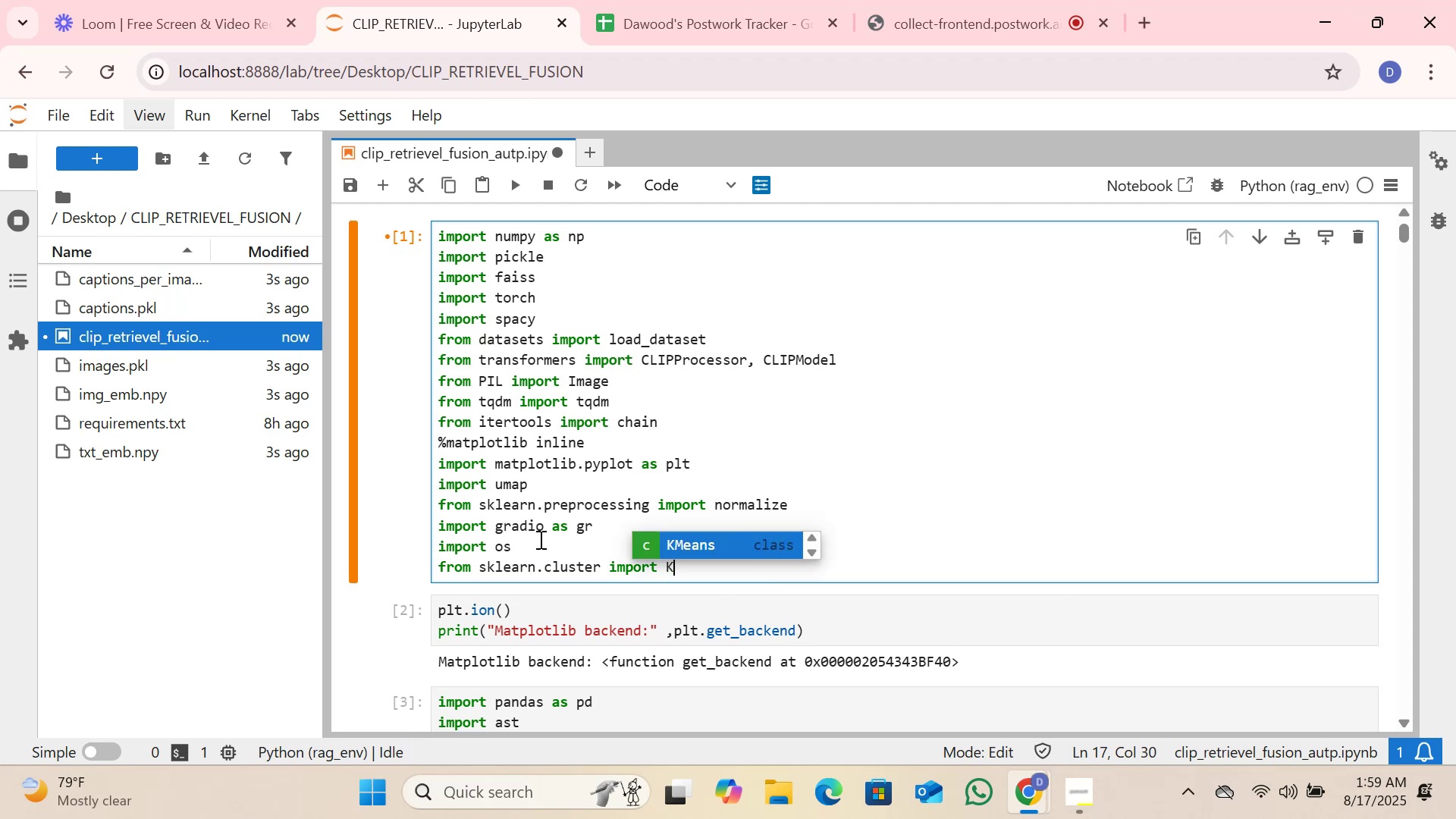 
key(Enter)
 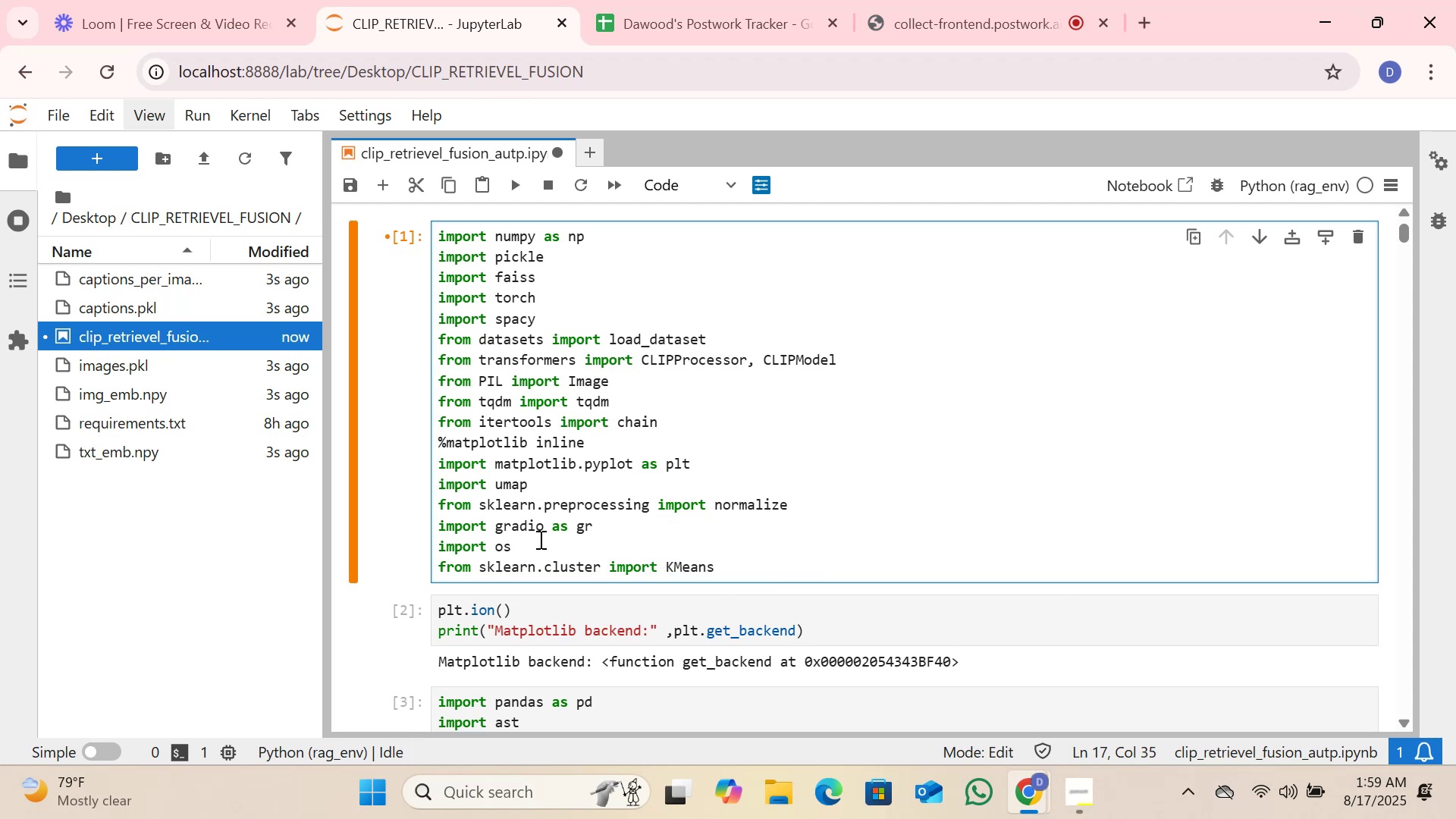 
key(Shift+ShiftRight)
 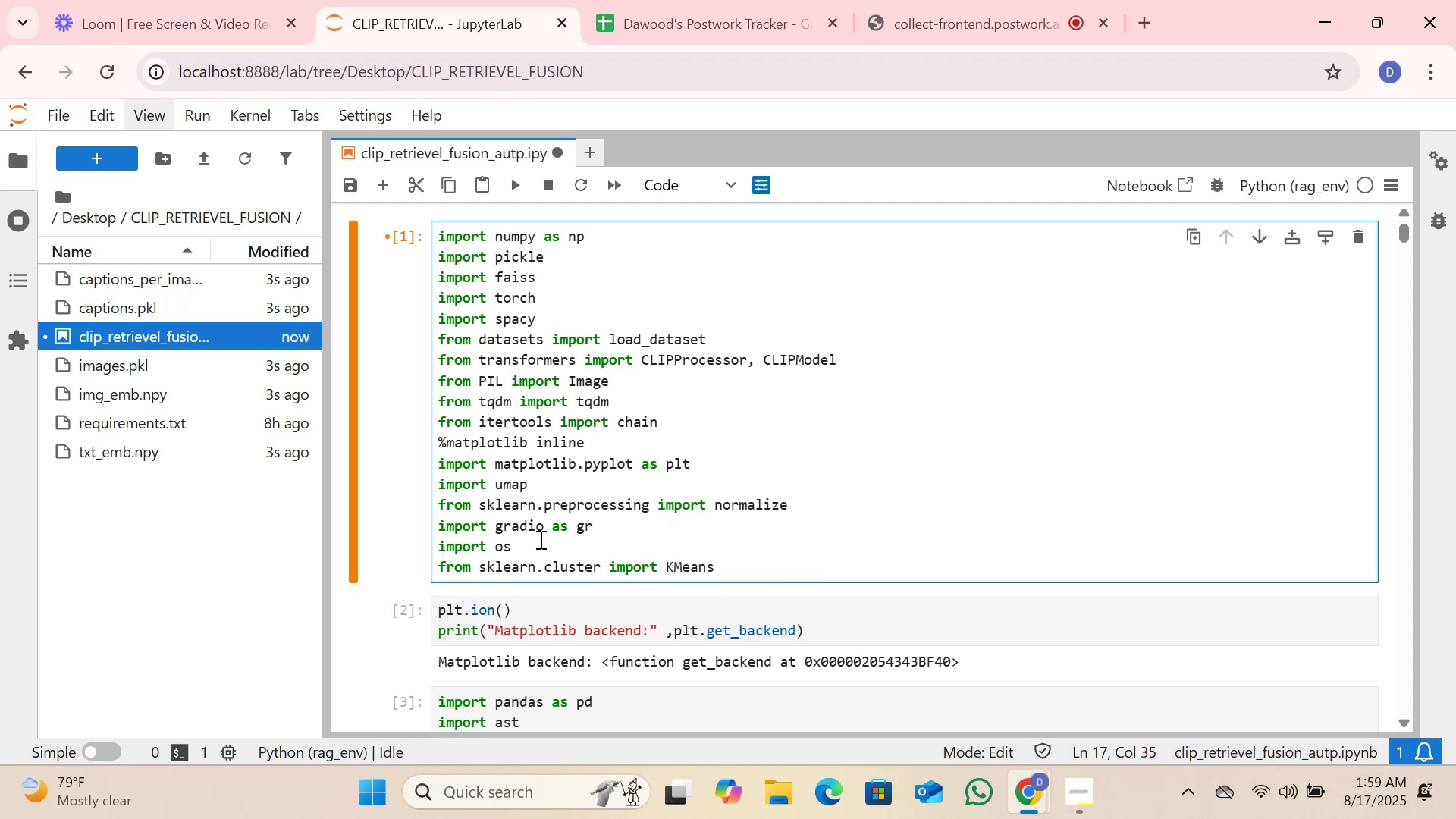 
key(Shift+Enter)
 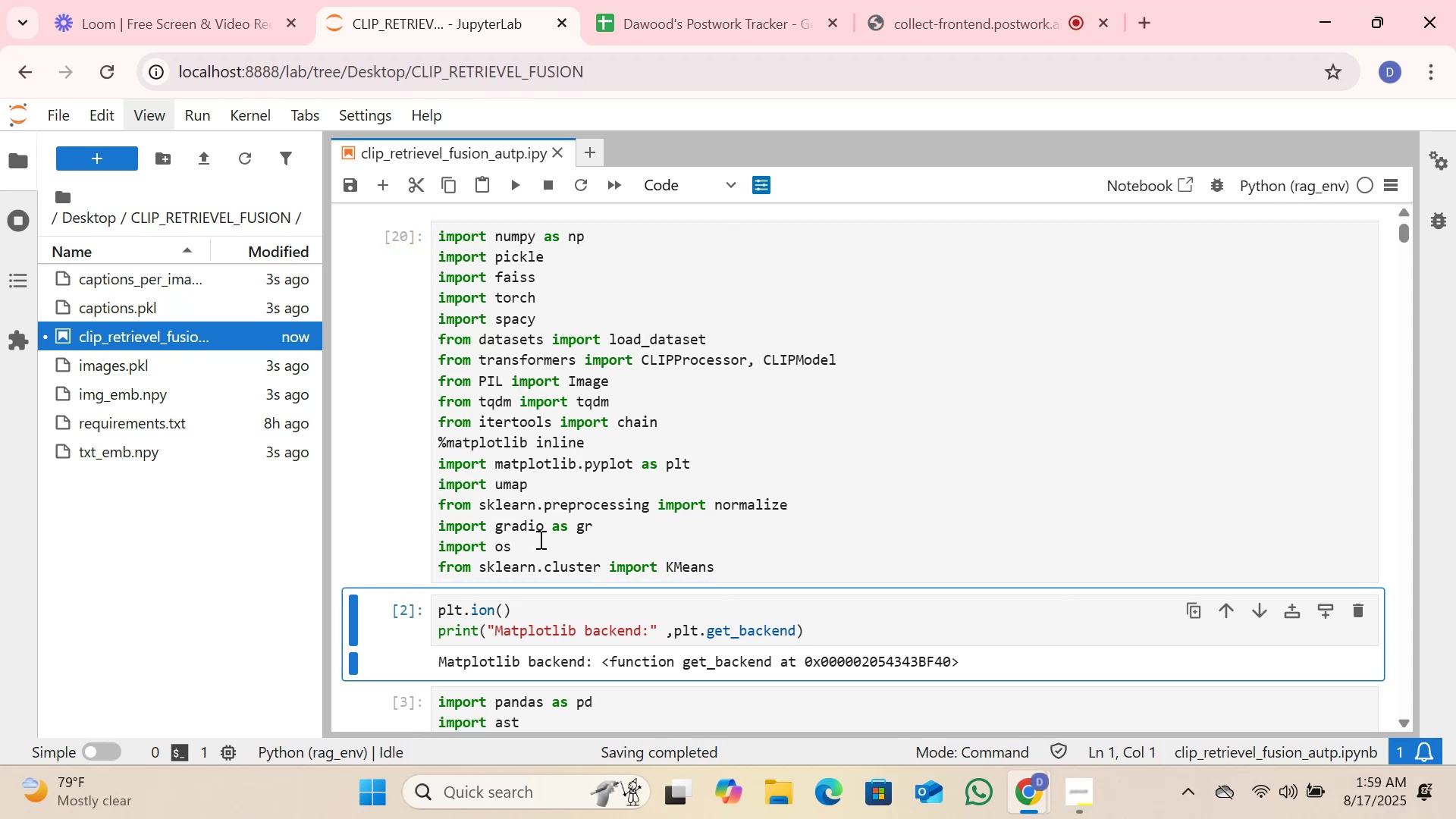 
scroll: coordinate [1288, 384], scroll_direction: down, amount: 9.0
 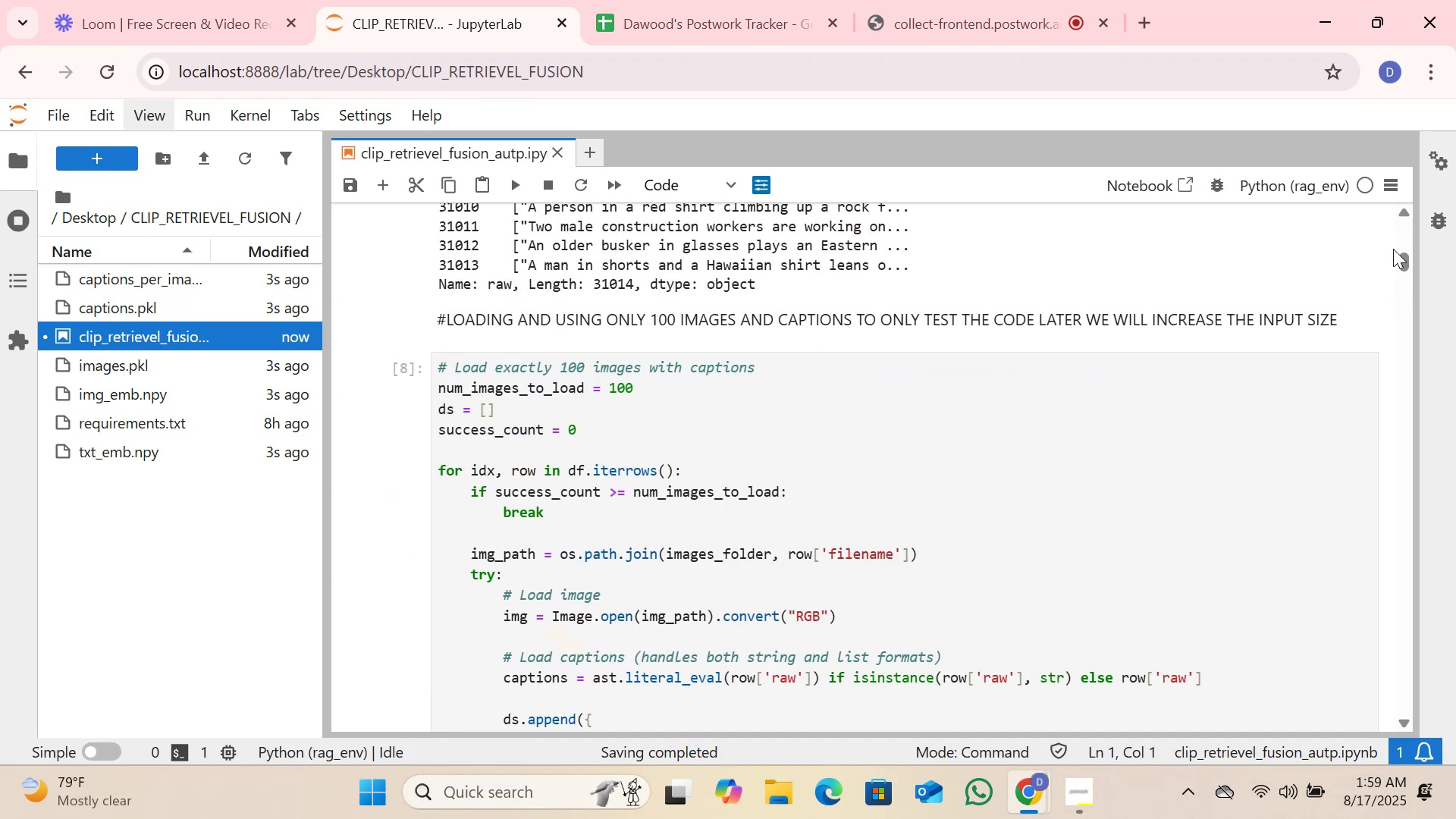 
left_click_drag(start_coordinate=[1408, 261], to_coordinate=[1382, 471])
 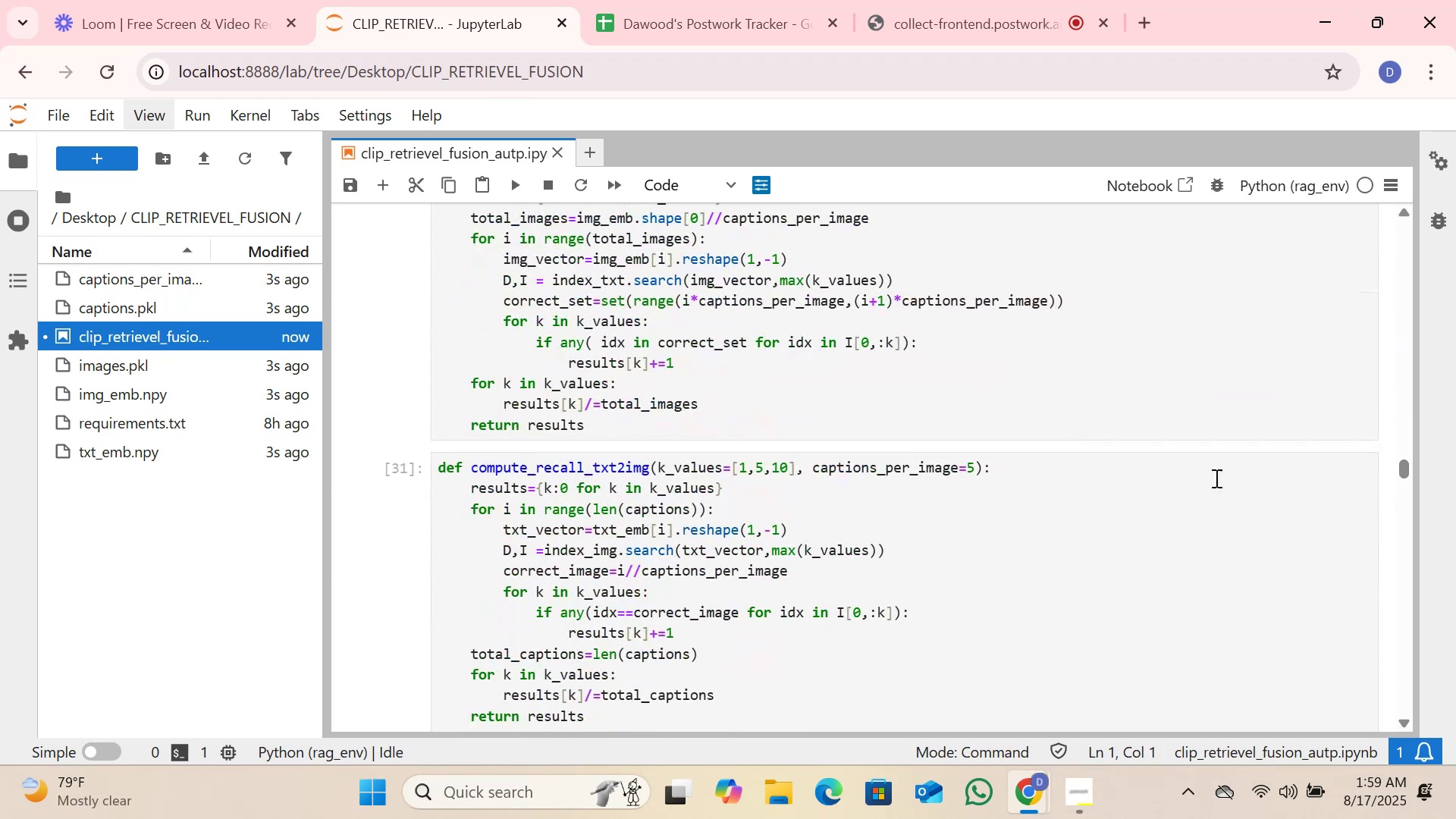 
scroll: coordinate [719, 513], scroll_direction: up, amount: 15.0
 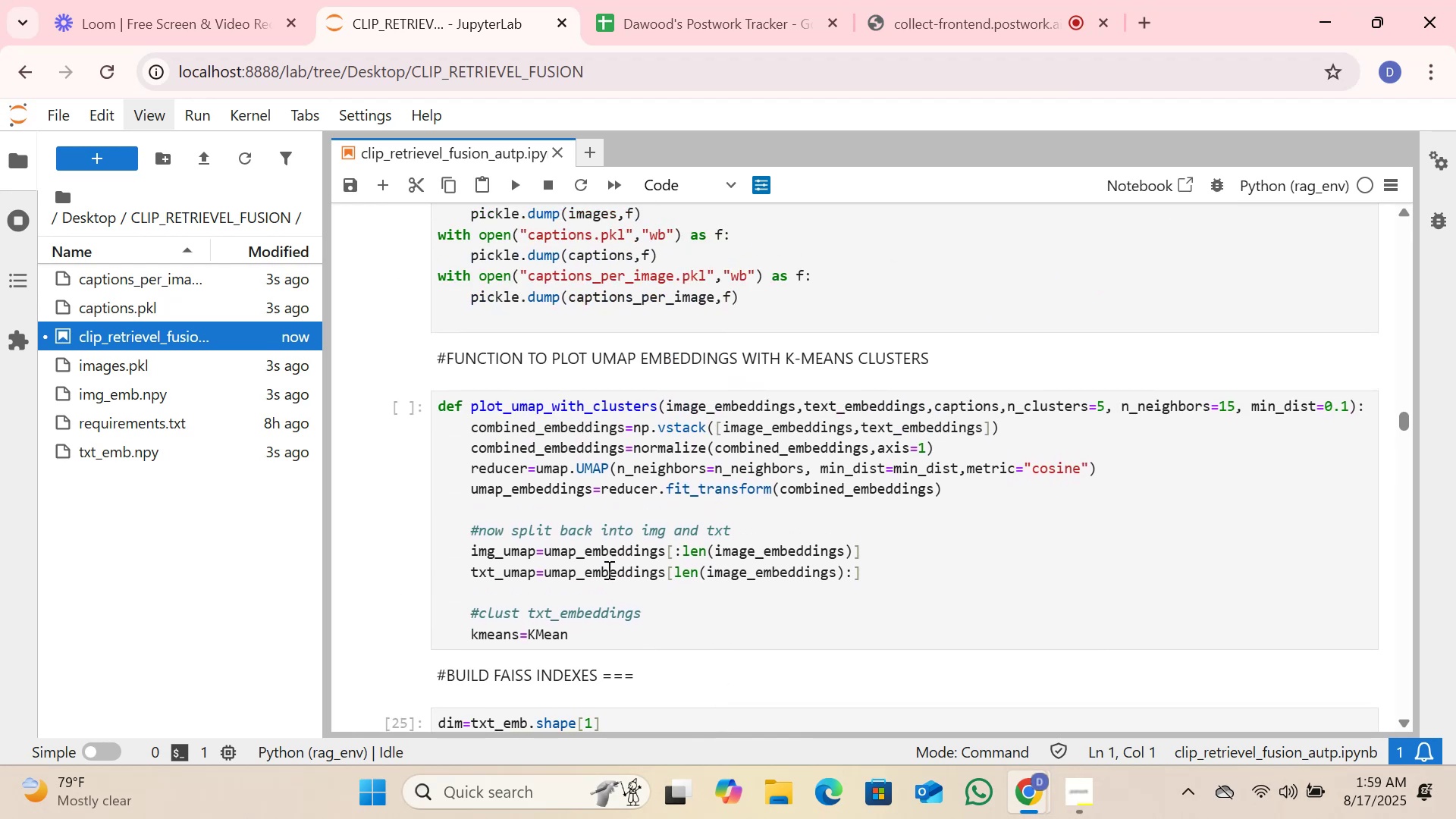 
scroll: coordinate [590, 607], scroll_direction: down, amount: 1.0
 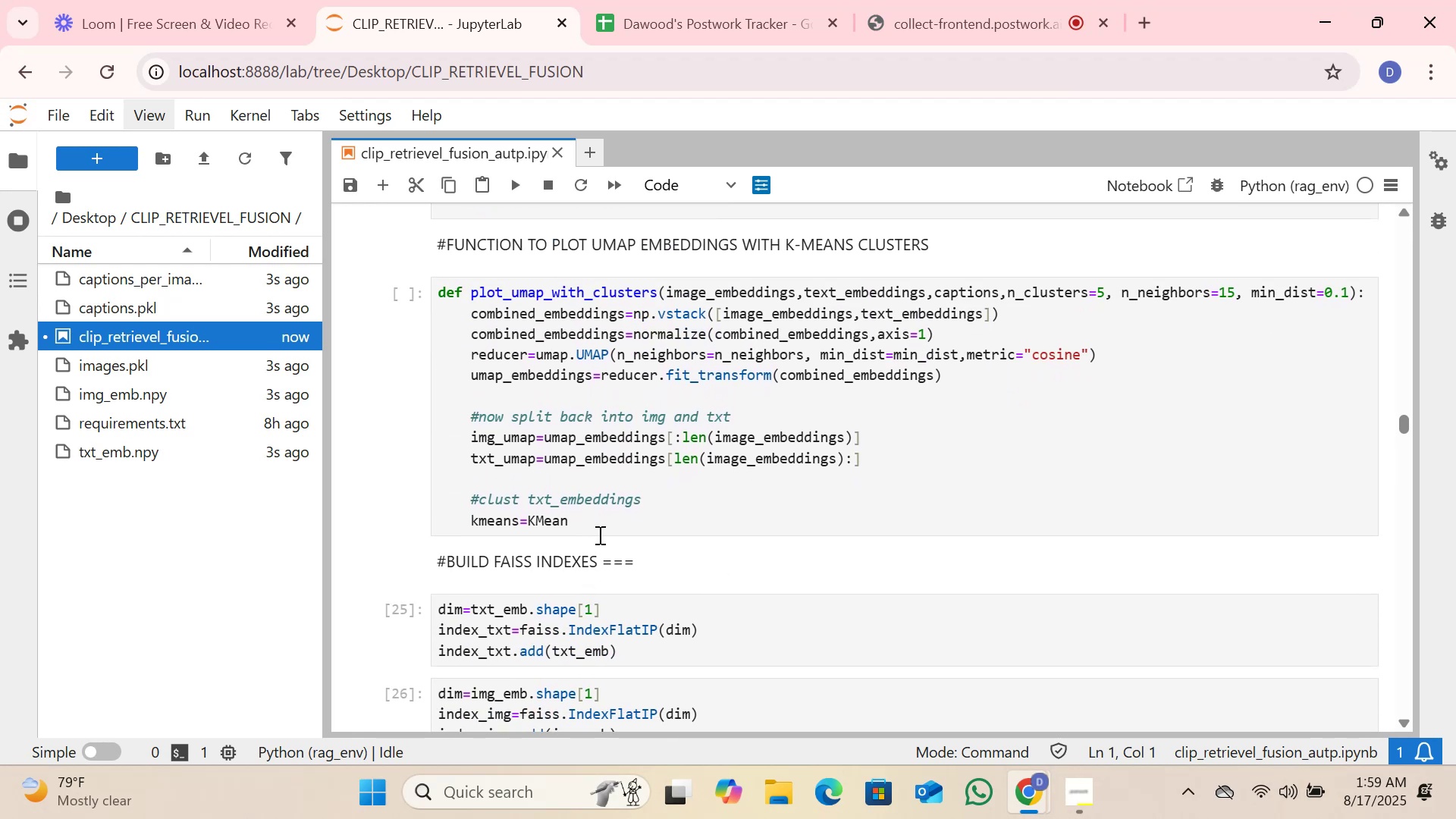 
left_click([601, 524])
 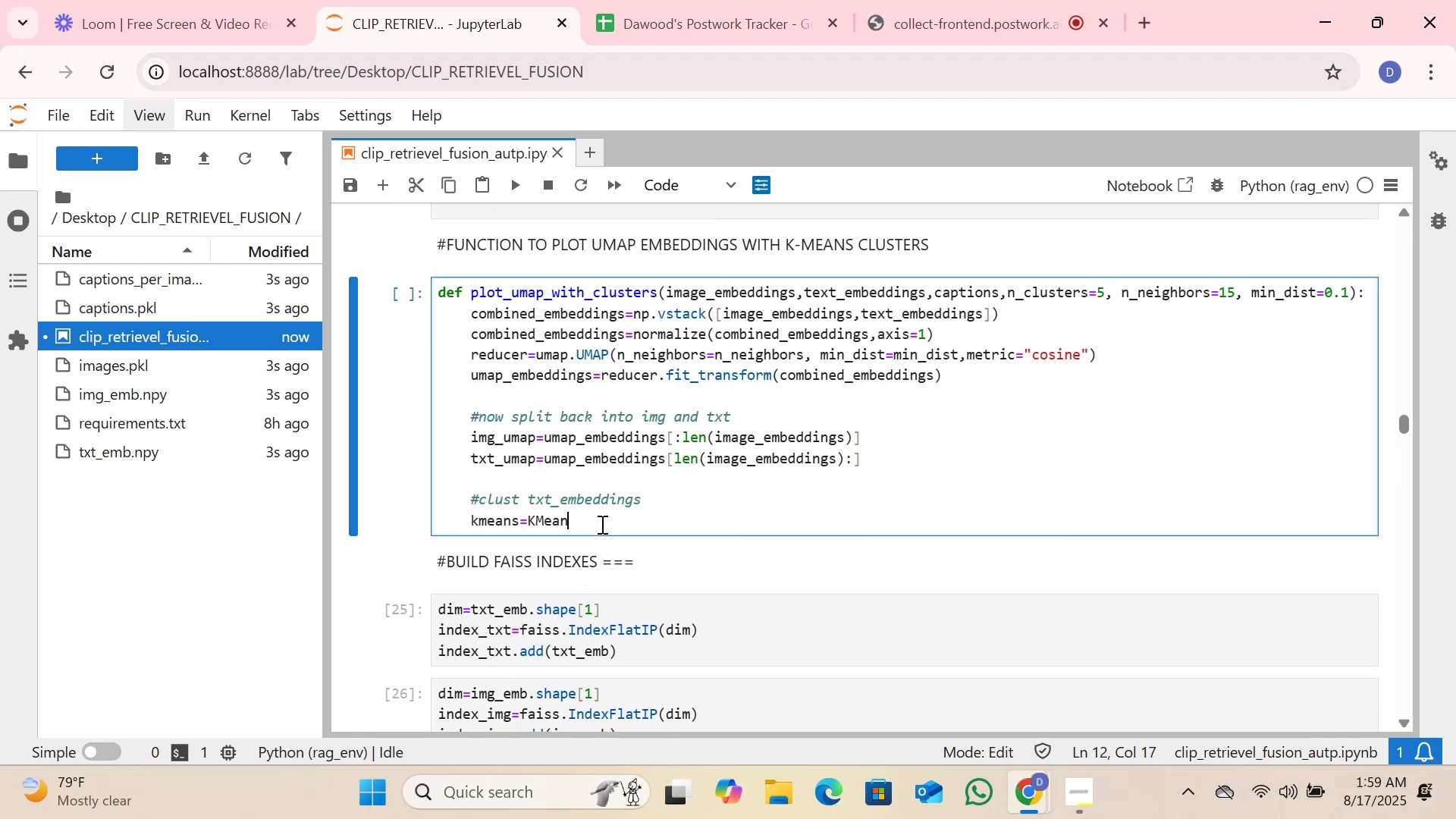 
key(Backspace)
 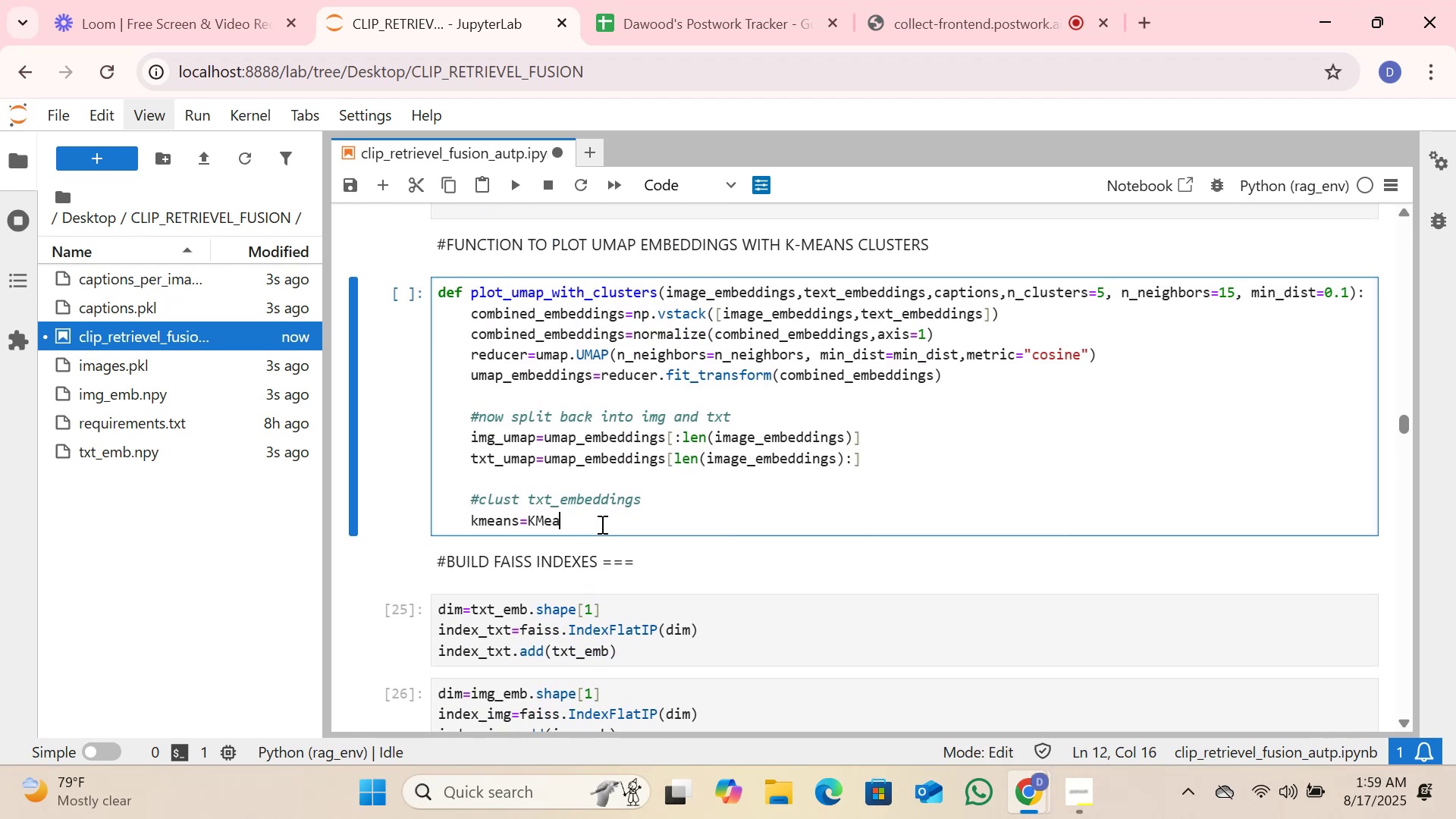 
key(Backspace)
 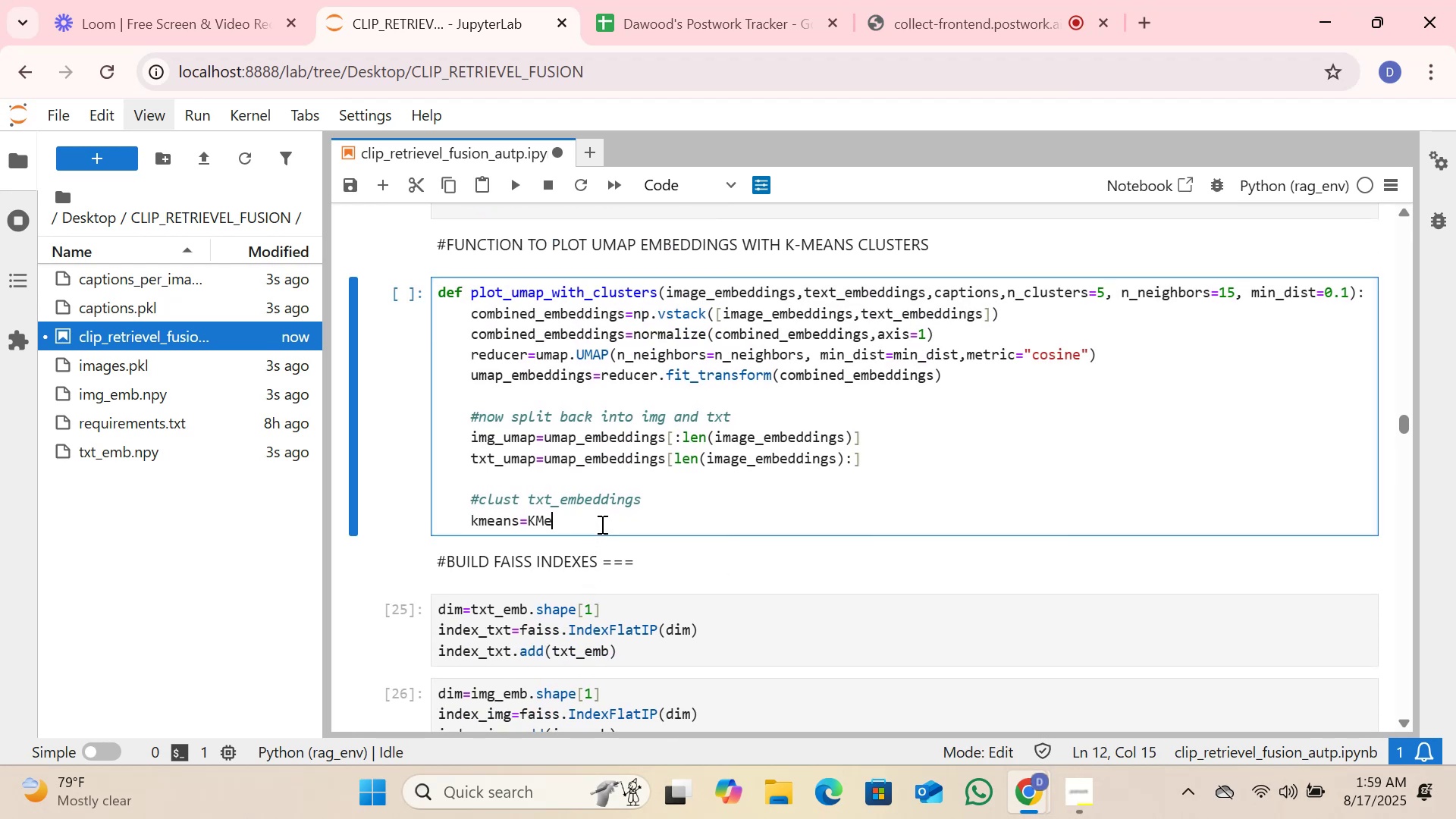 
key(Backspace)
 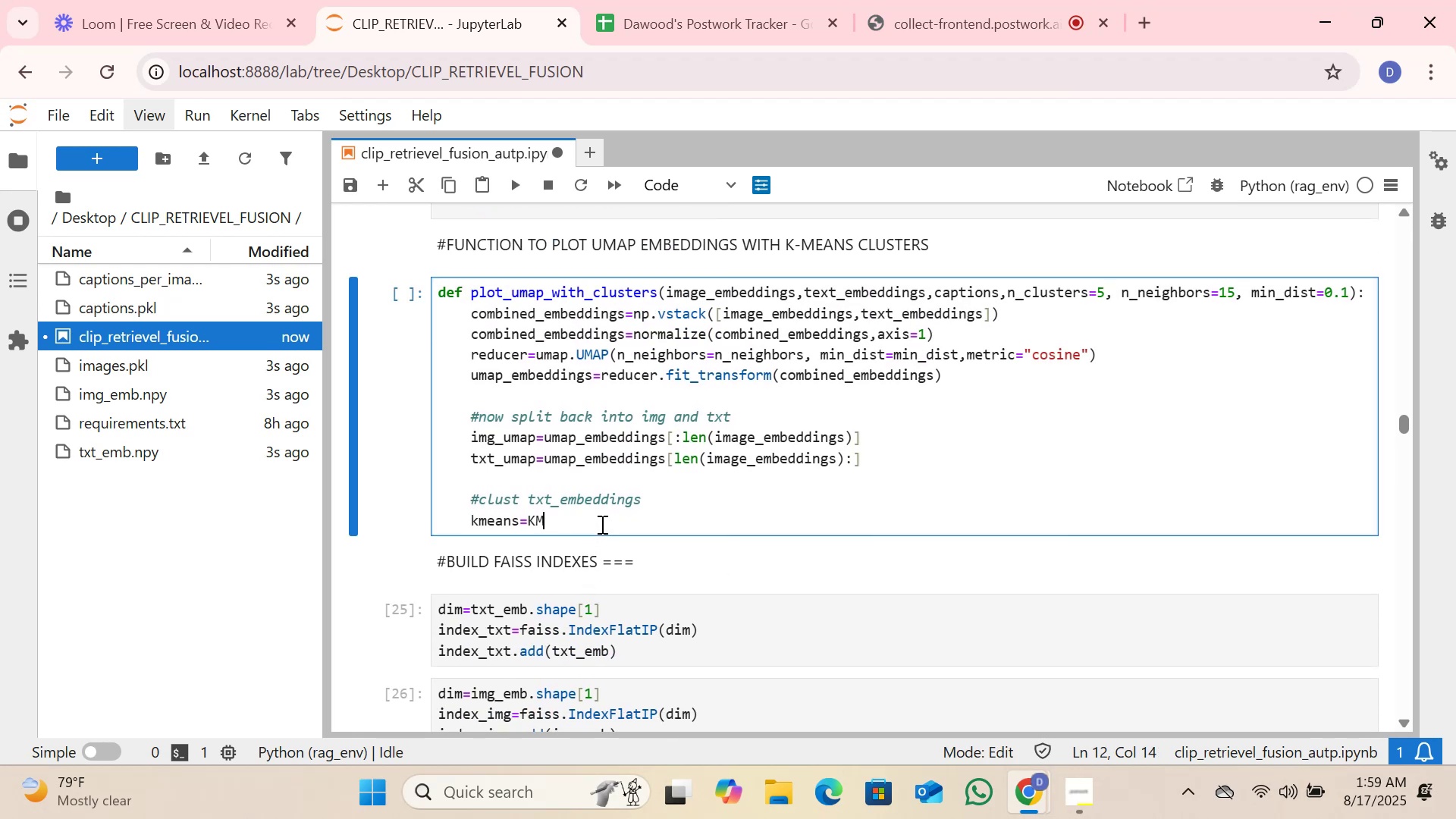 
key(Backspace)
 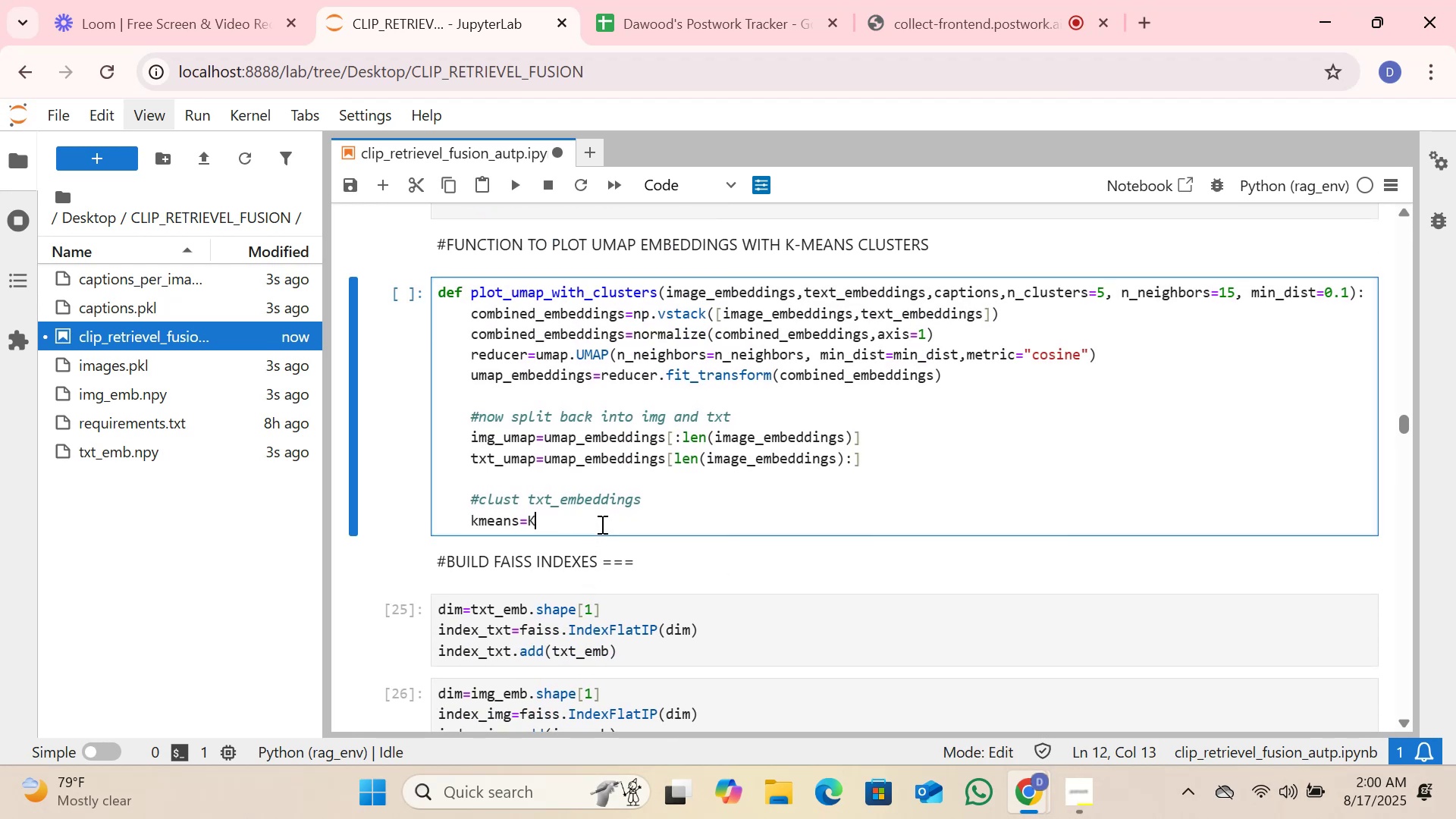 
key(Backspace)
 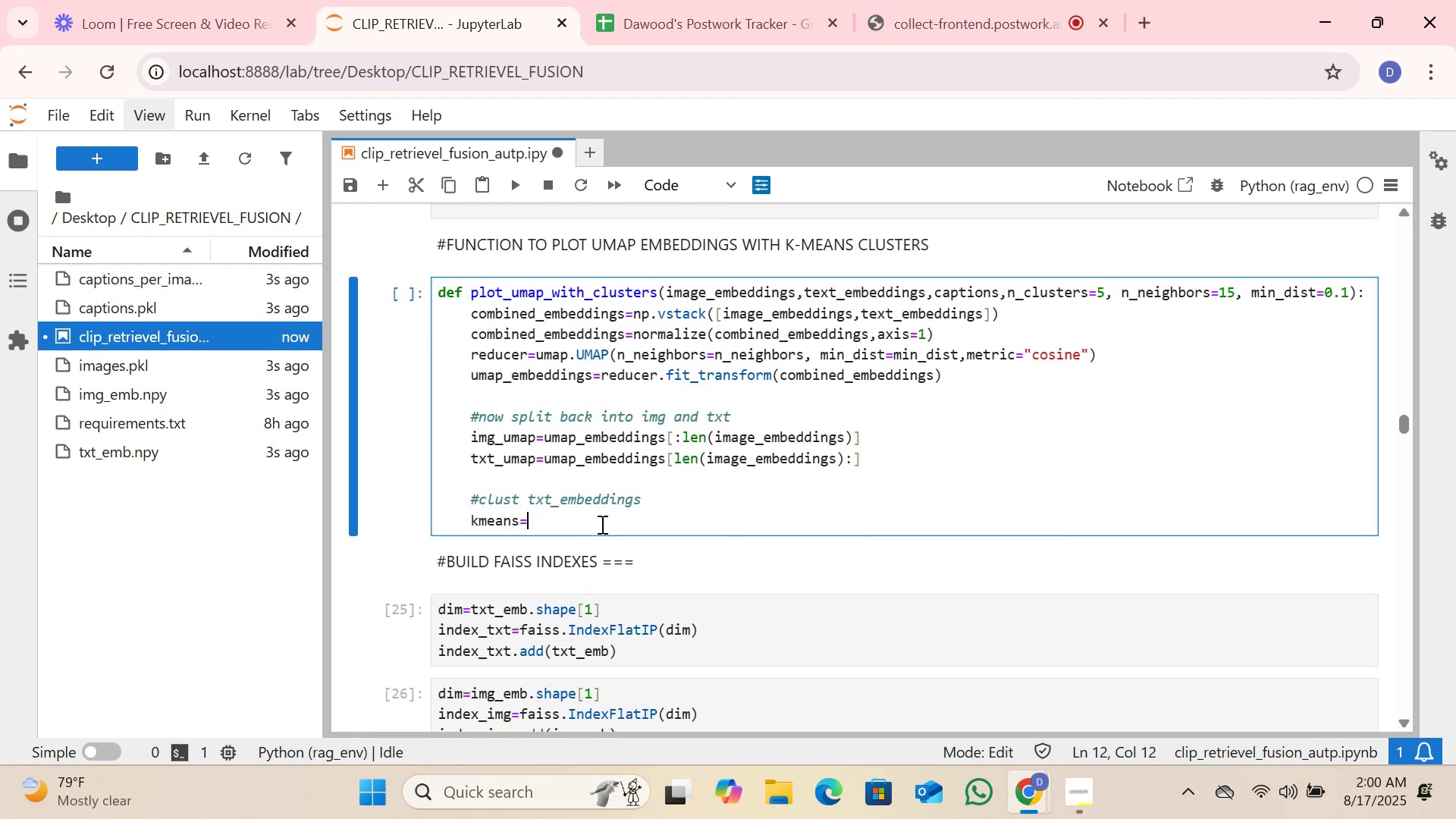 
key(Shift+ShiftLeft)
 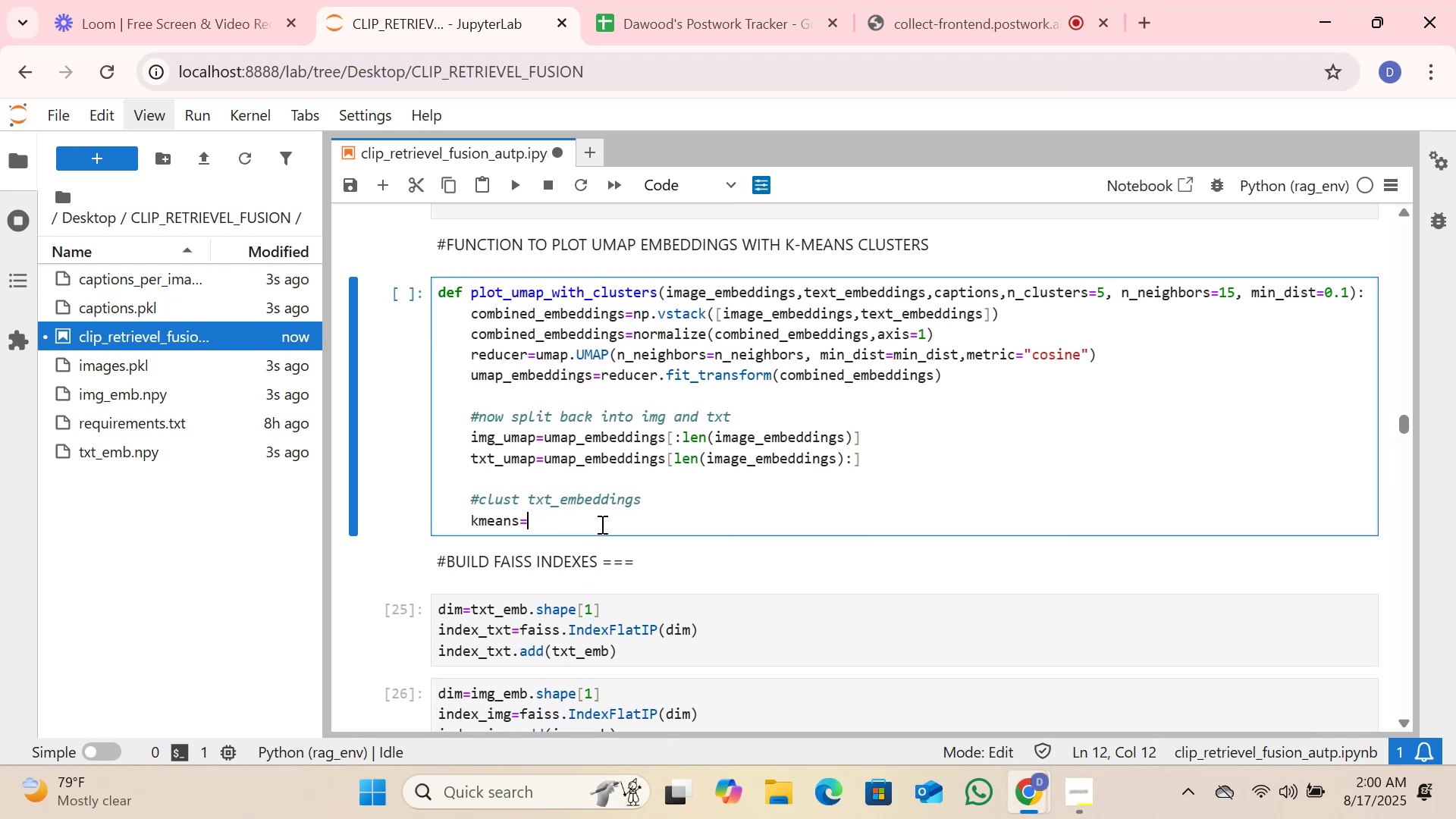 
key(Shift+K)
 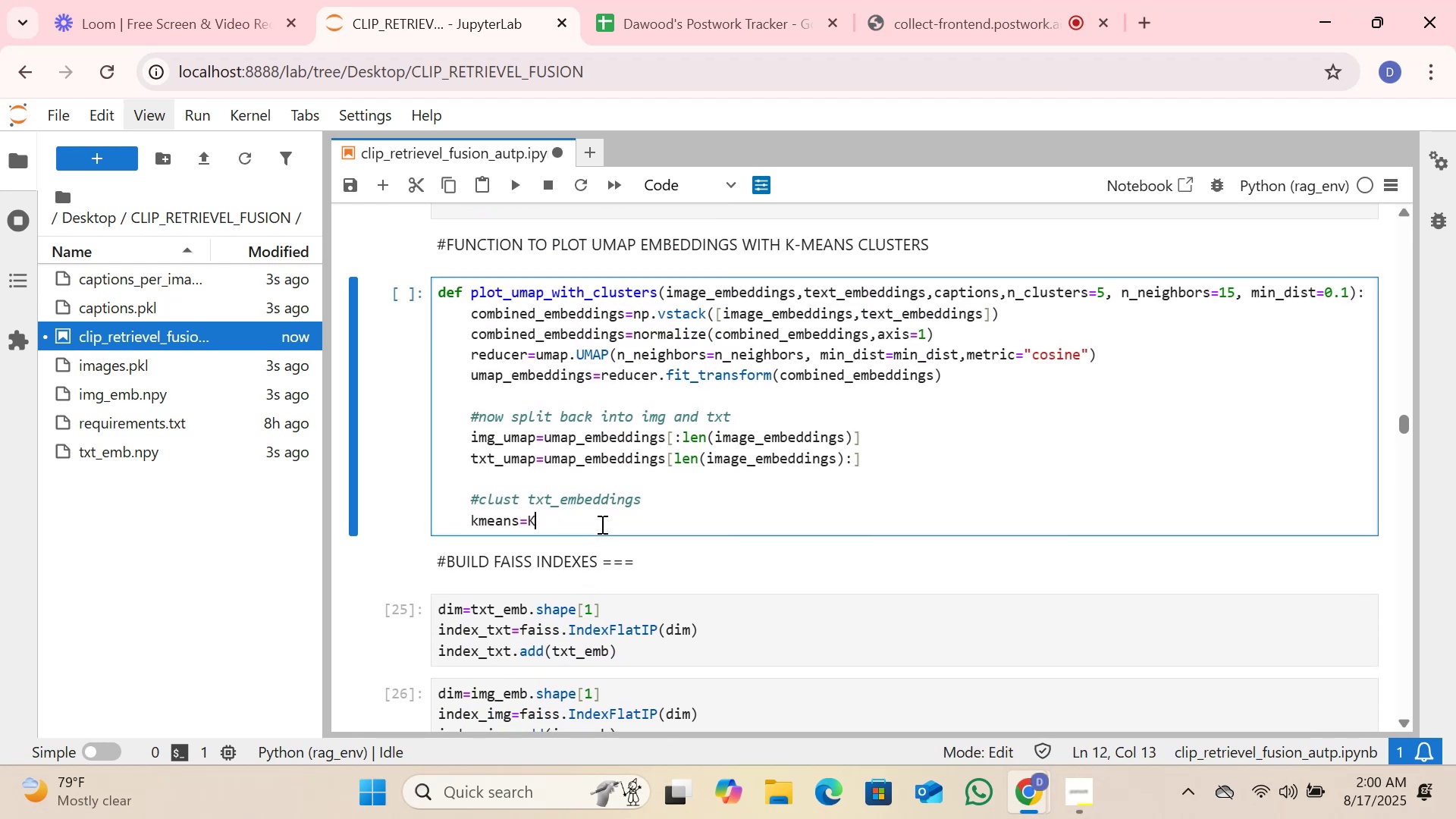 
key(Tab)
 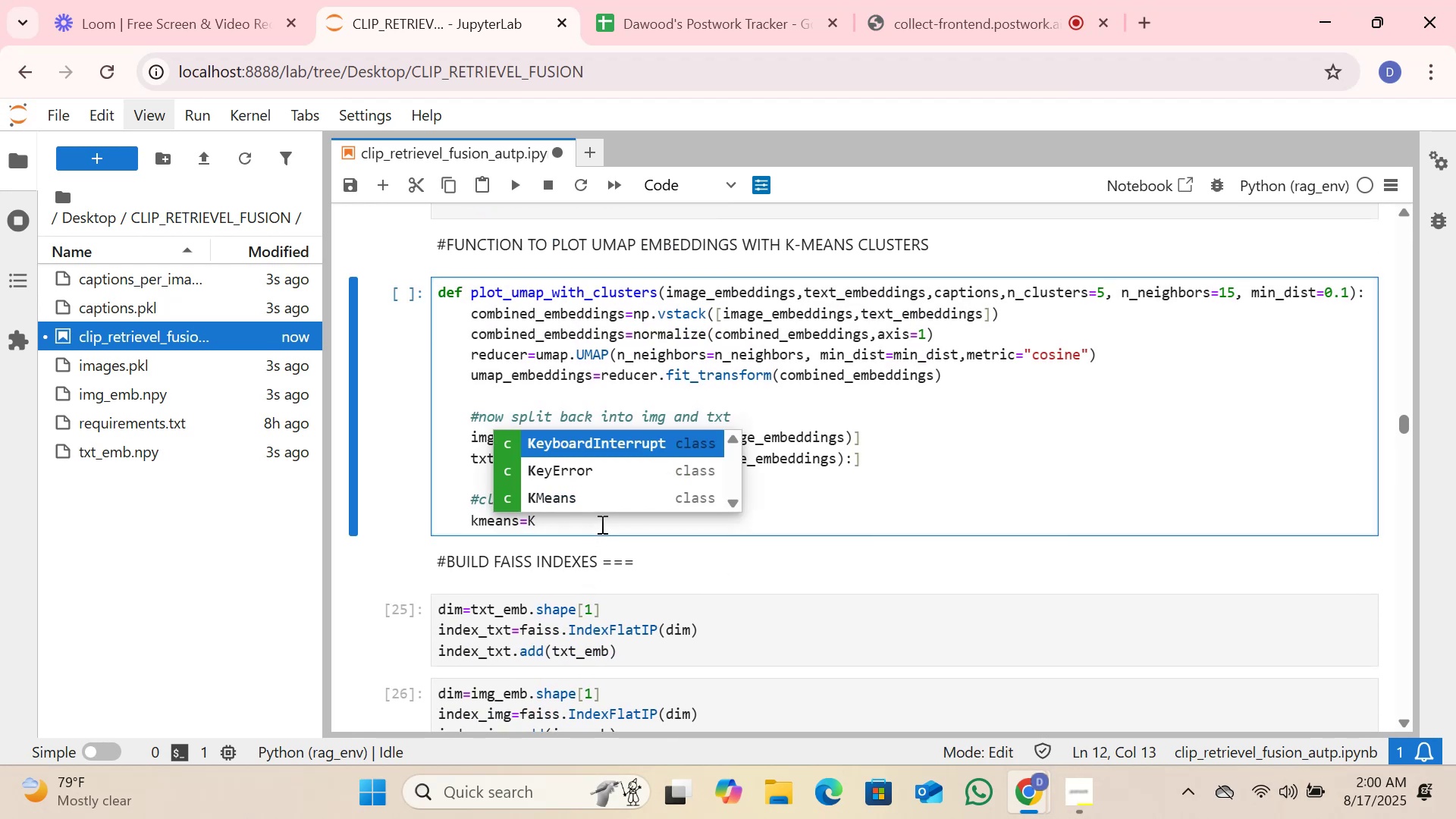 
key(ArrowDown)
 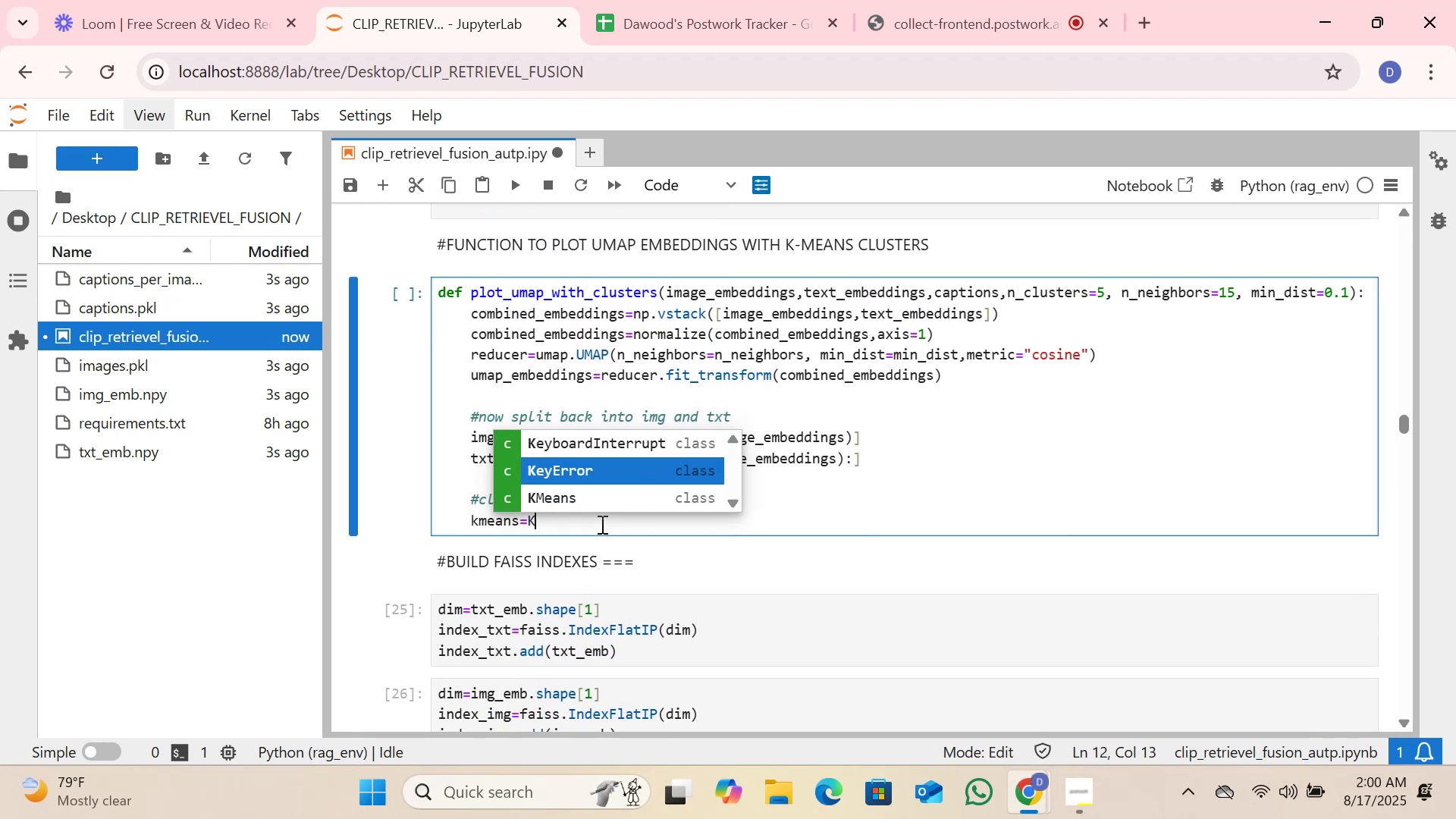 
key(ArrowDown)
 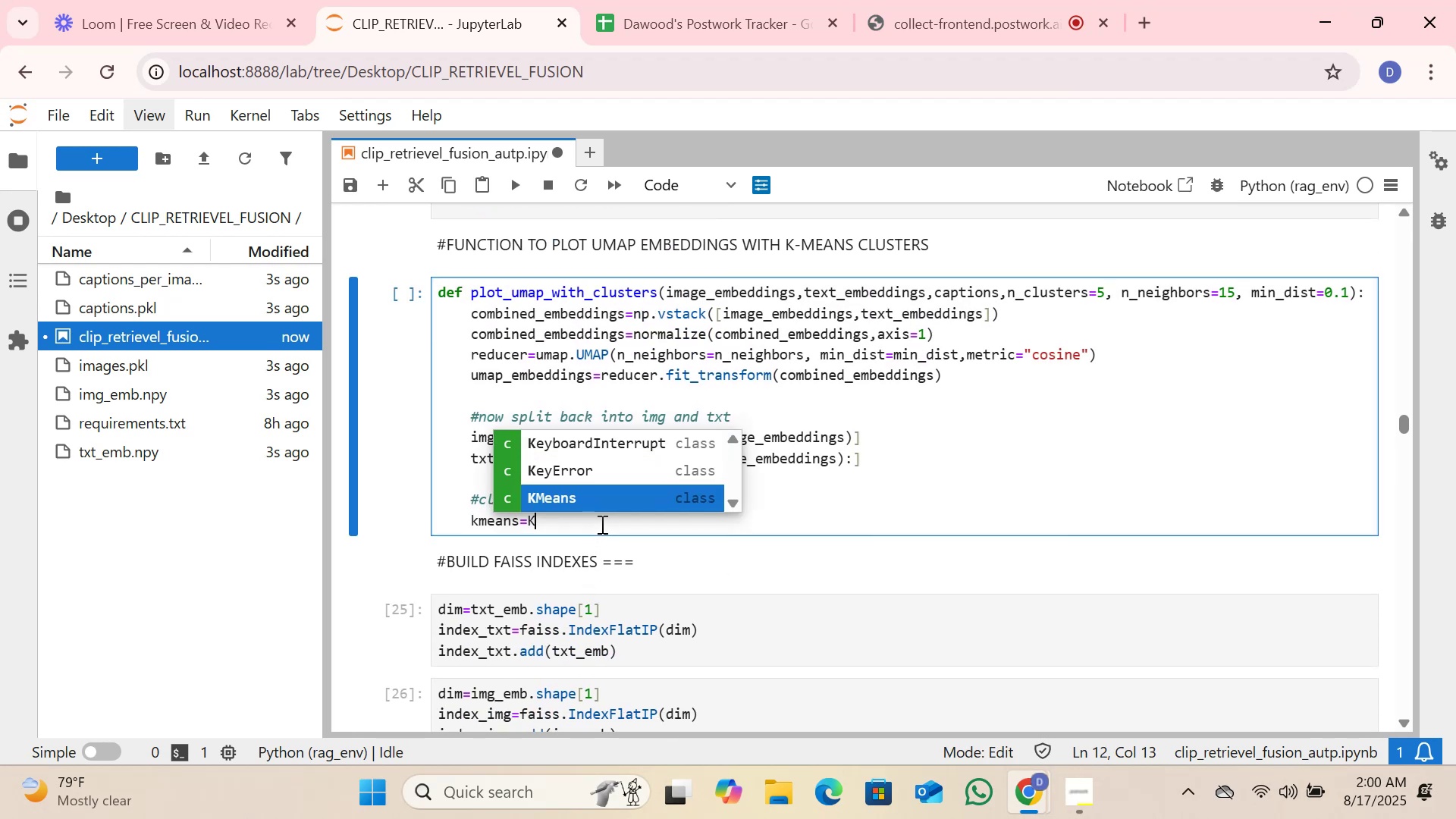 
key(Enter)
 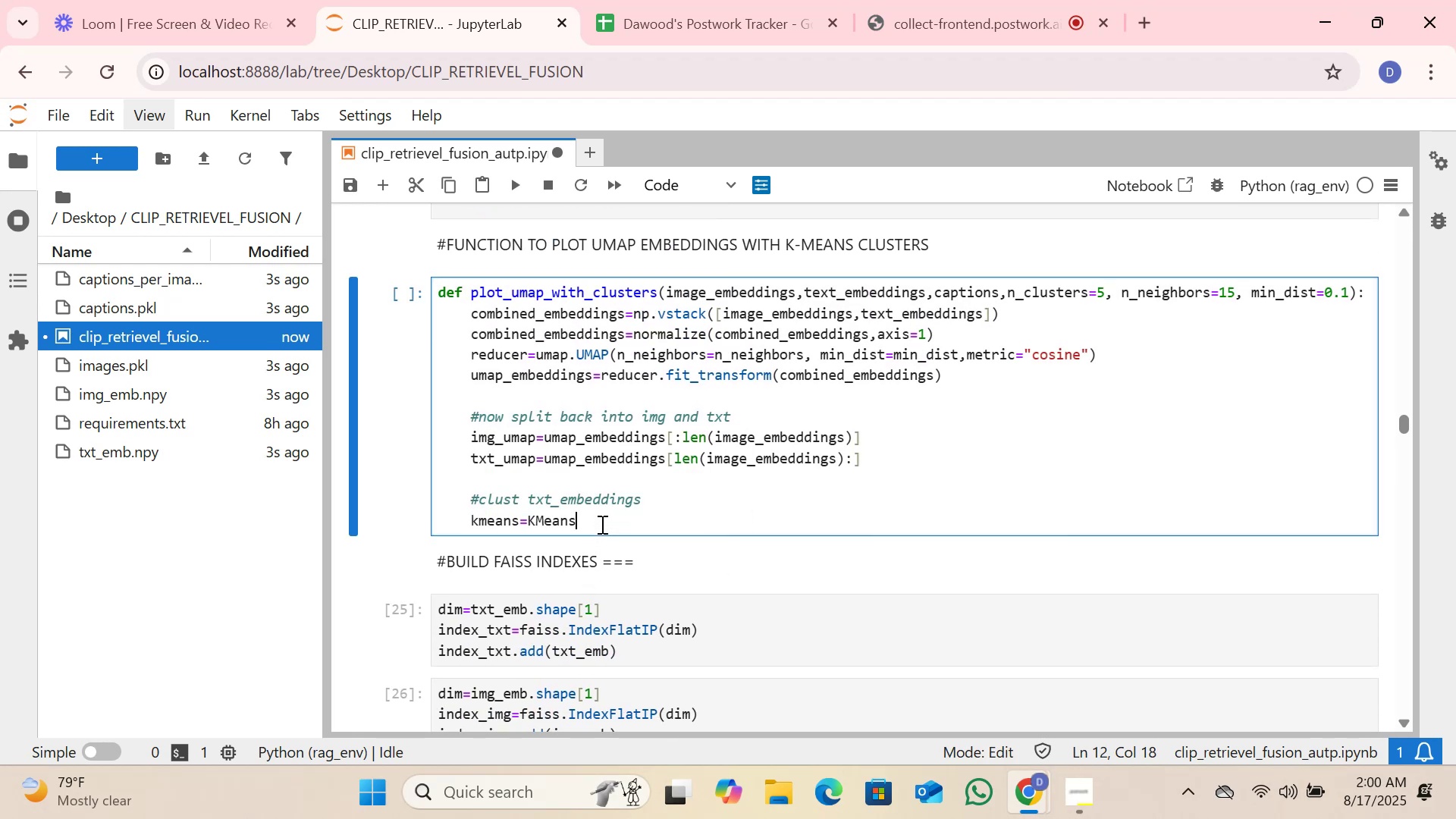 
key(Shift+9)
 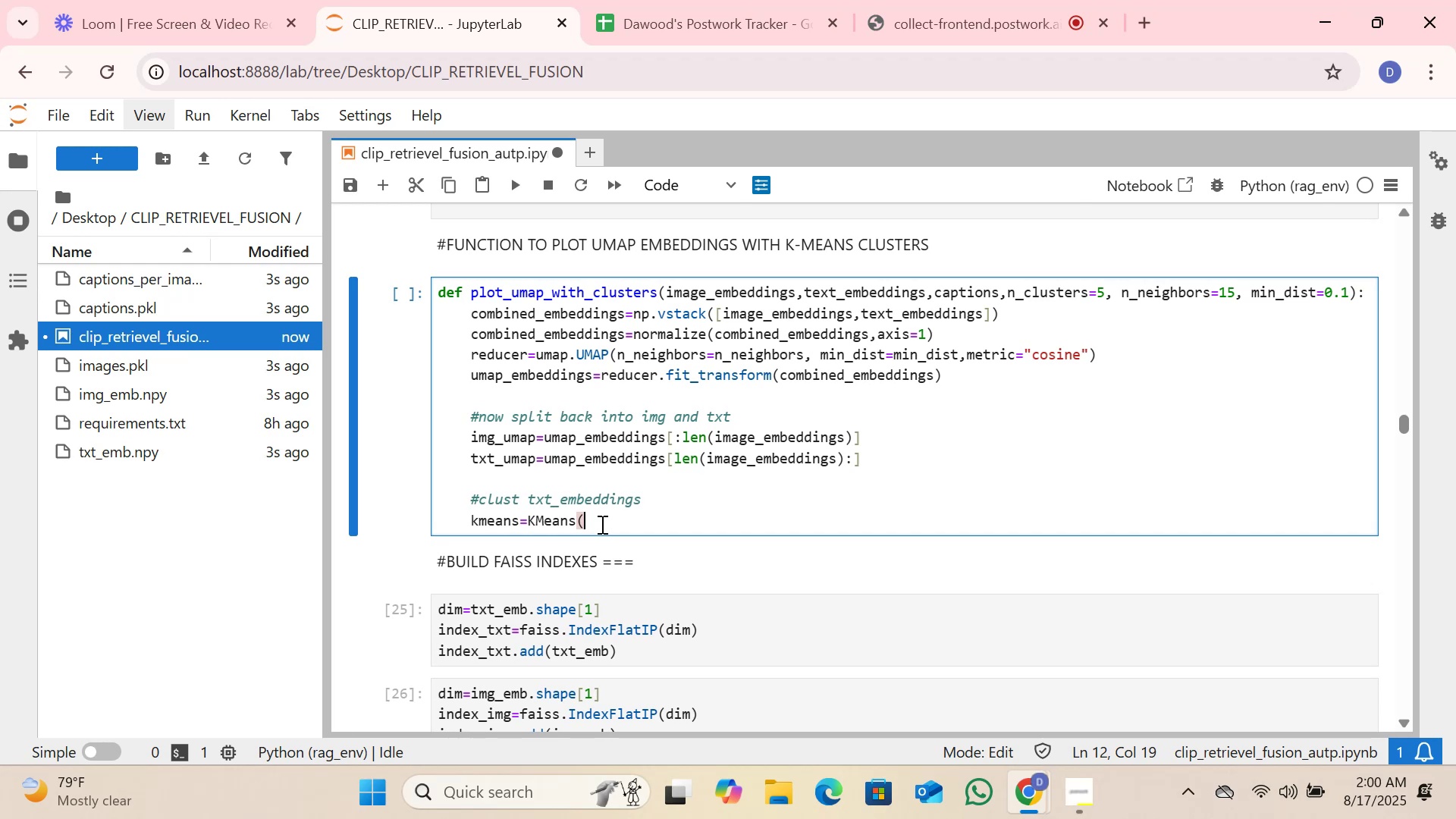 
wait(18.84)
 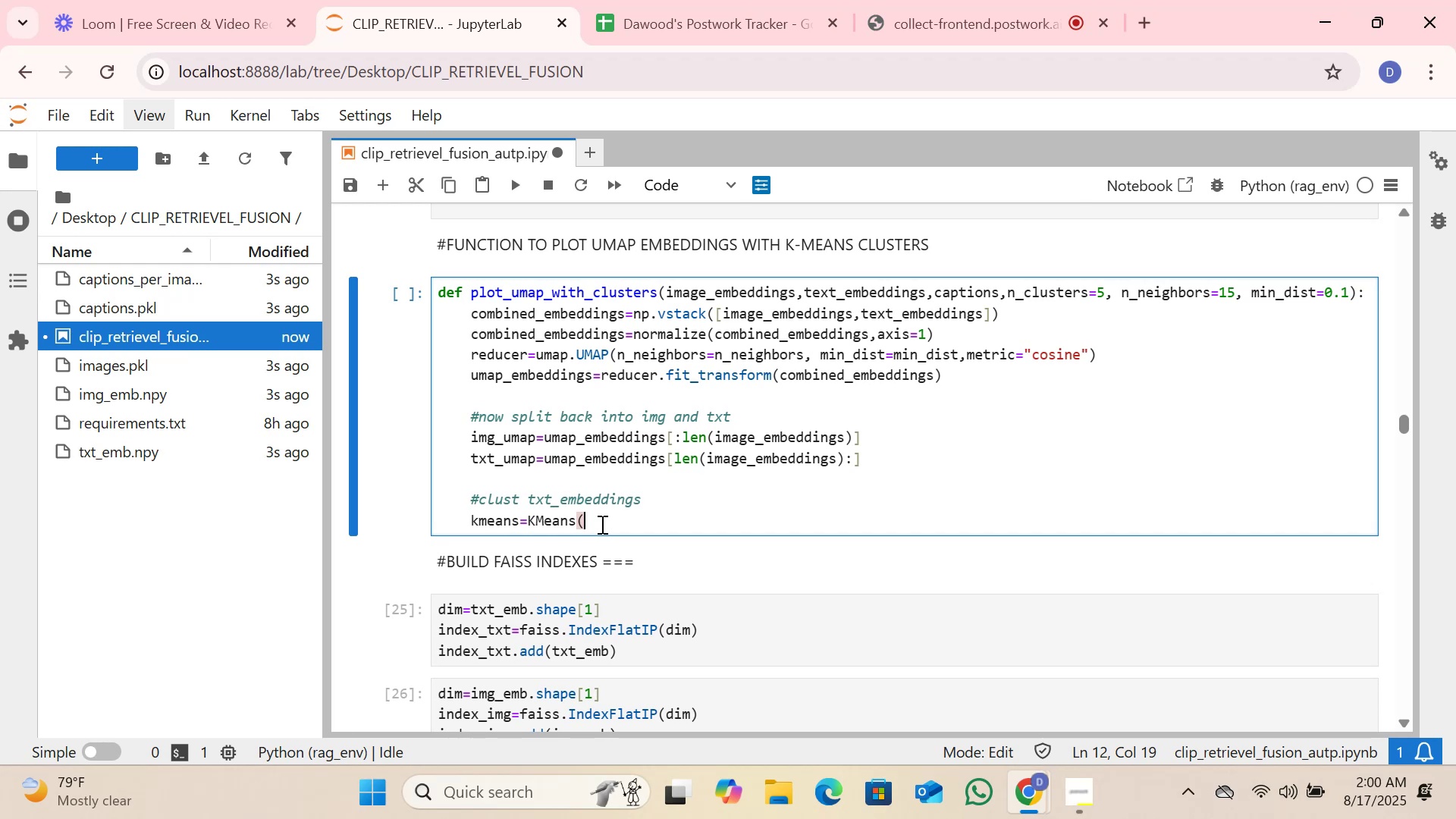 
type(n_clust)
 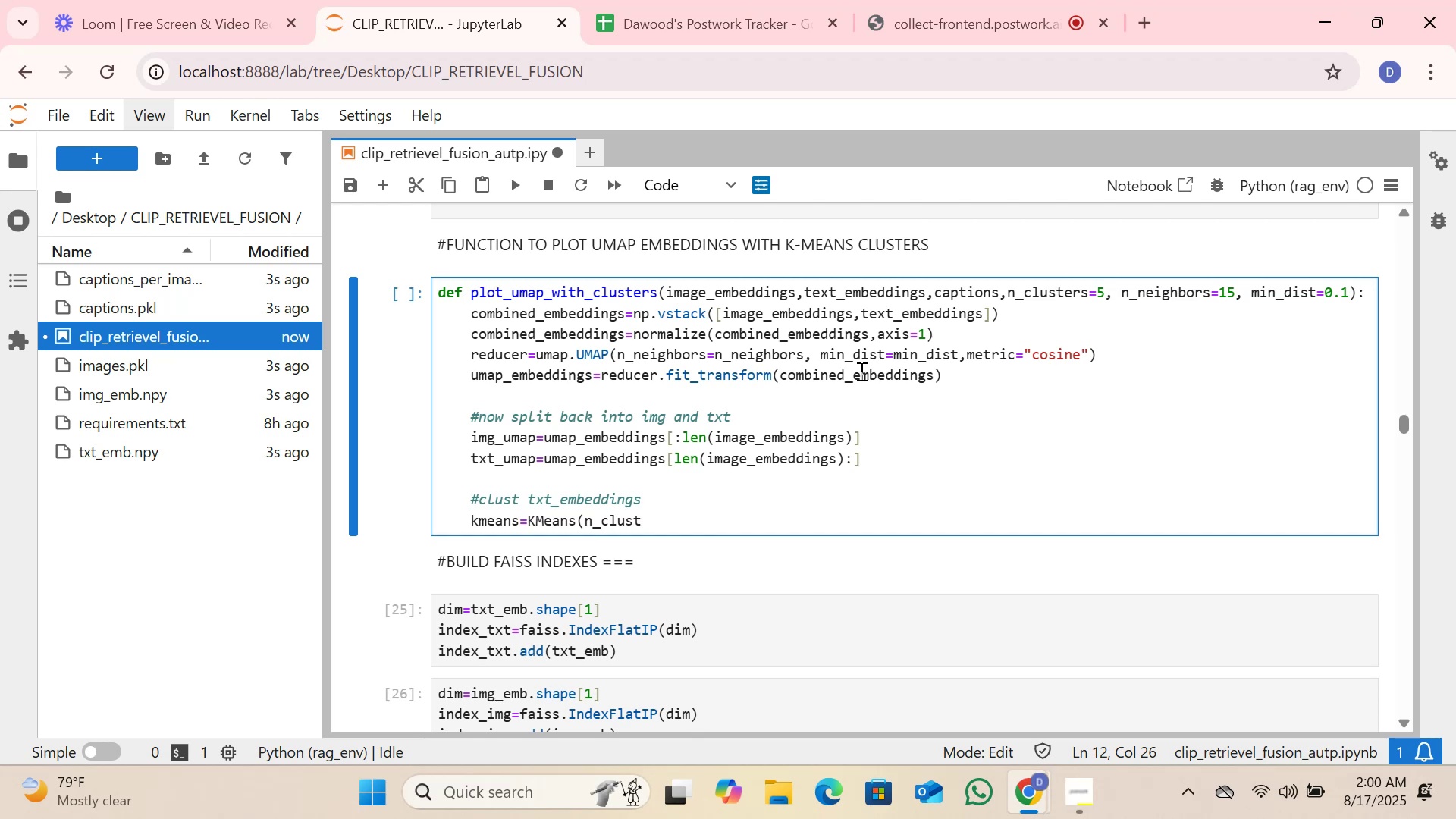 
type(ers=n)
key(Tab)
 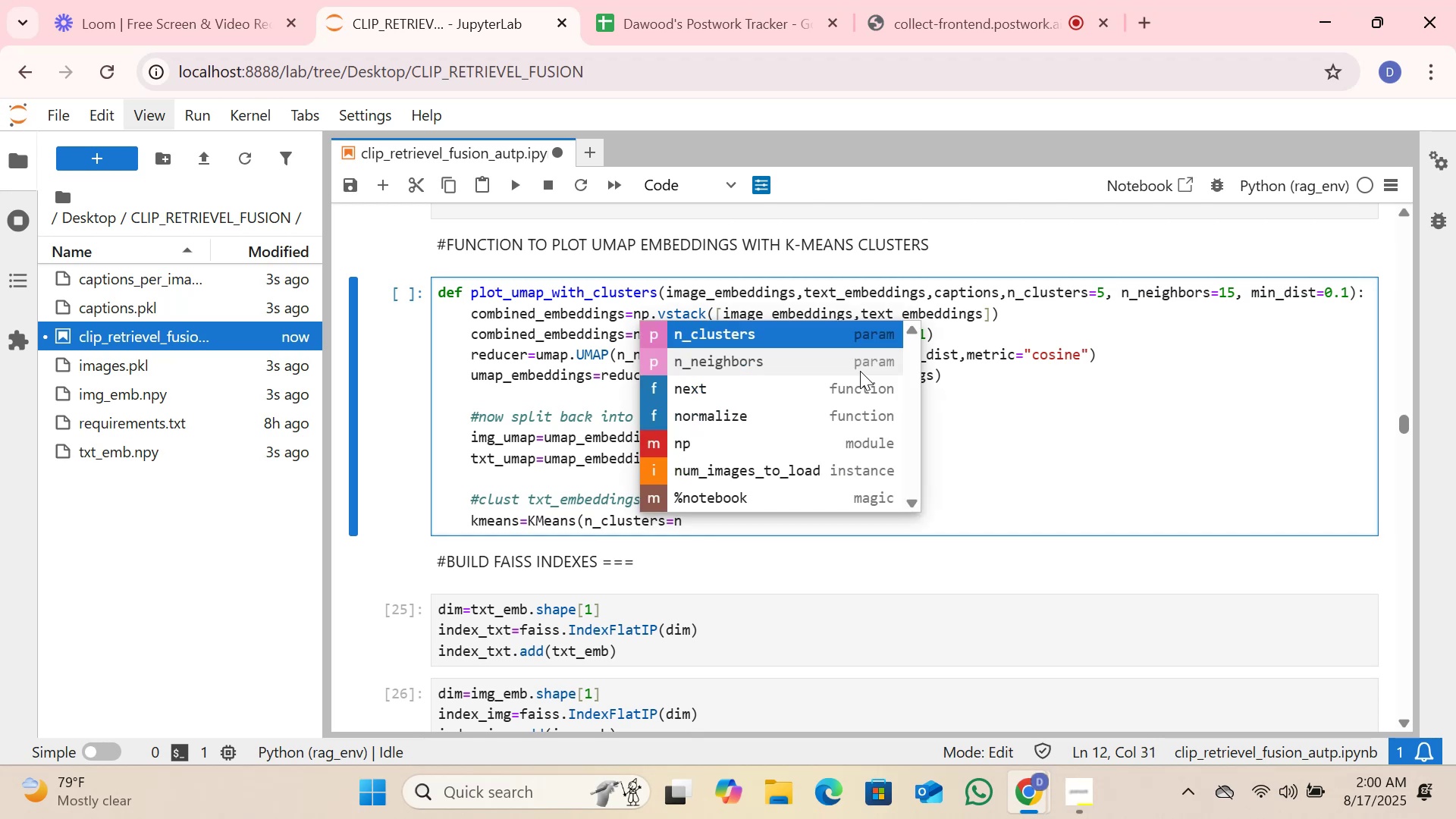 
key(Enter)
 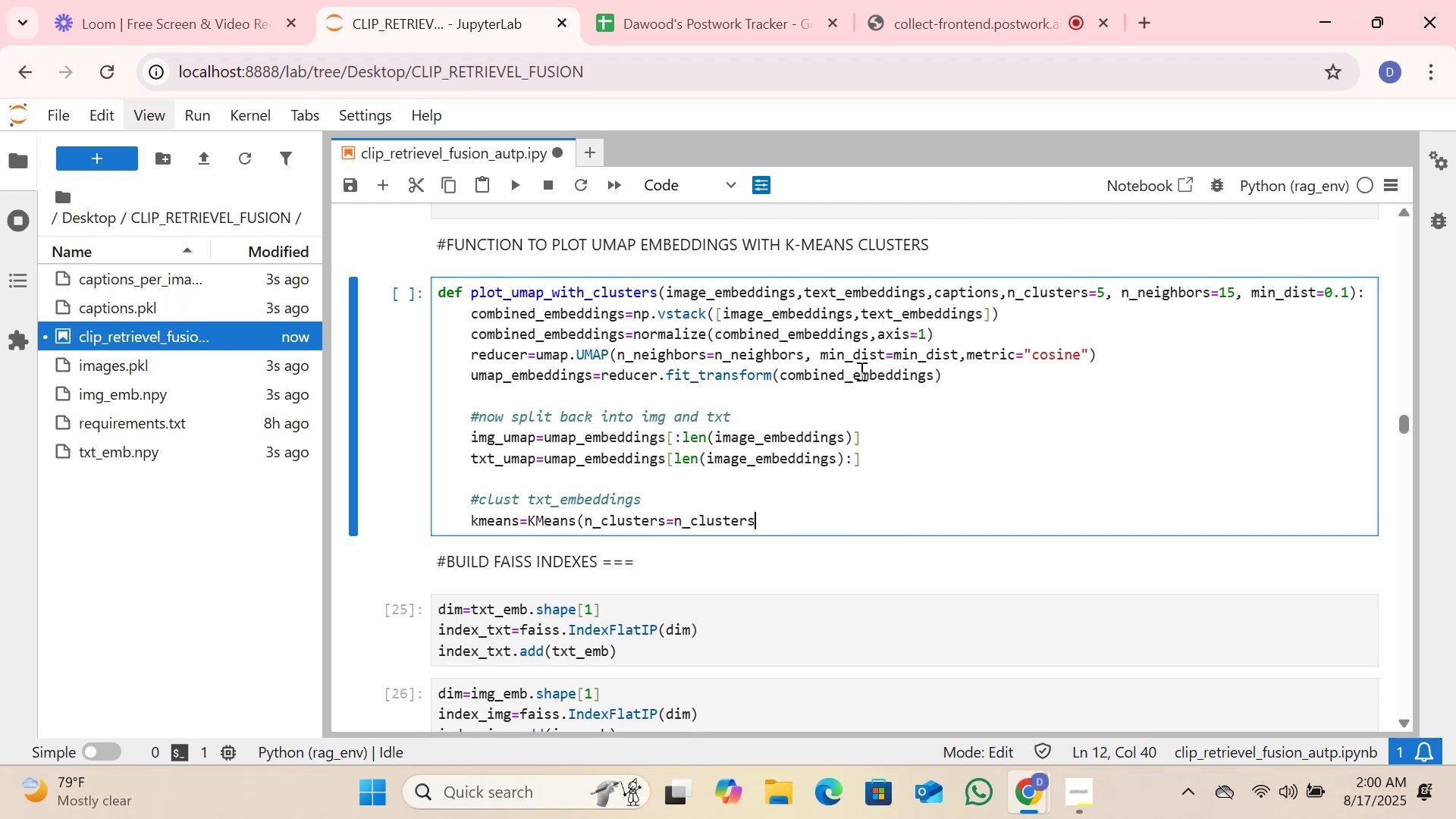 
type(, rna)
key(Backspace)
key(Backspace)
type(an)
key(Tab)
 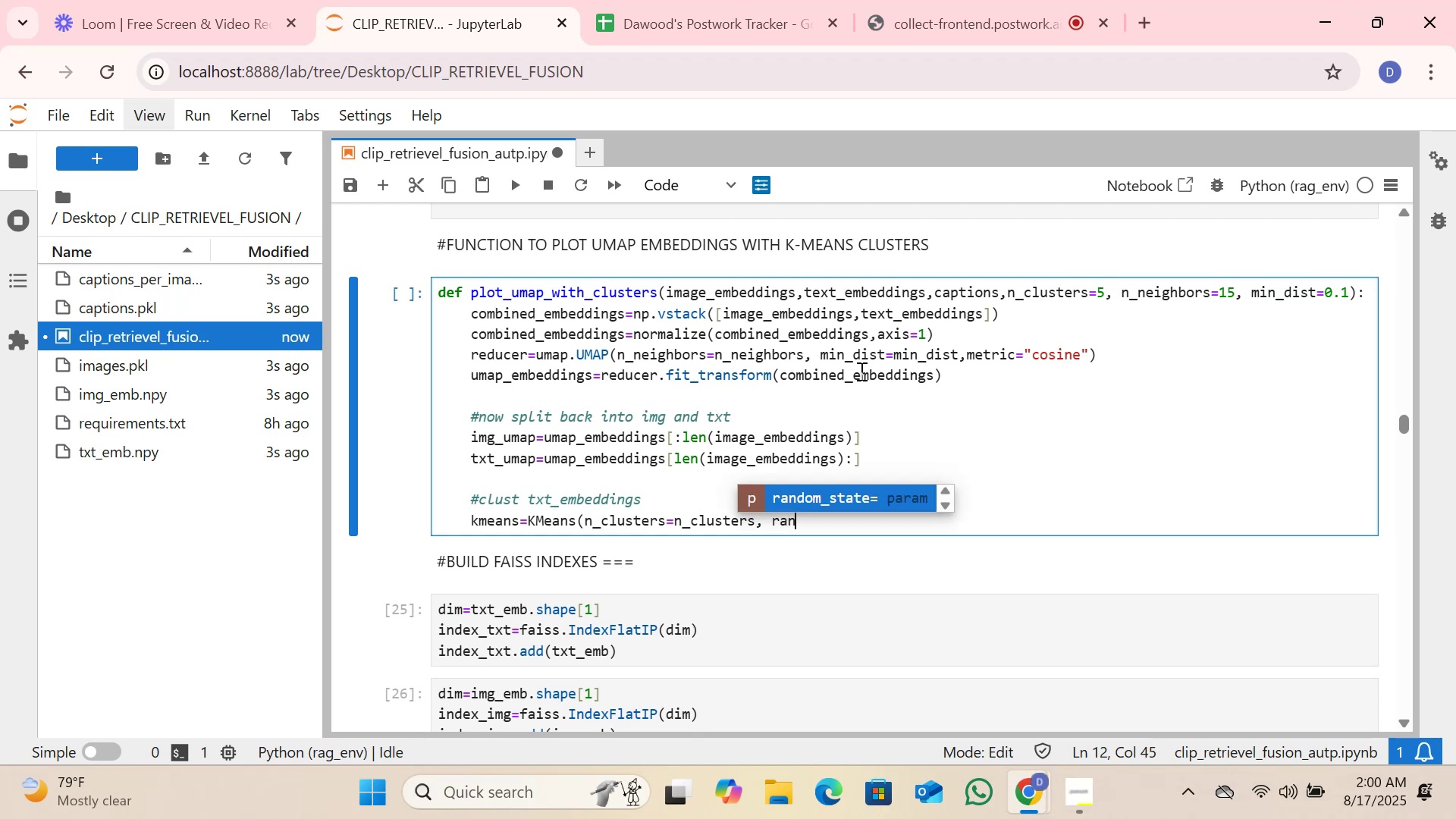 
key(Enter)
 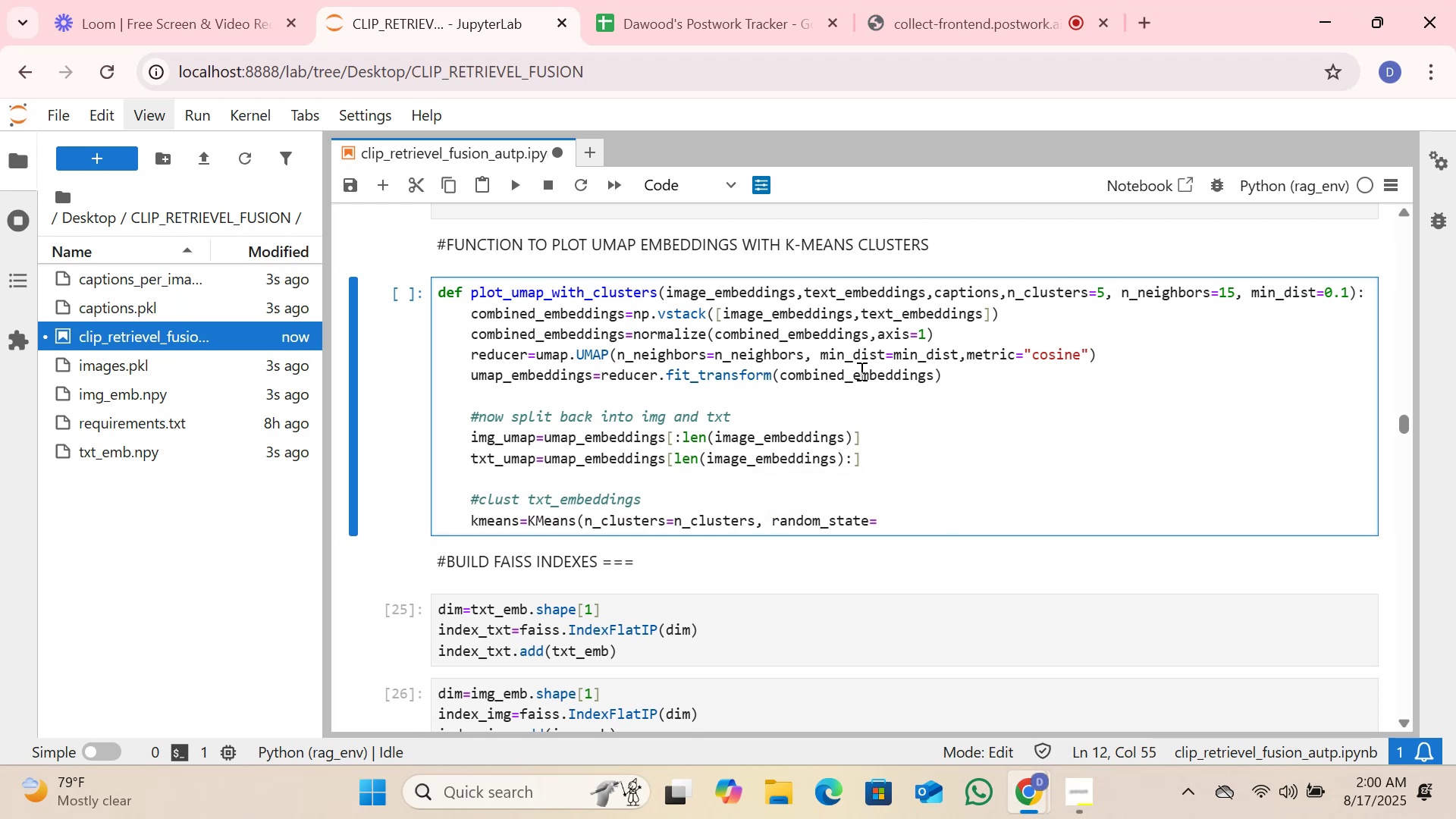 
type(42))
 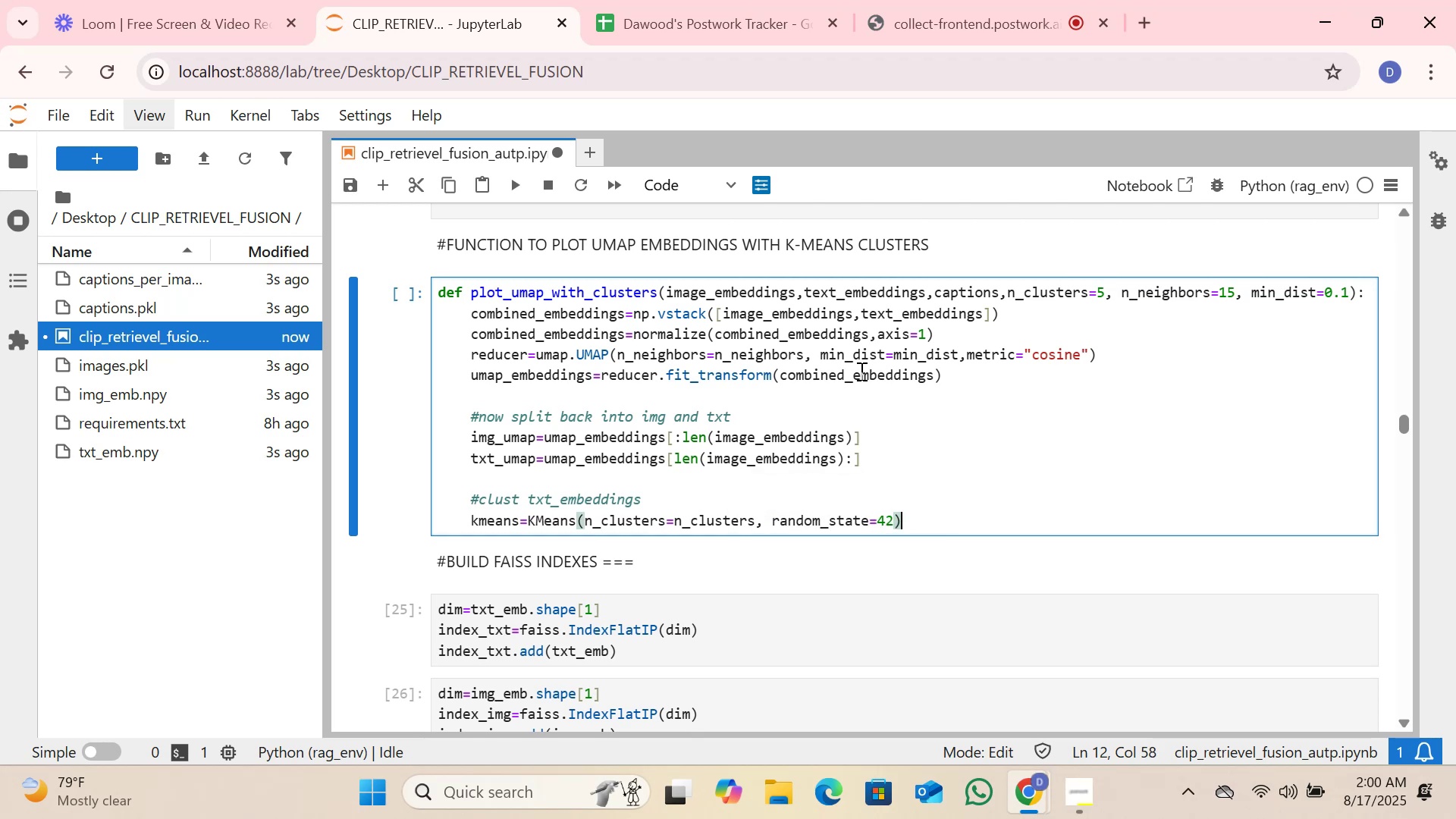 
key(Enter)
 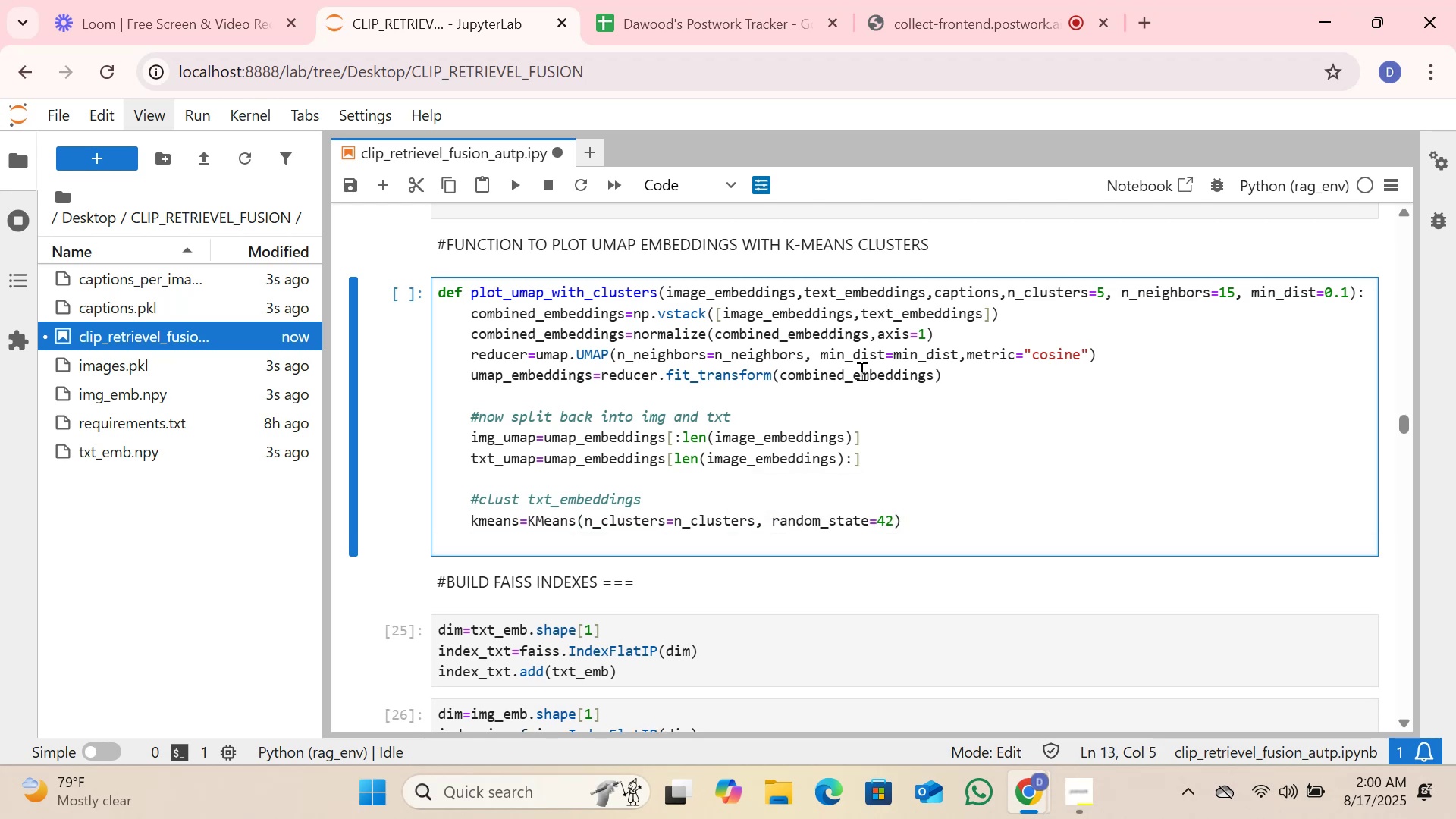 
type(text_cl)
key(Tab)
type(uster)
 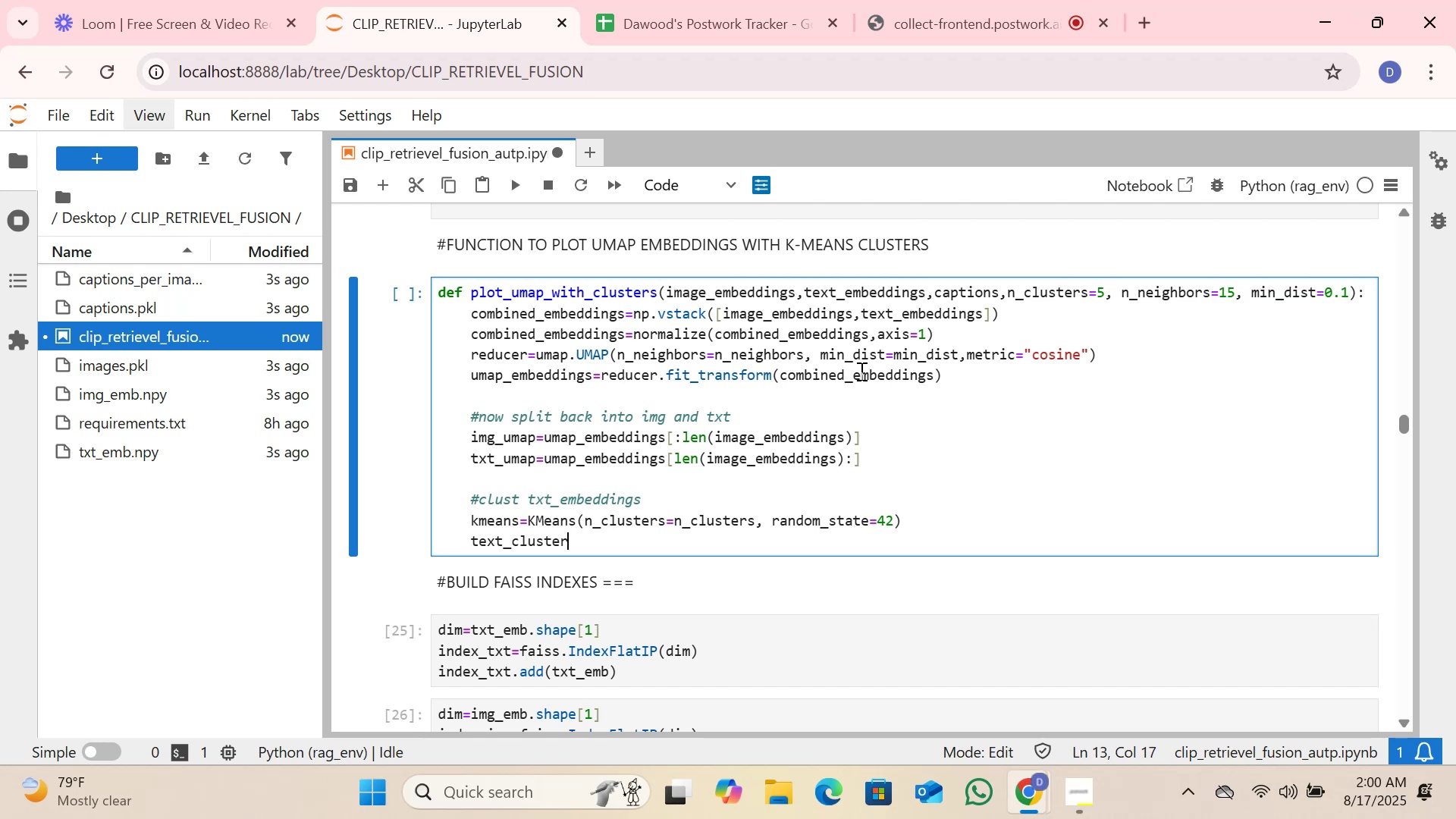 
wait(8.06)
 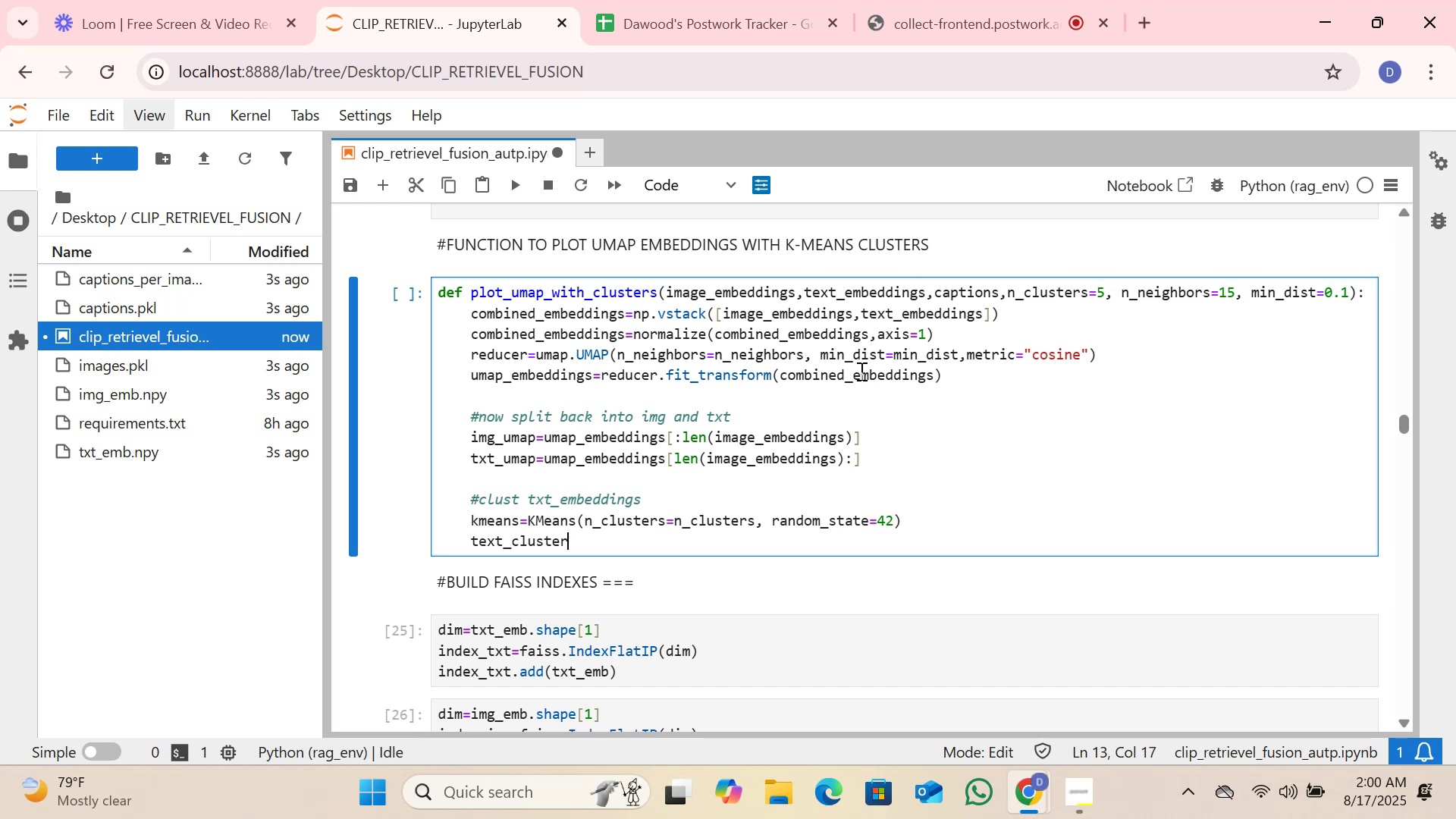 
left_click([630, 382])
 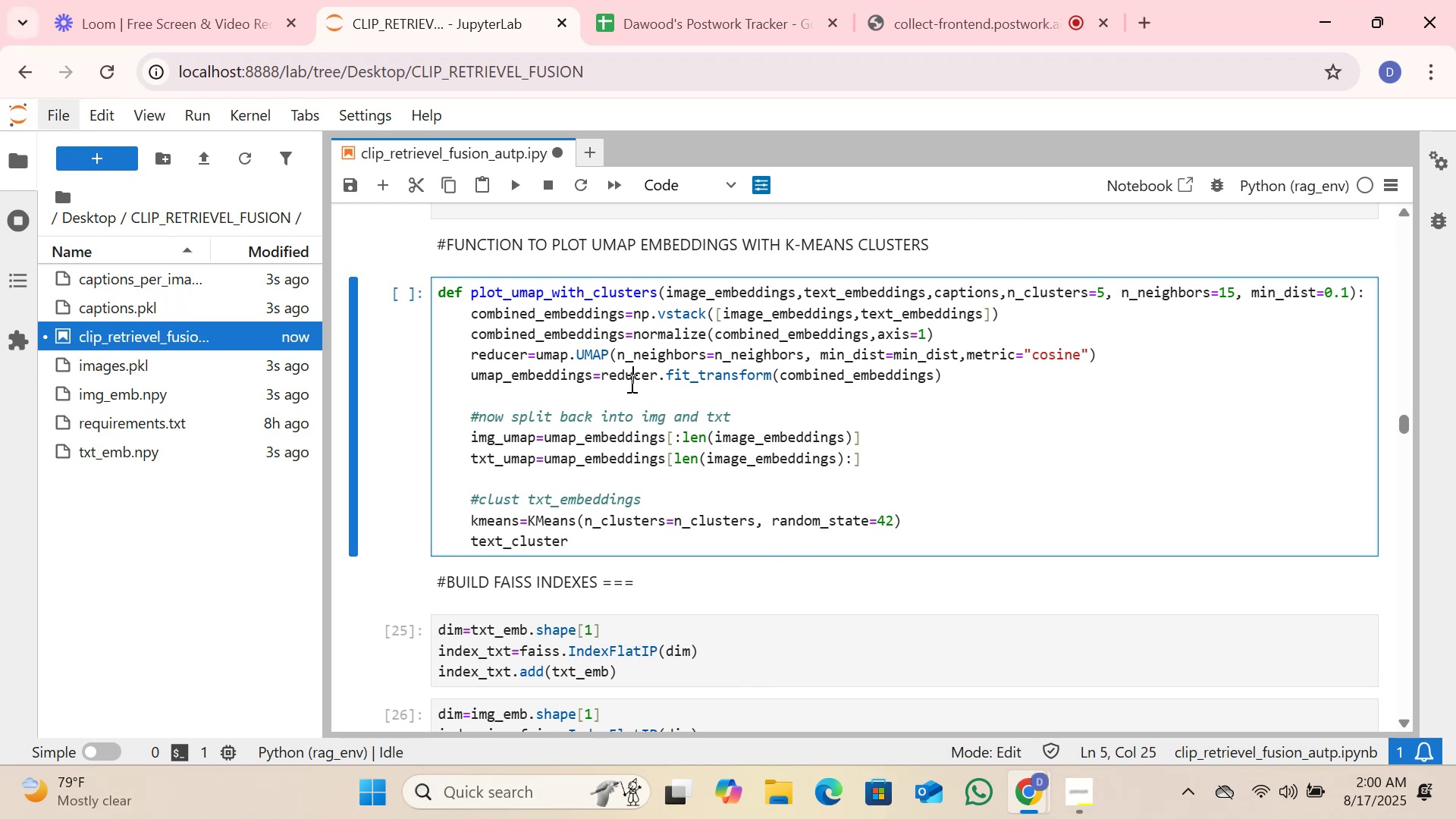 
key(Control+A)
 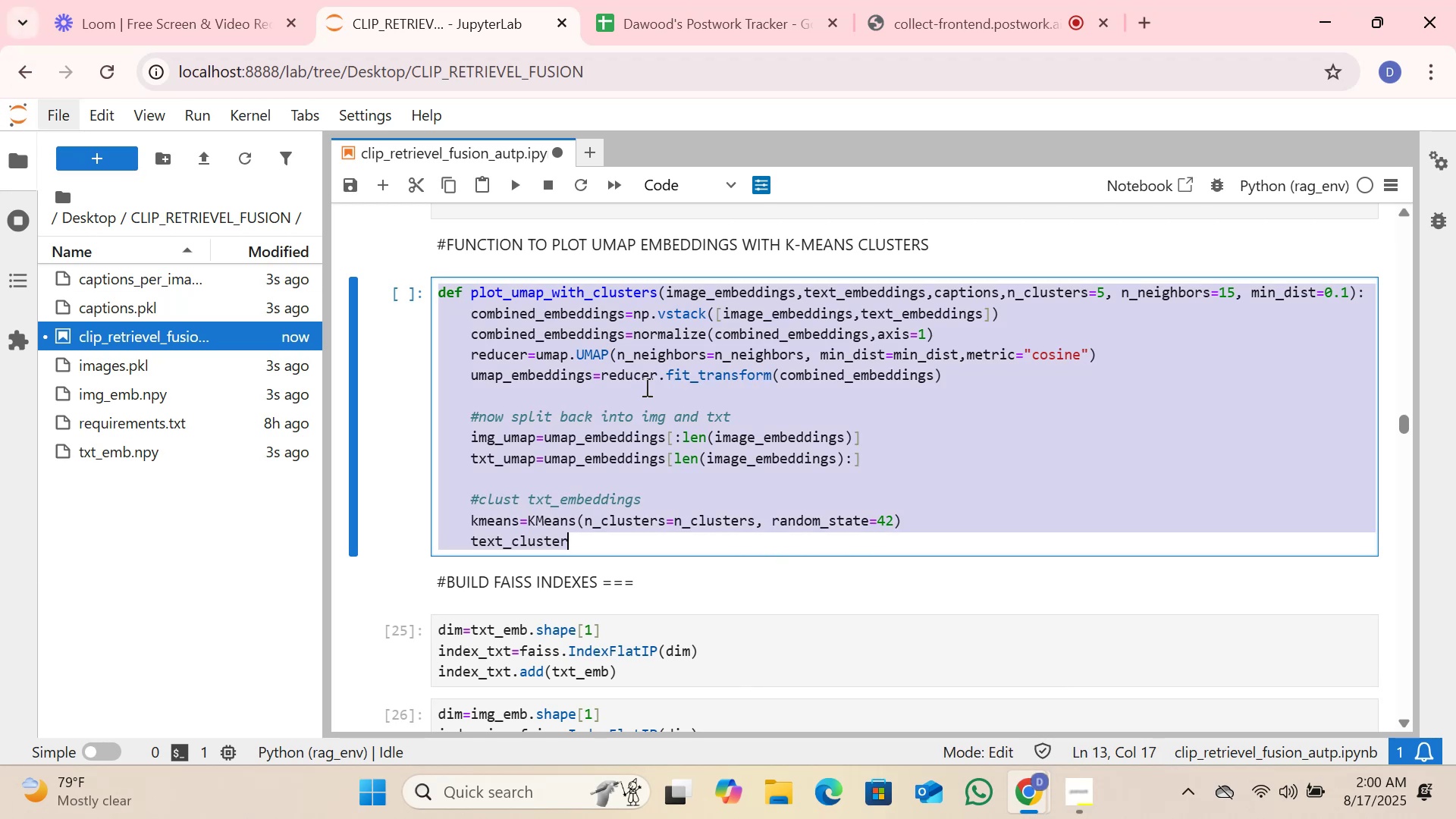 
key(Control+C)
 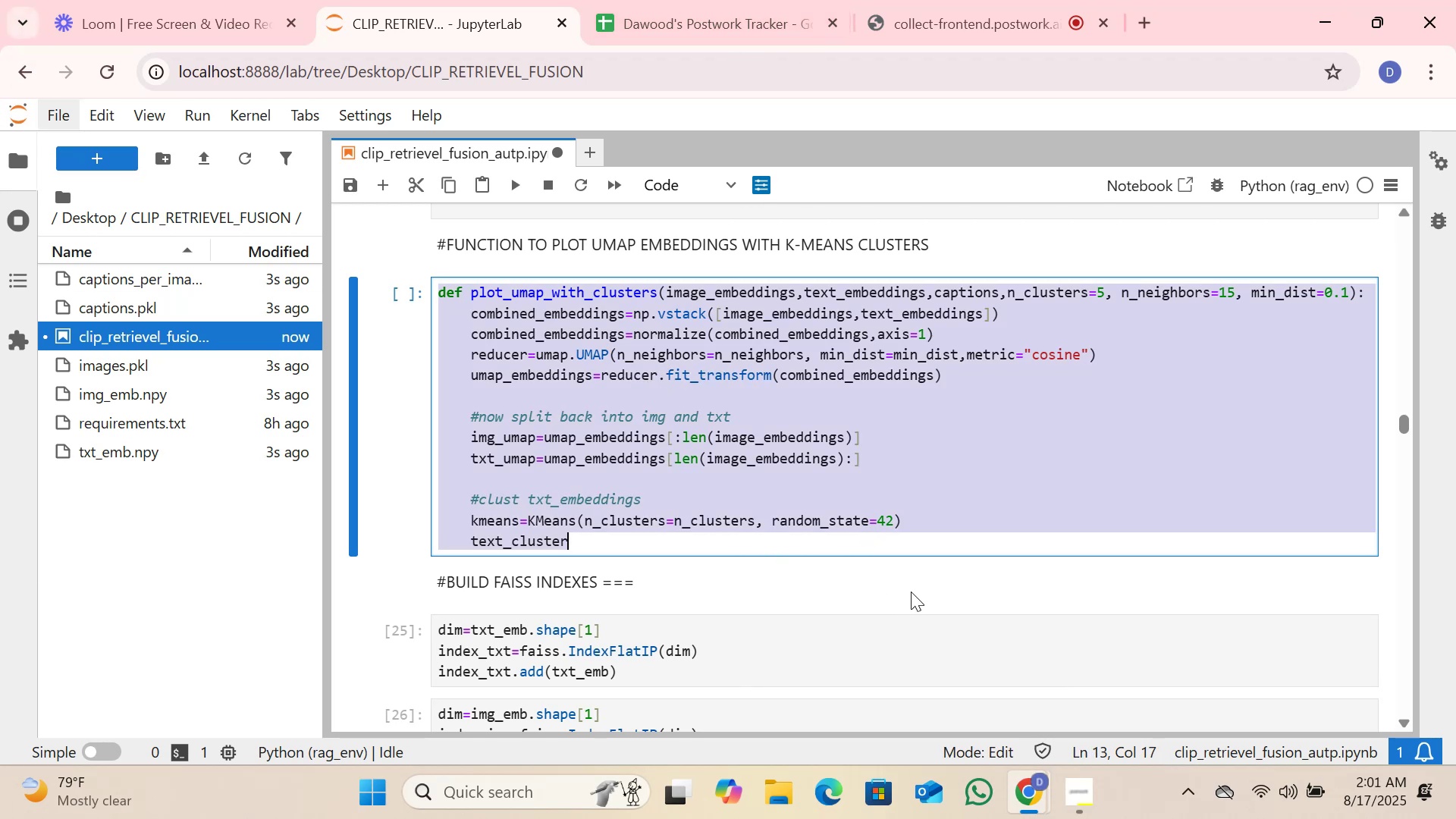 
left_click([1148, 20])
 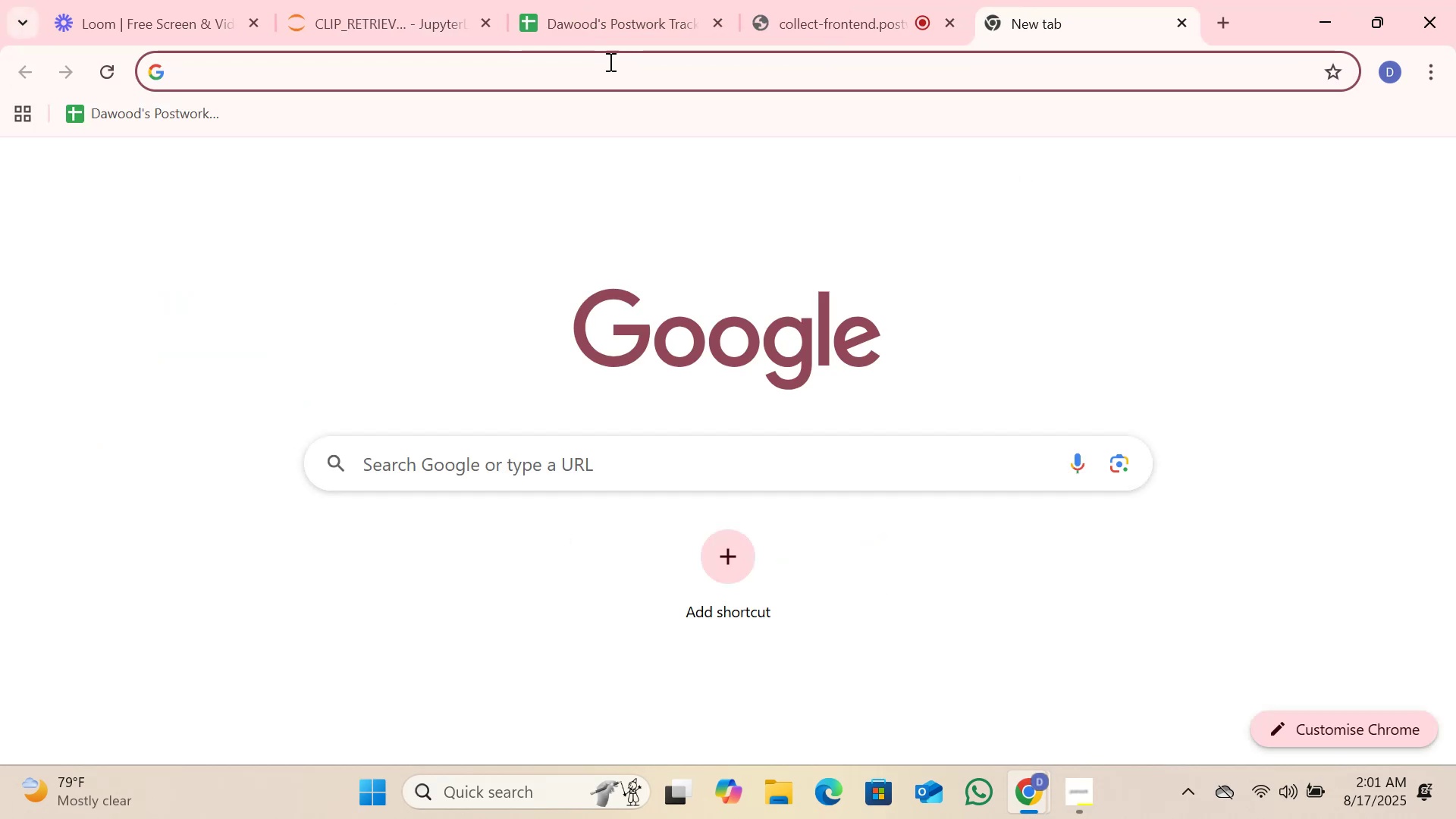 
left_click([608, 63])
 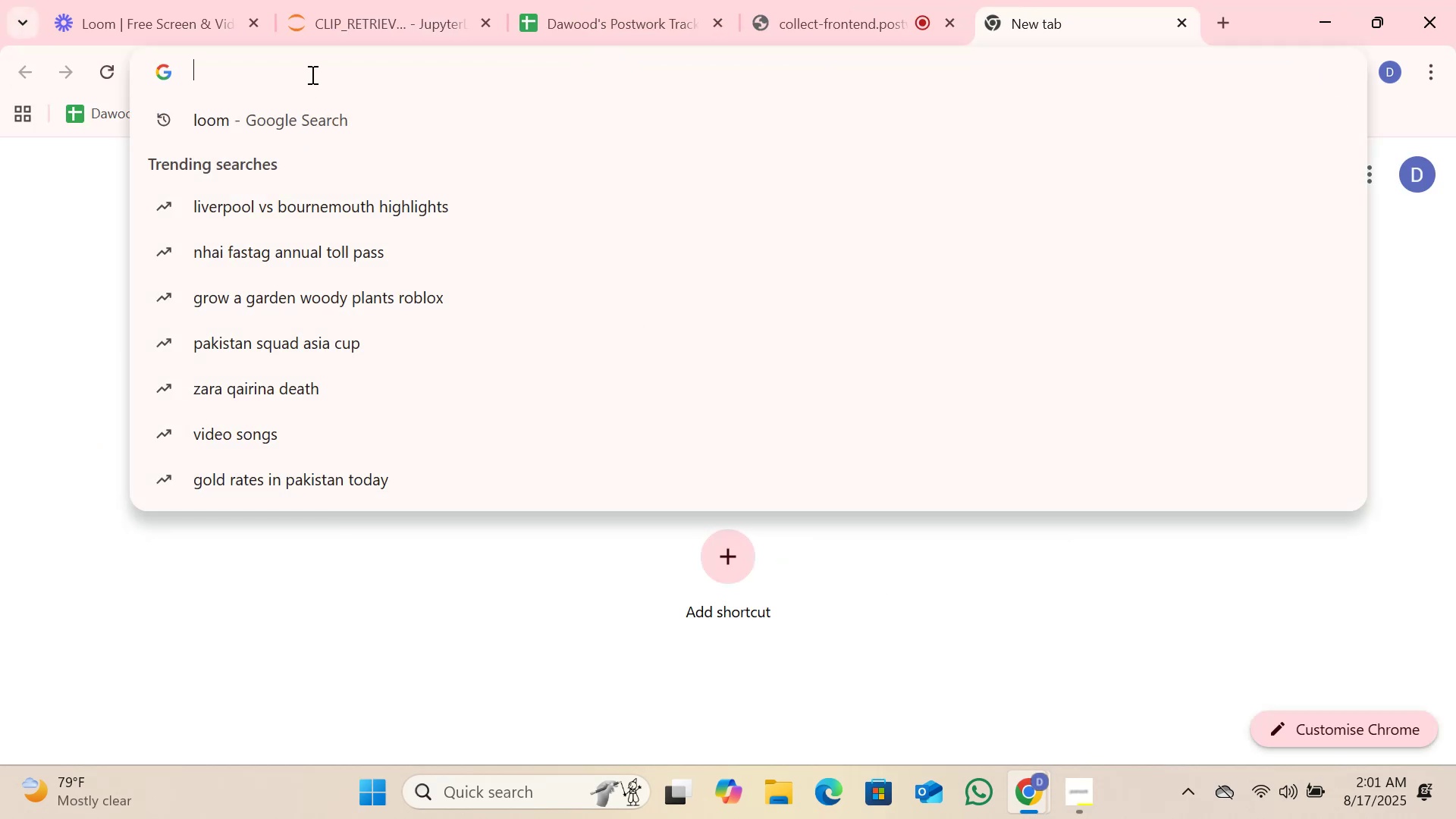 
type(ch)
 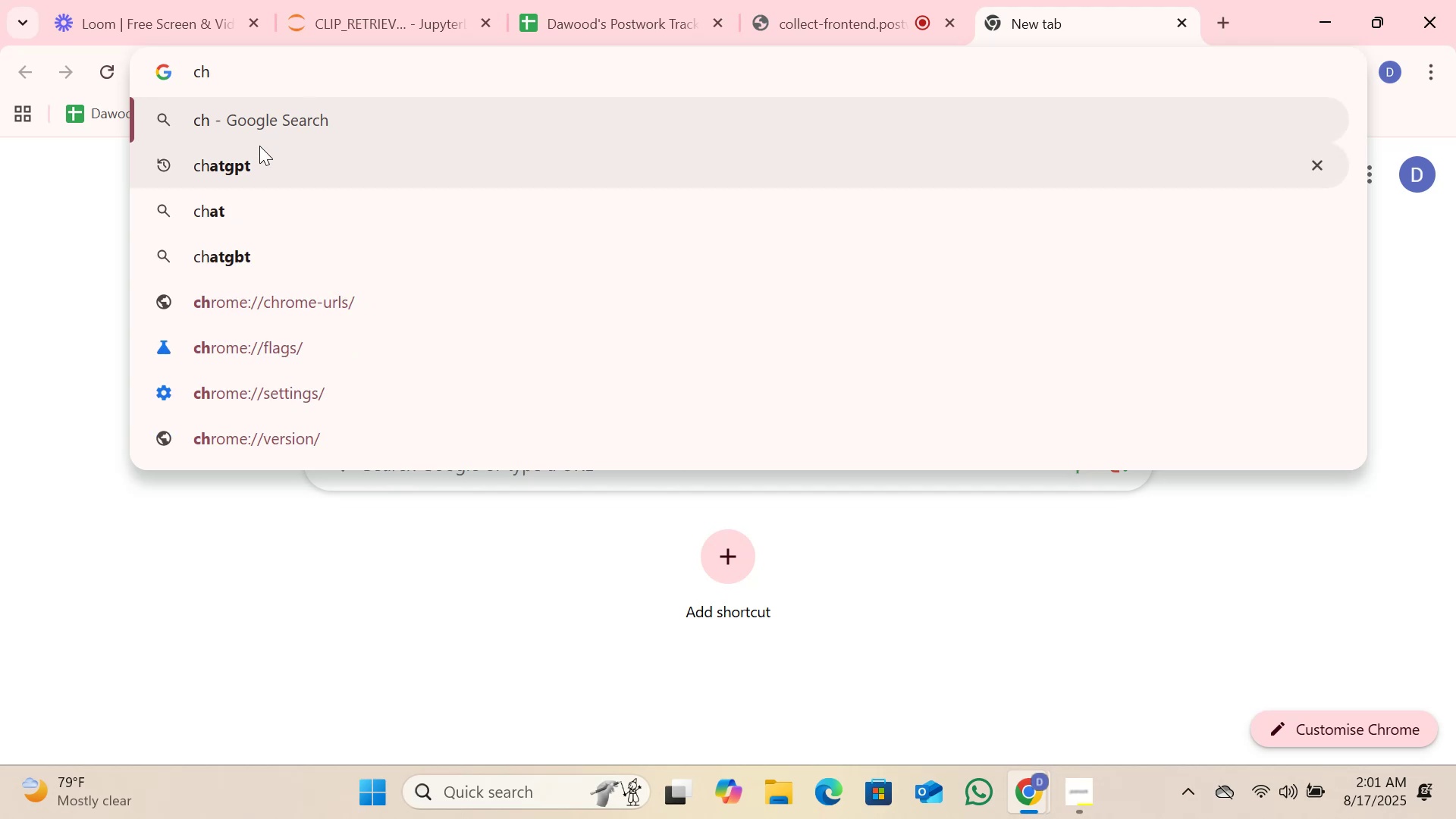 
left_click([246, 168])
 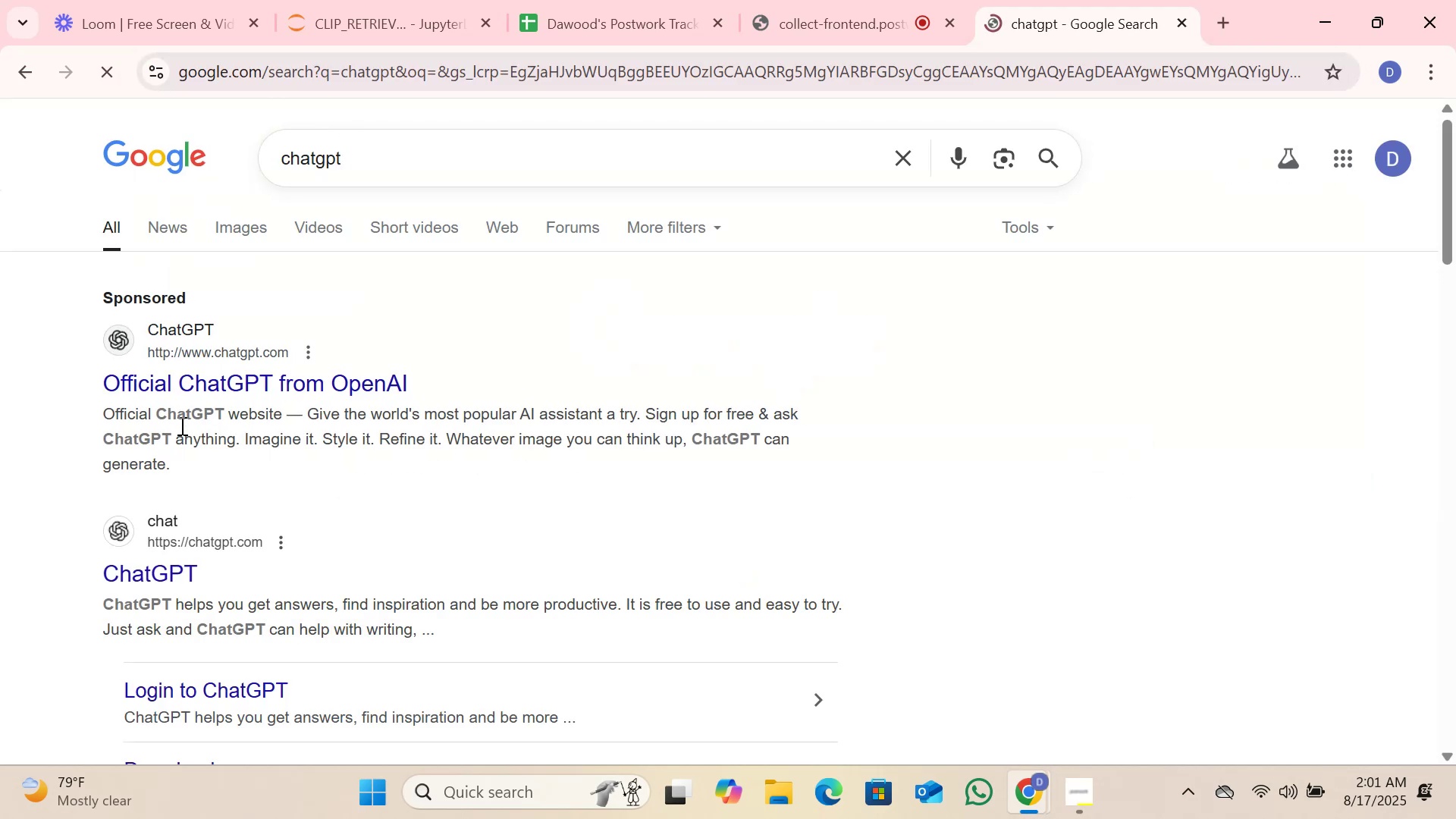 
left_click([195, 385])
 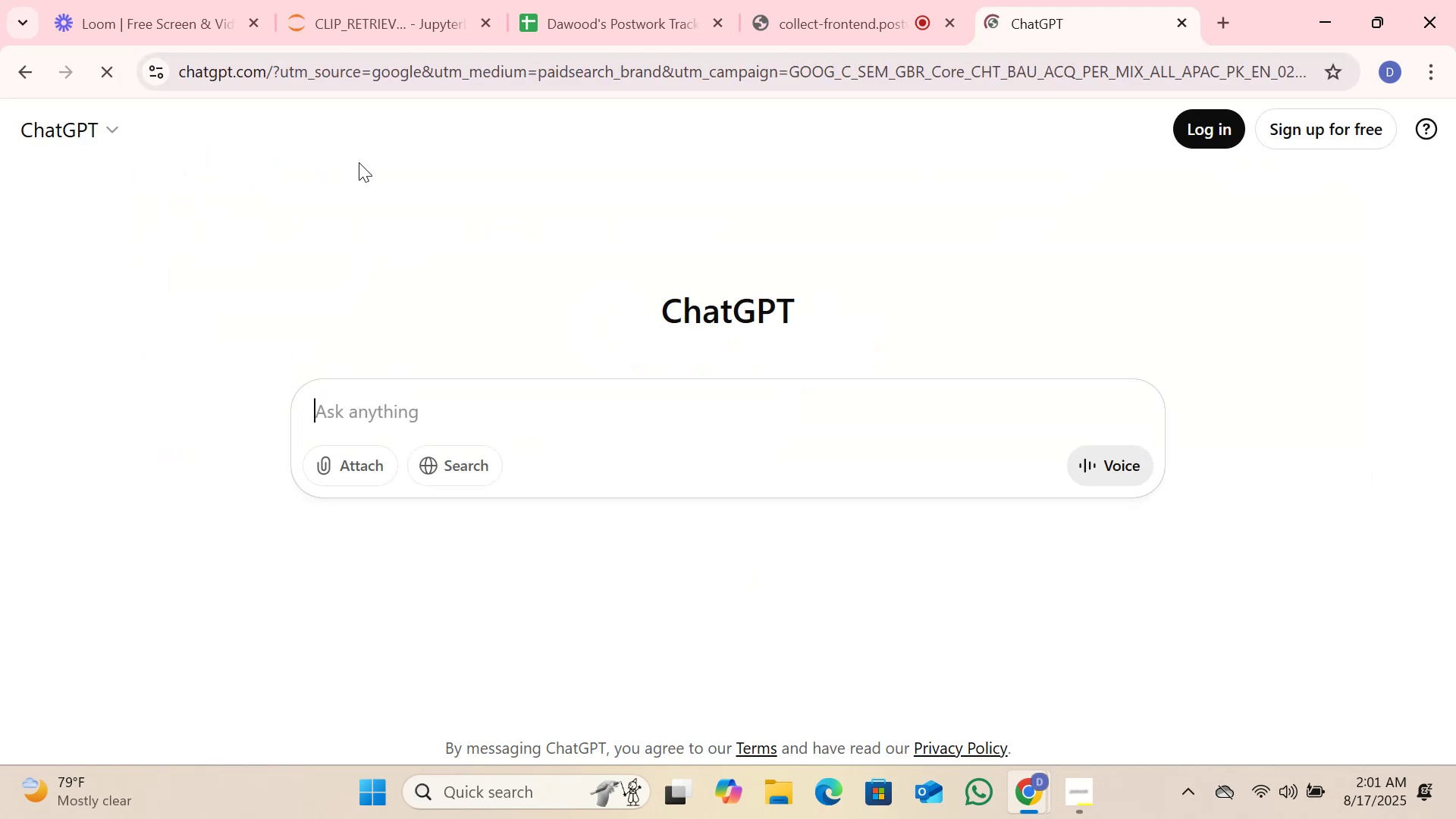 
left_click([405, 416])
 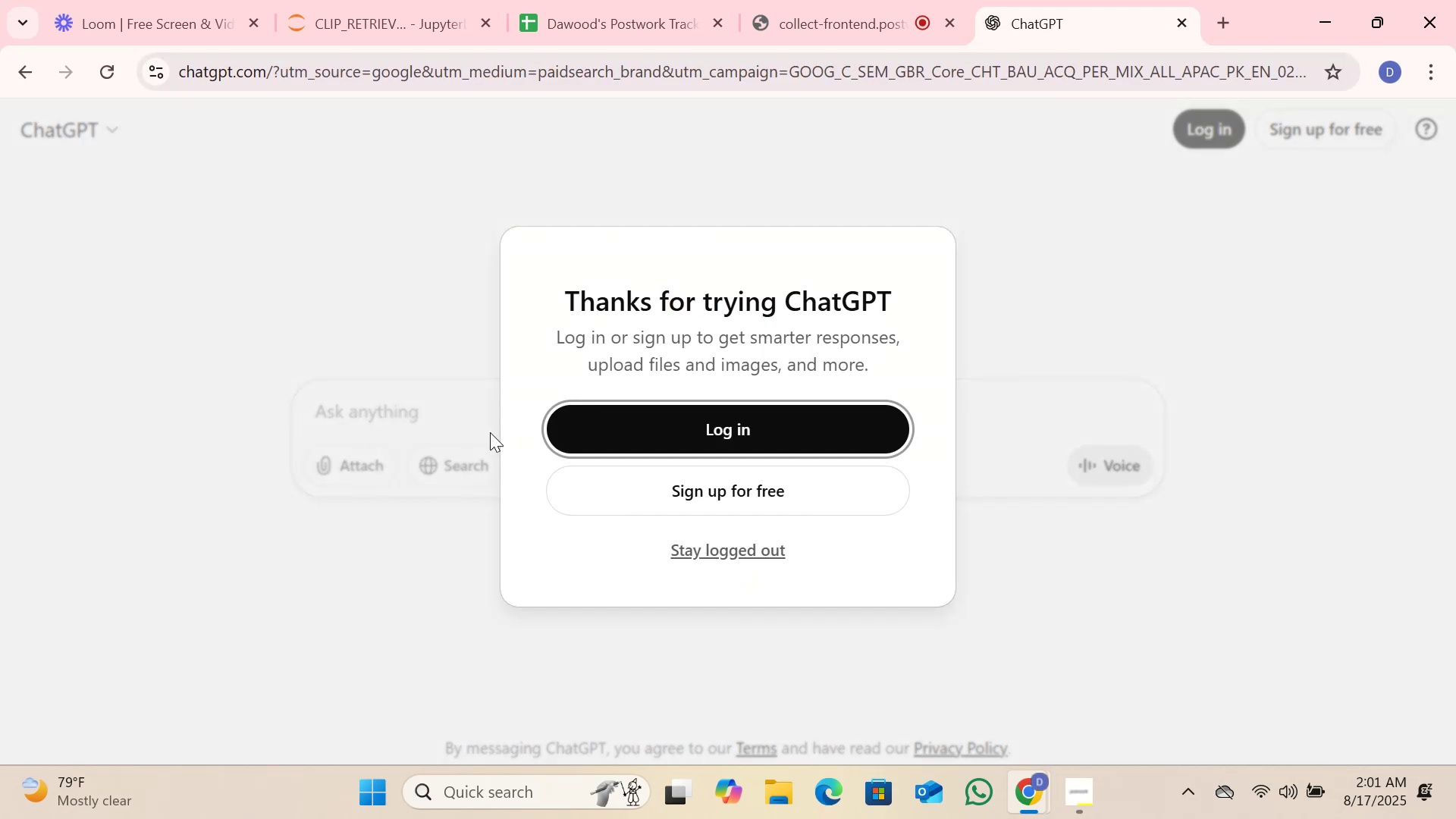 
left_click([770, 557])
 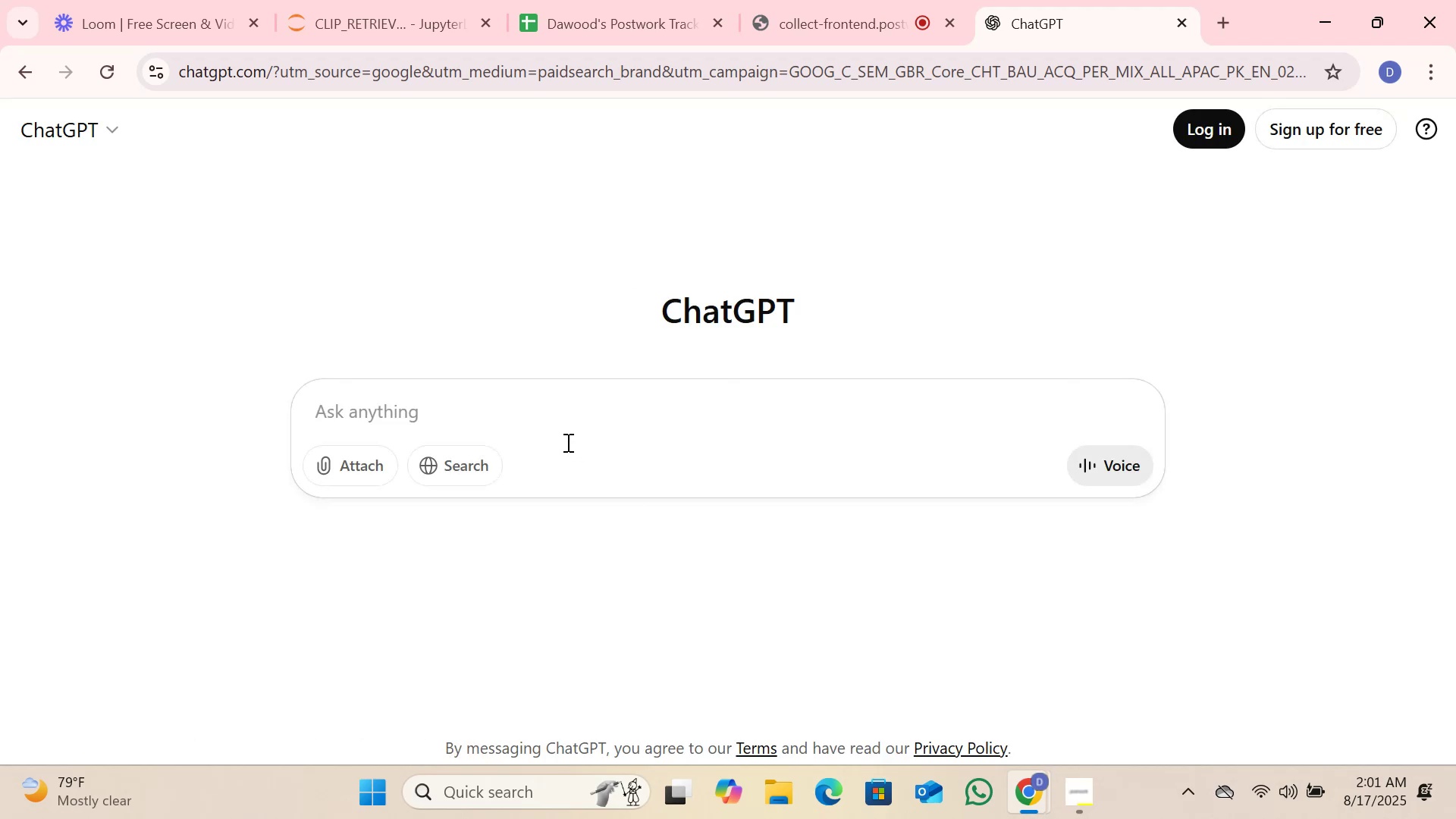 
left_click([557, 435])
 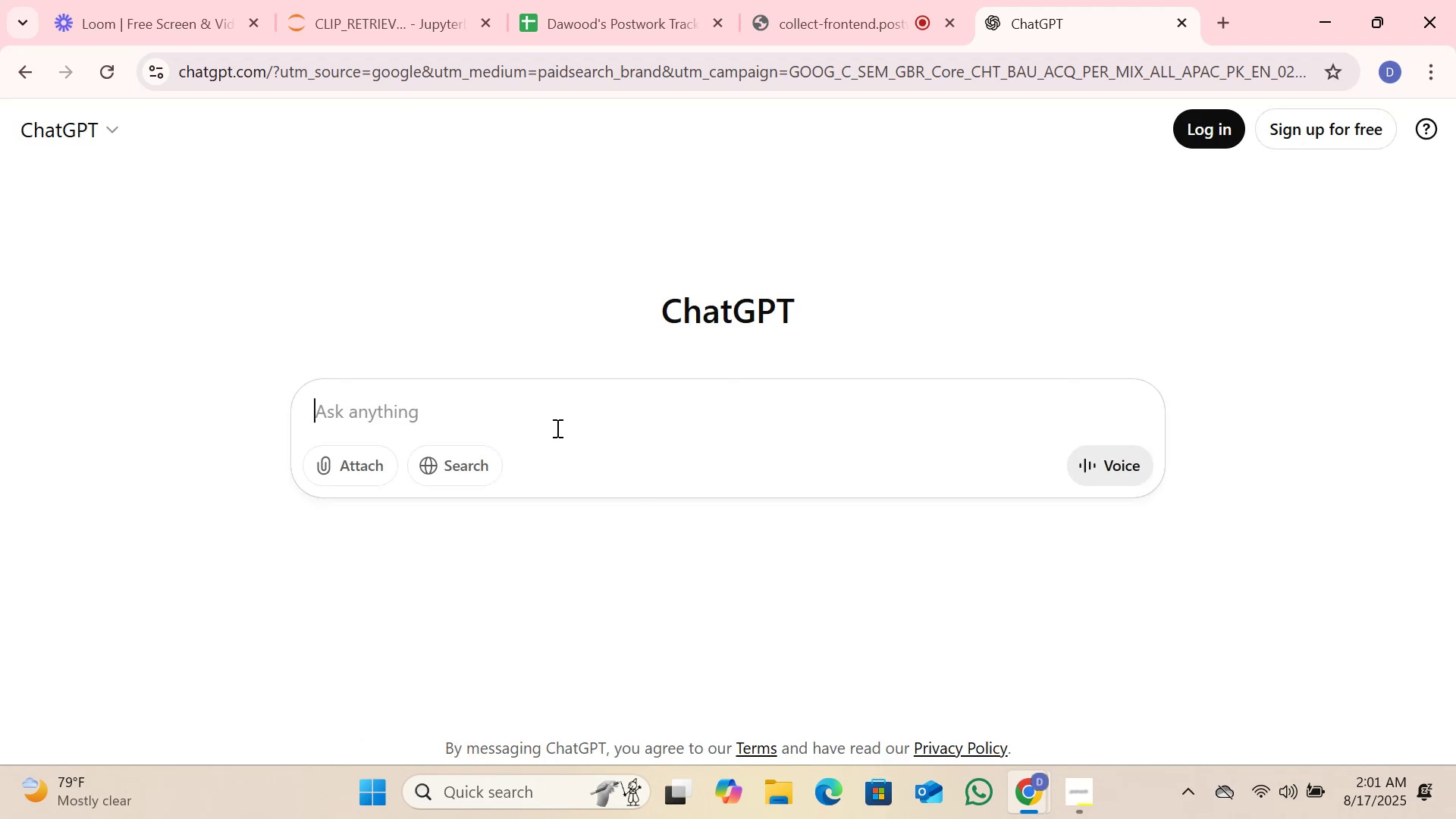 
key(Control+V)
 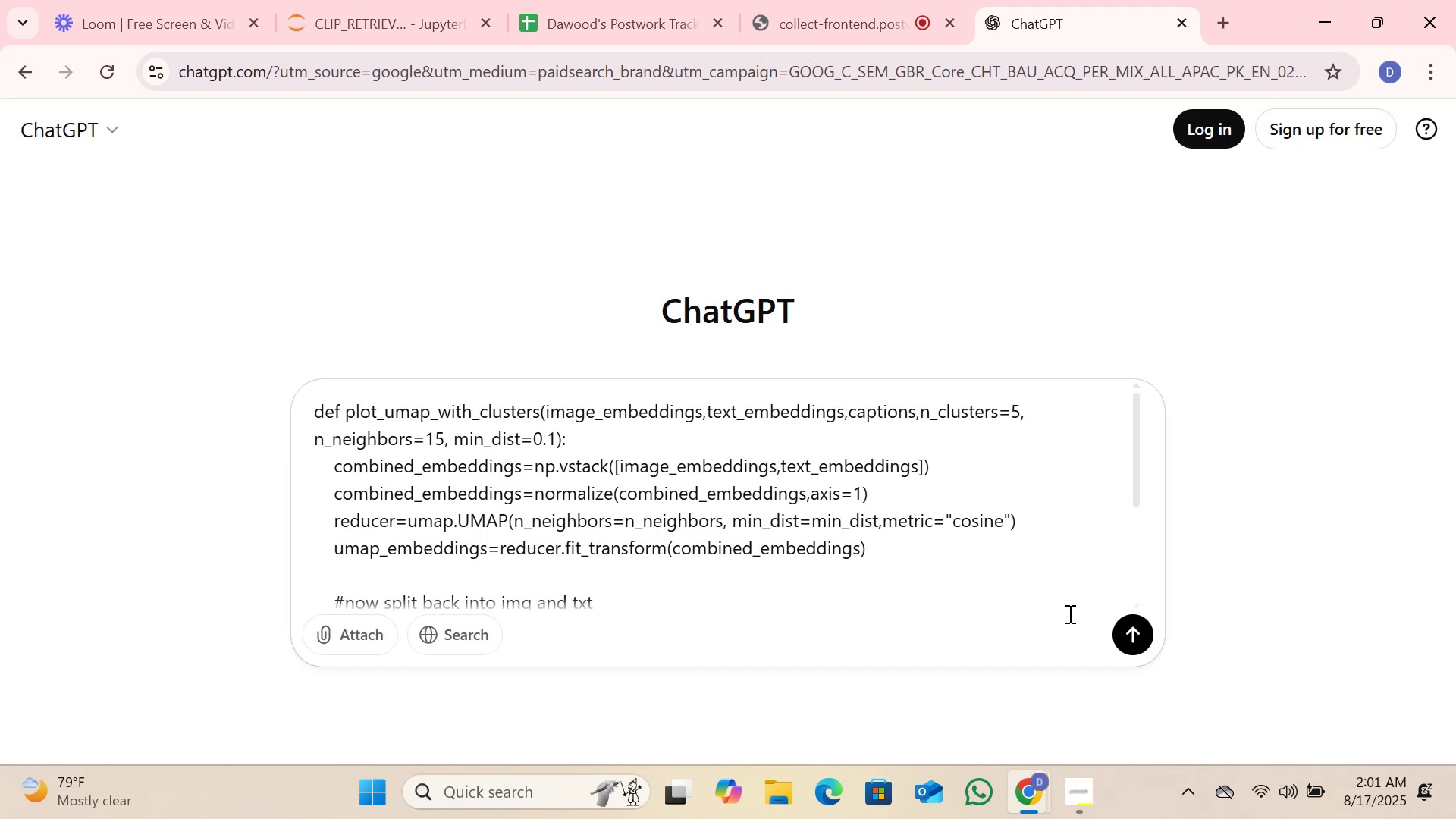 
scroll: coordinate [671, 542], scroll_direction: down, amount: 6.0
 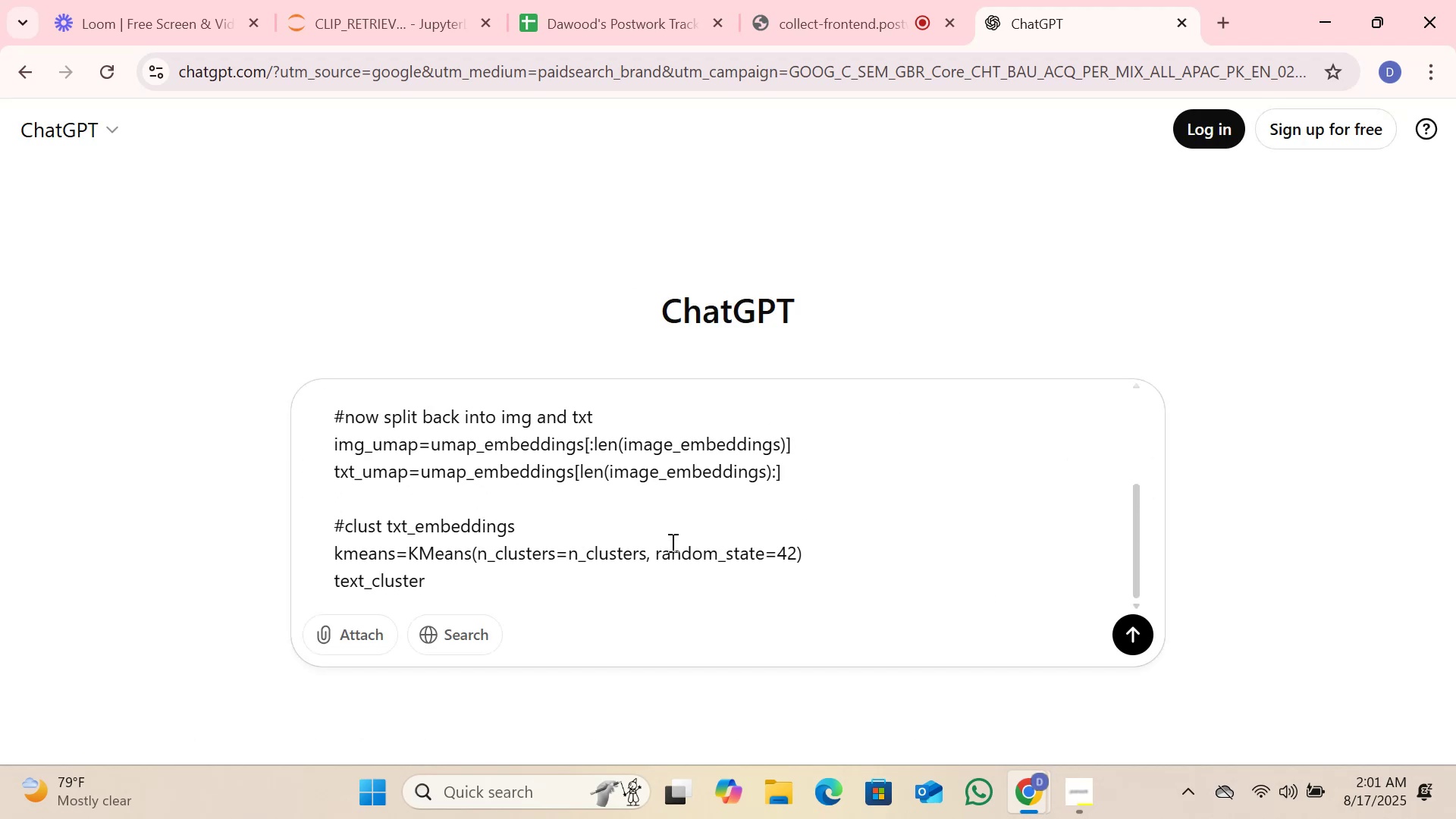 
key(Shift+Enter)
 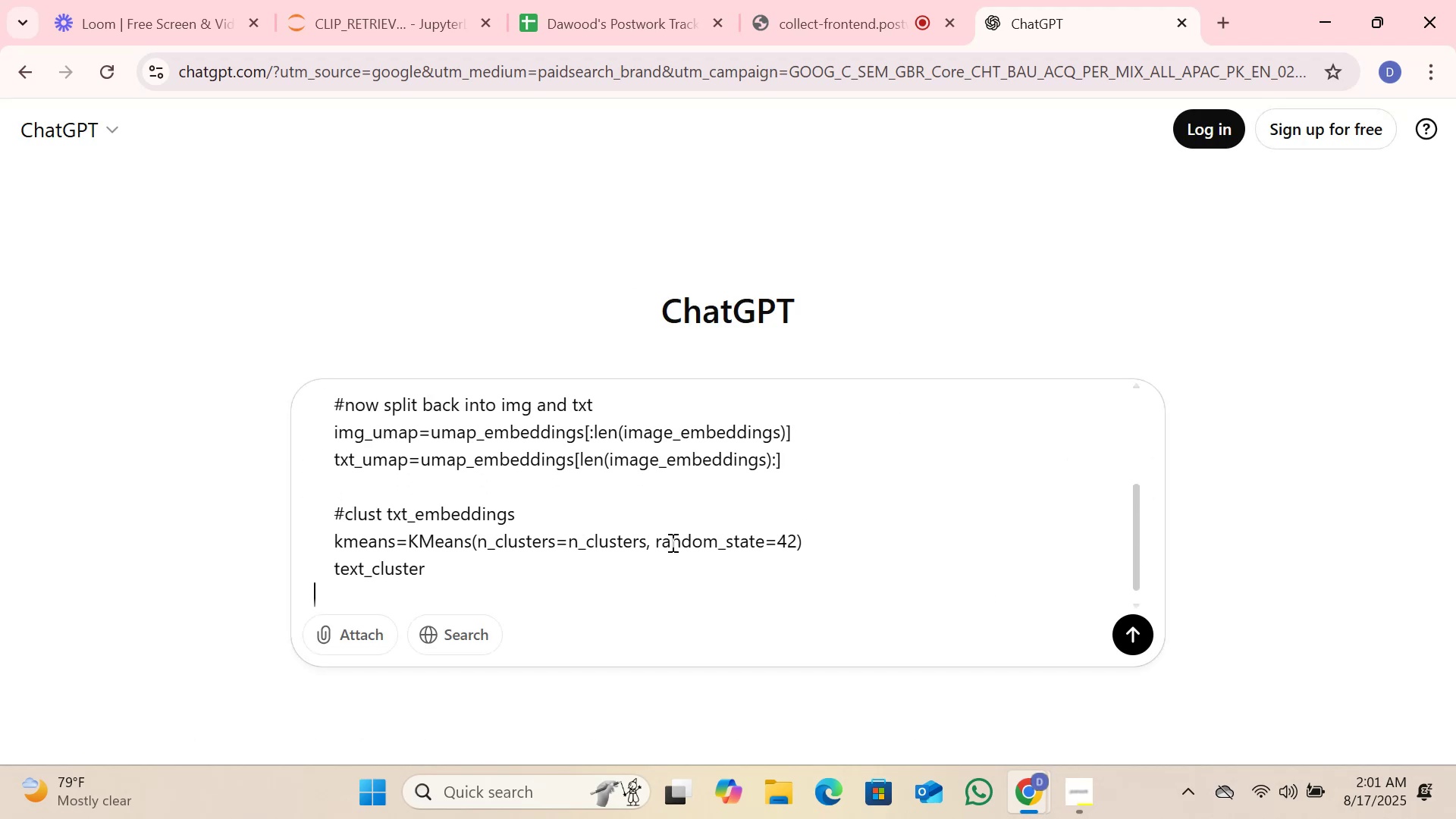 
key(Shift+Enter)
 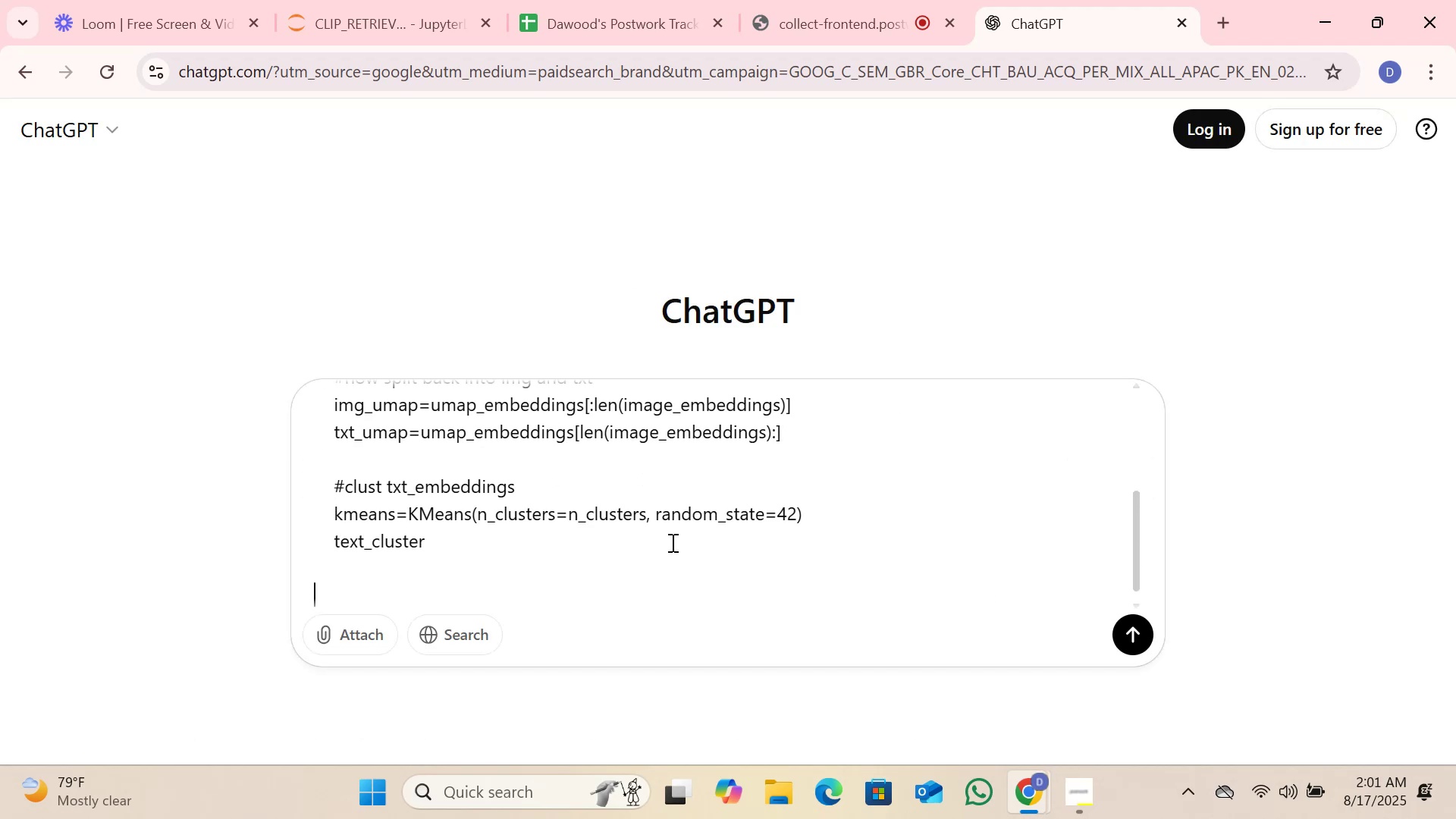 
key(Shift+Enter)
 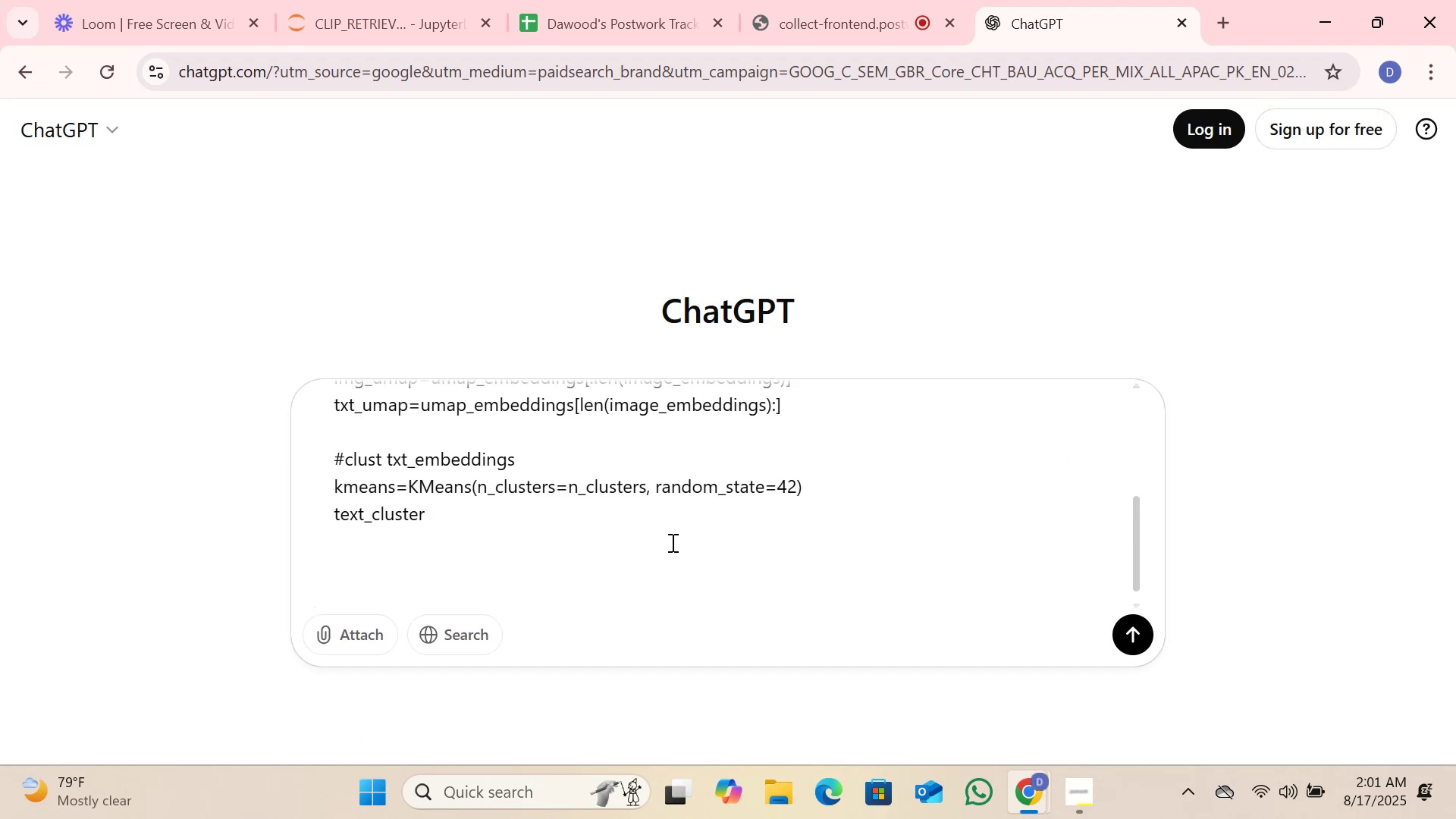 
type(am i going in theri)
key(Backspace)
key(Backspace)
type( rigt)
key(Backspace)
type(ht direction)
 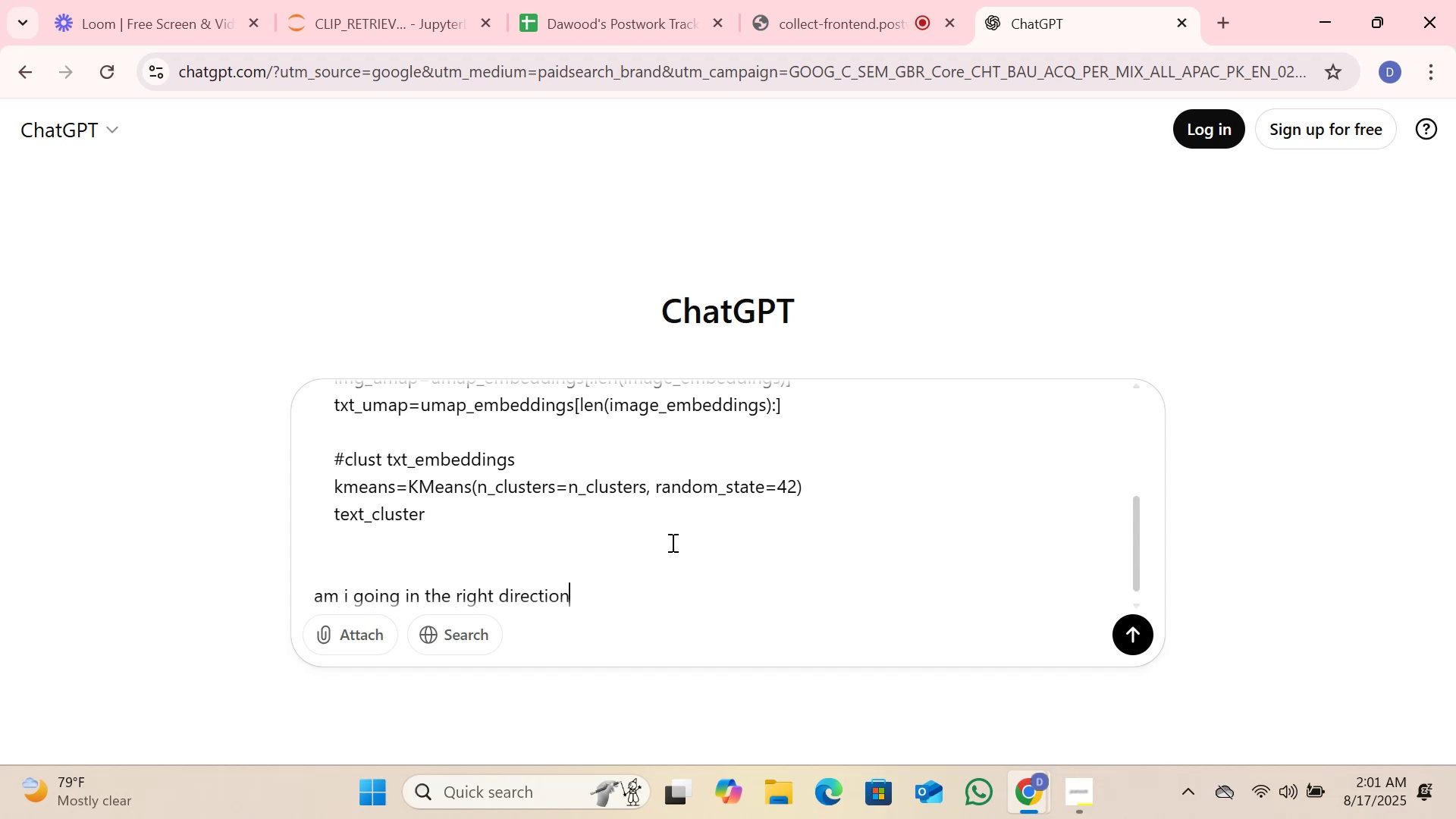 
key(Enter)
 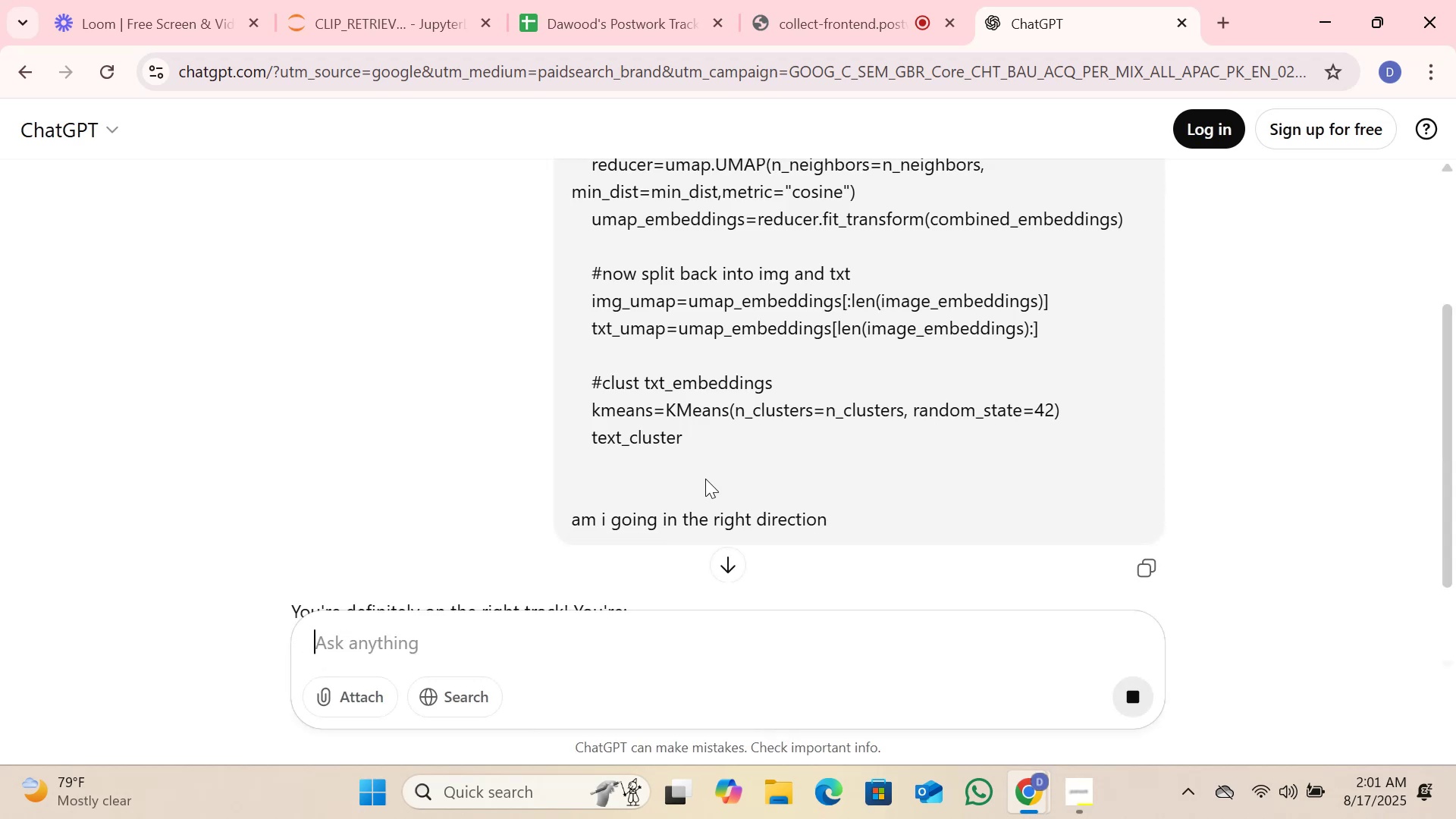 
scroll: coordinate [619, 430], scroll_direction: down, amount: 5.0
 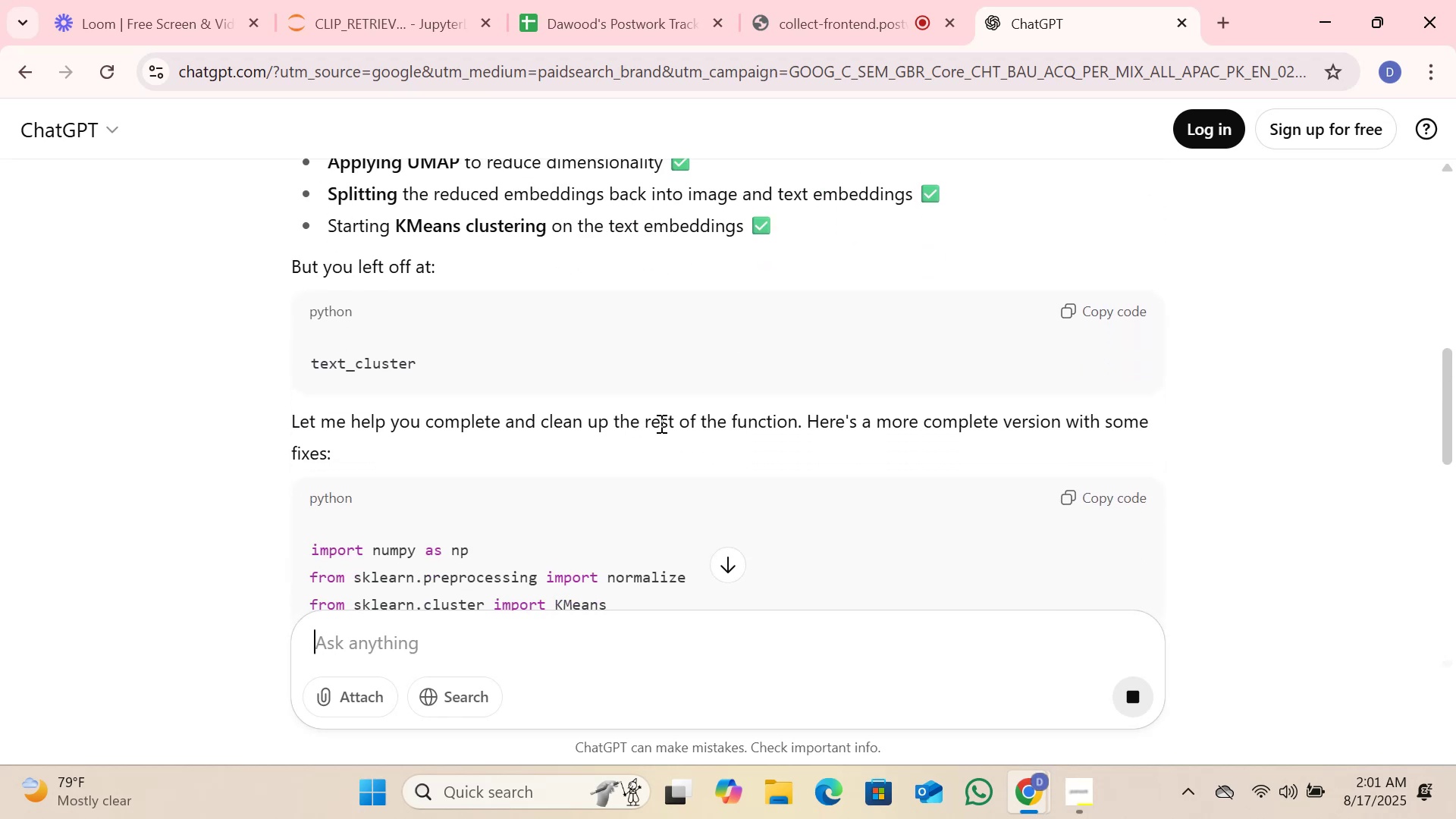 
scroll: coordinate [660, 423], scroll_direction: up, amount: 1.0
 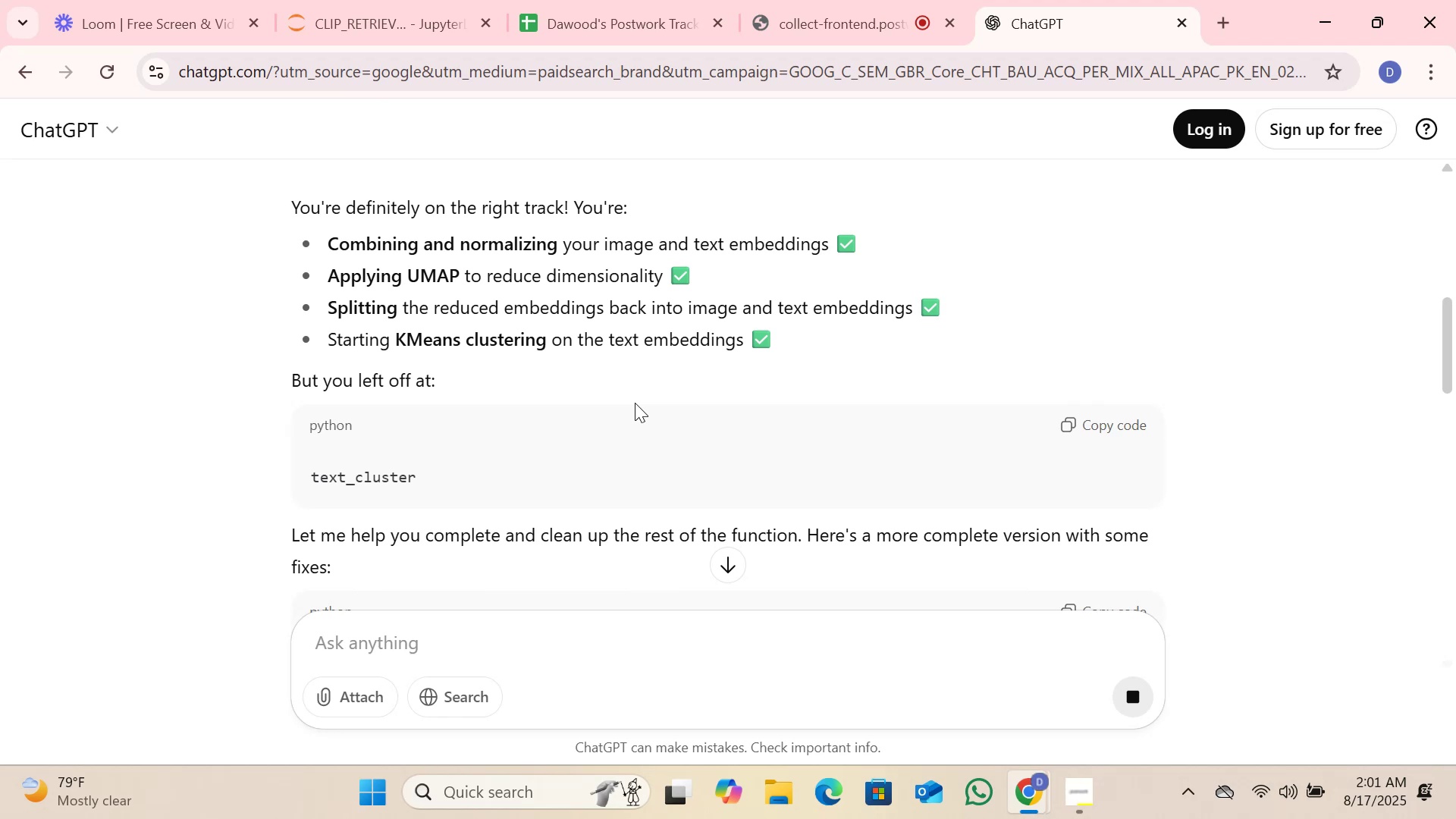 
left_click([377, 12])
 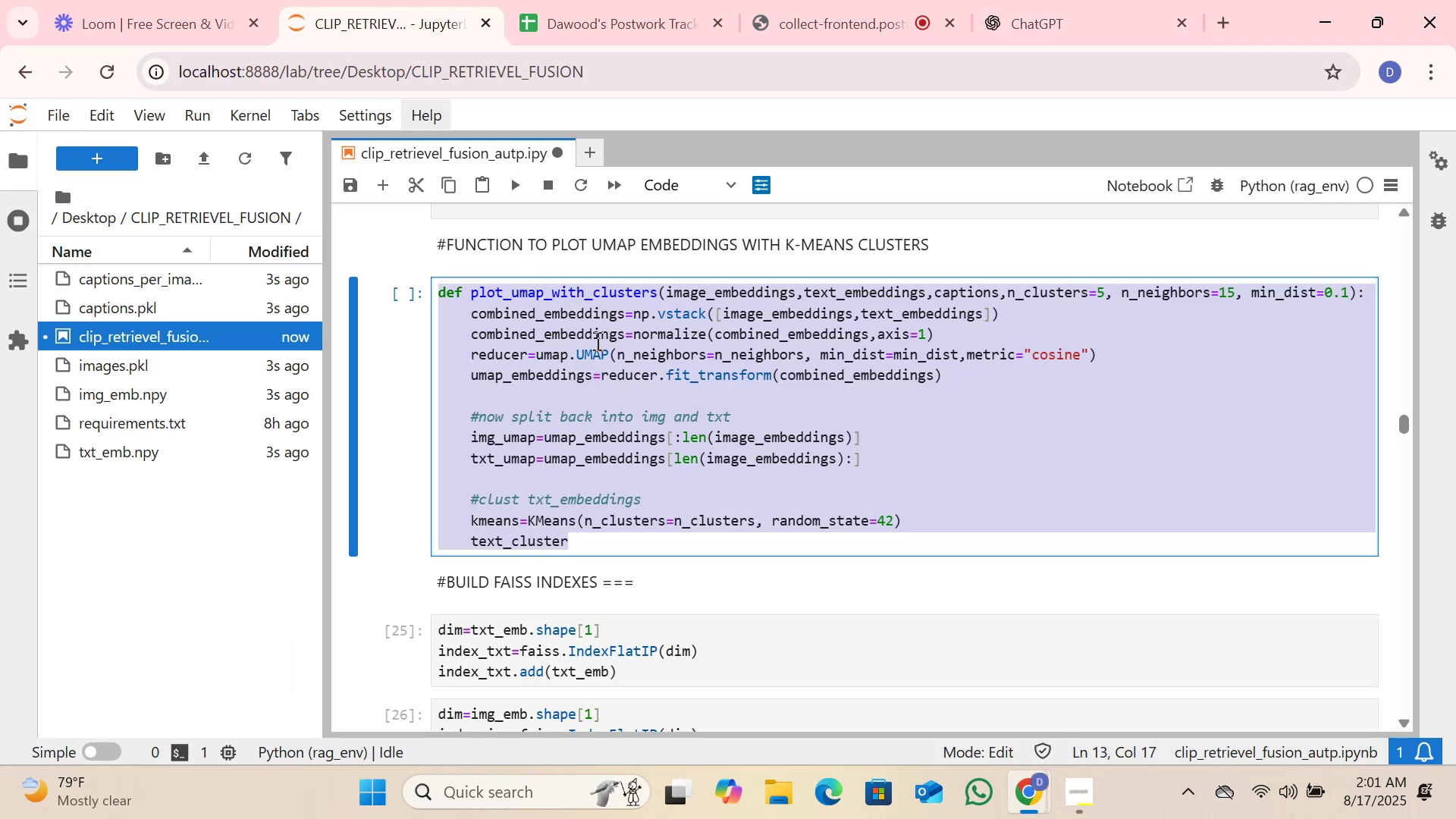 
scroll: coordinate [692, 401], scroll_direction: down, amount: 1.0
 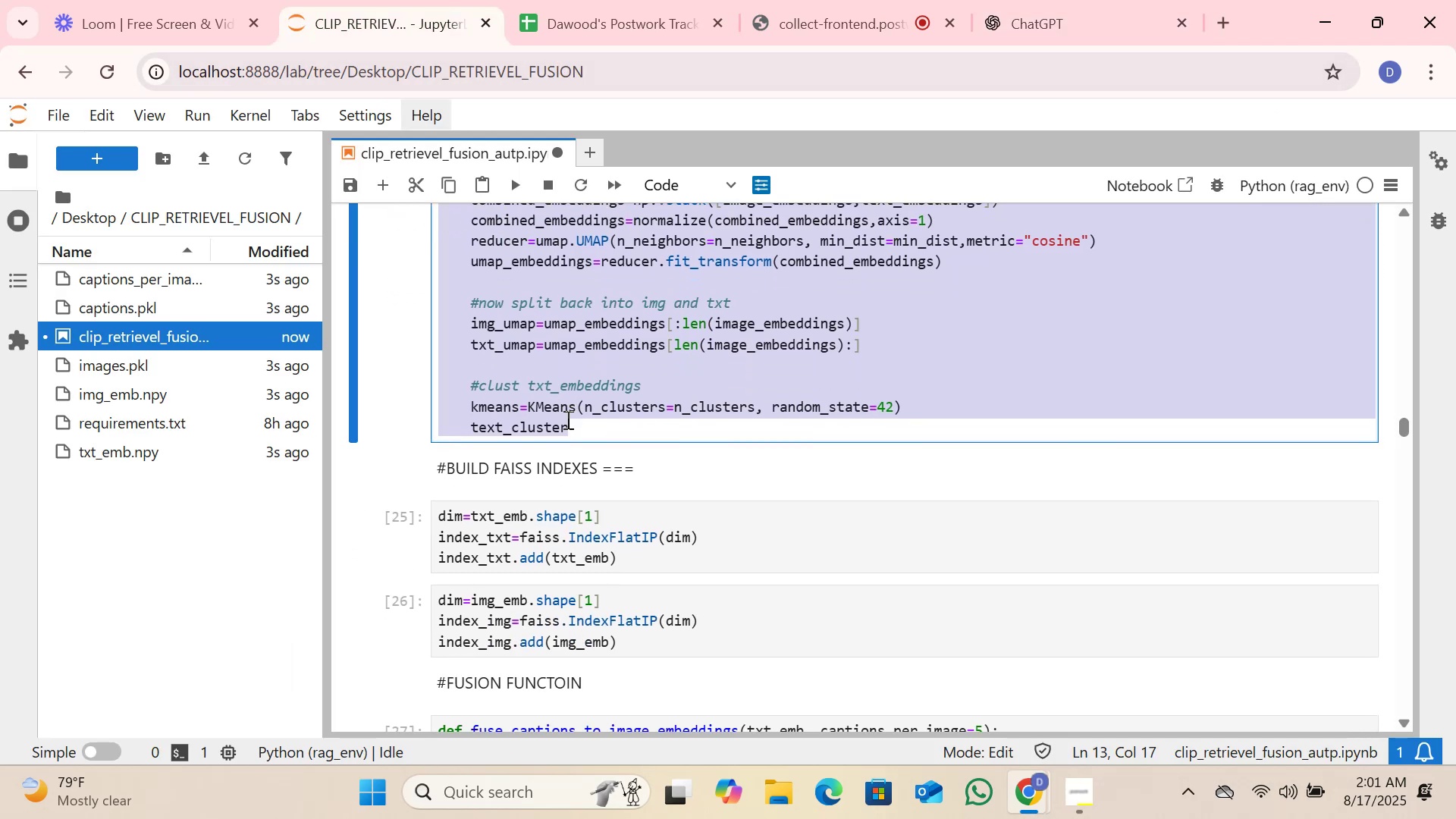 
left_click([574, 419])
 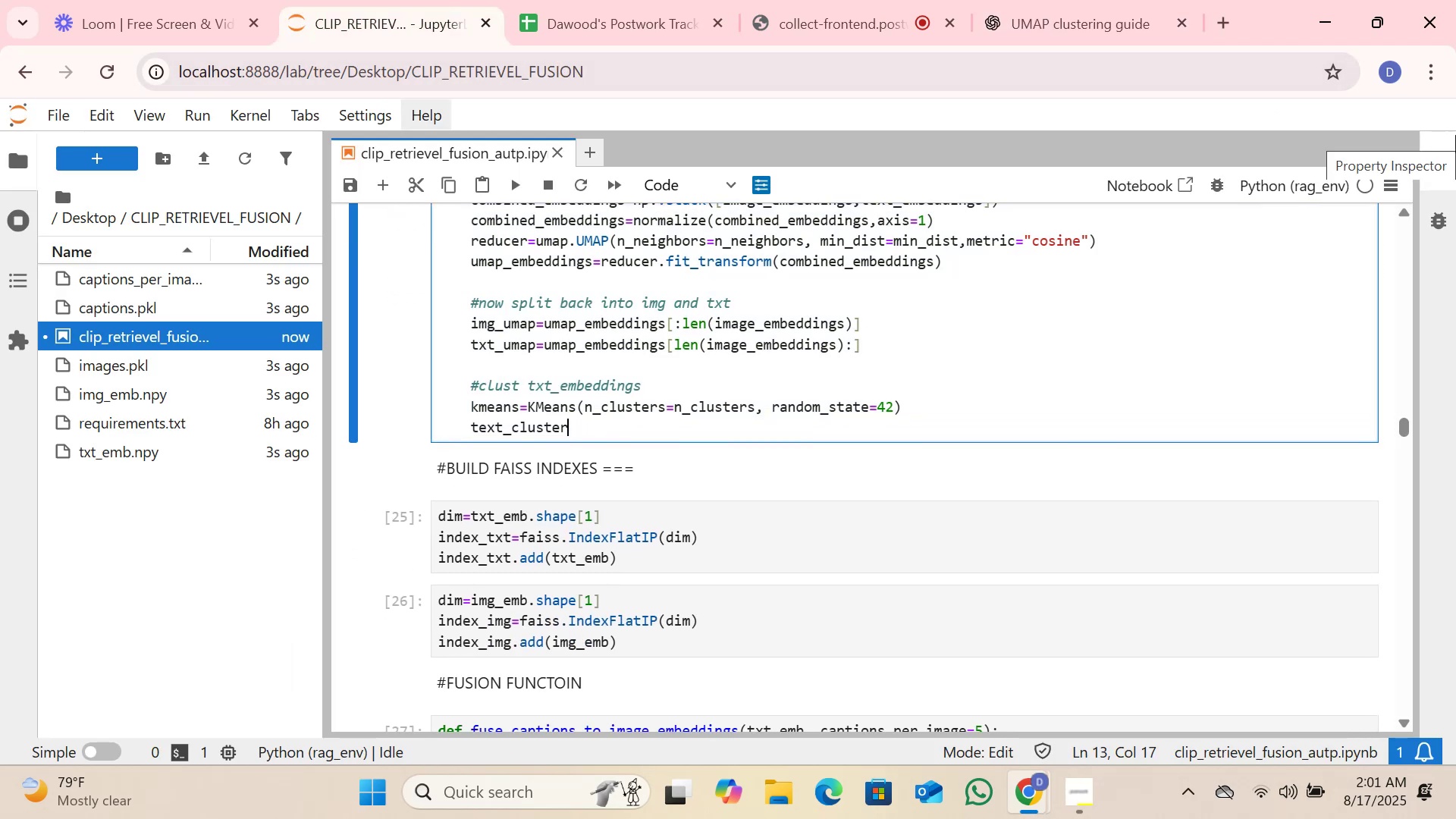 
wait(6.72)
 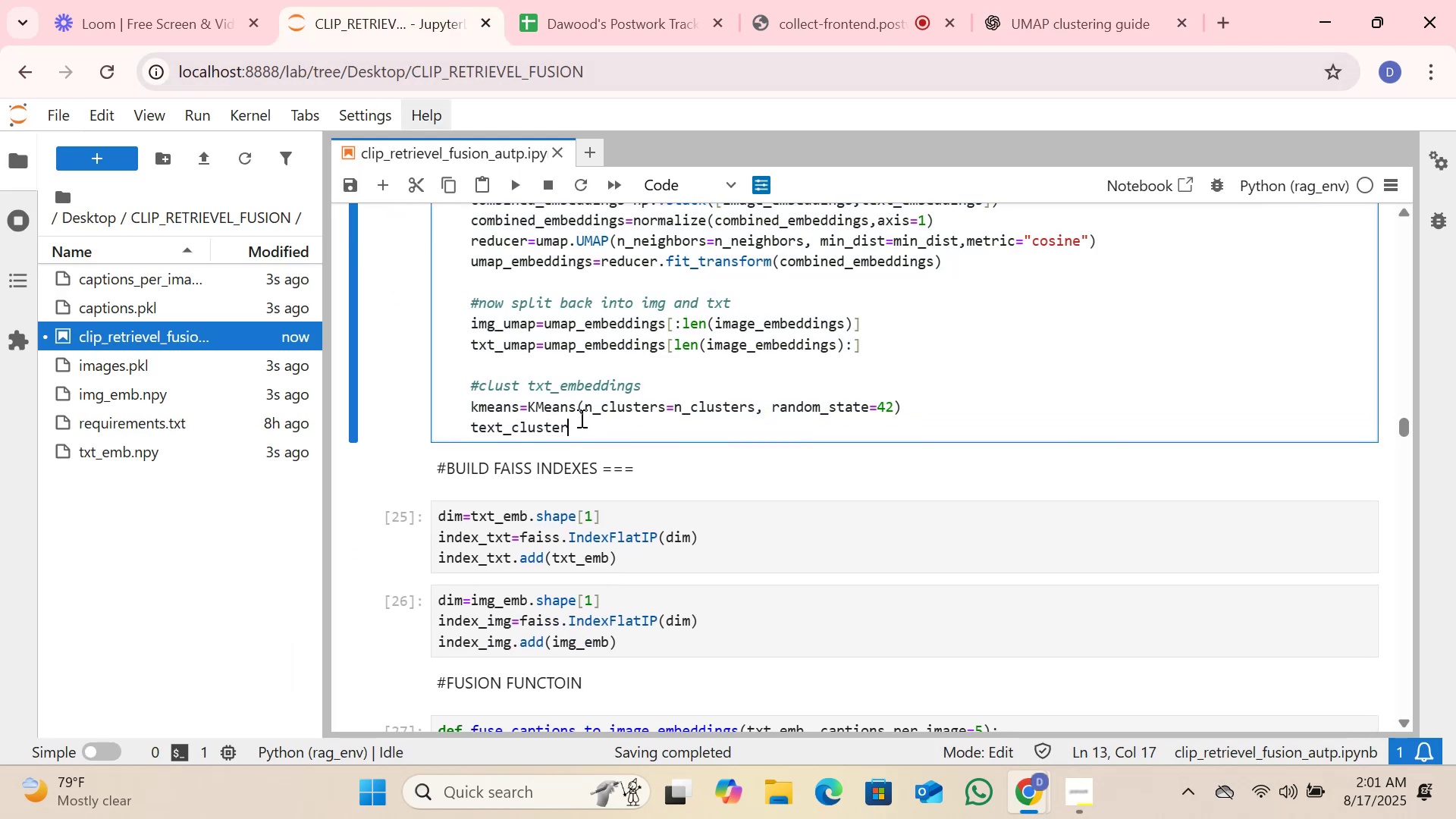 
type(=k)
key(Backspace)
type(ke)
key(Tab)
key(Backspace)
type(me)
key(Tab)
 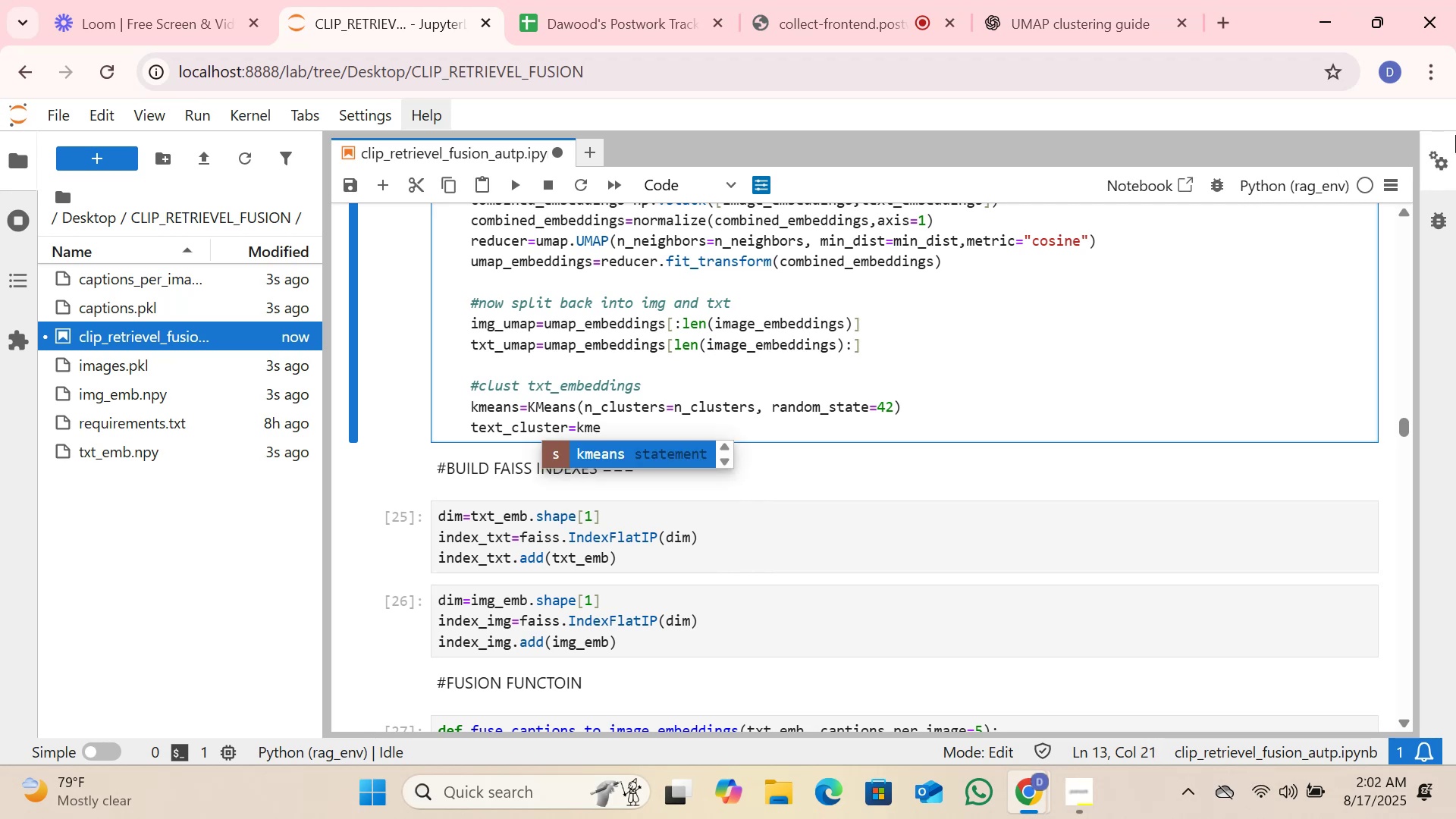 
 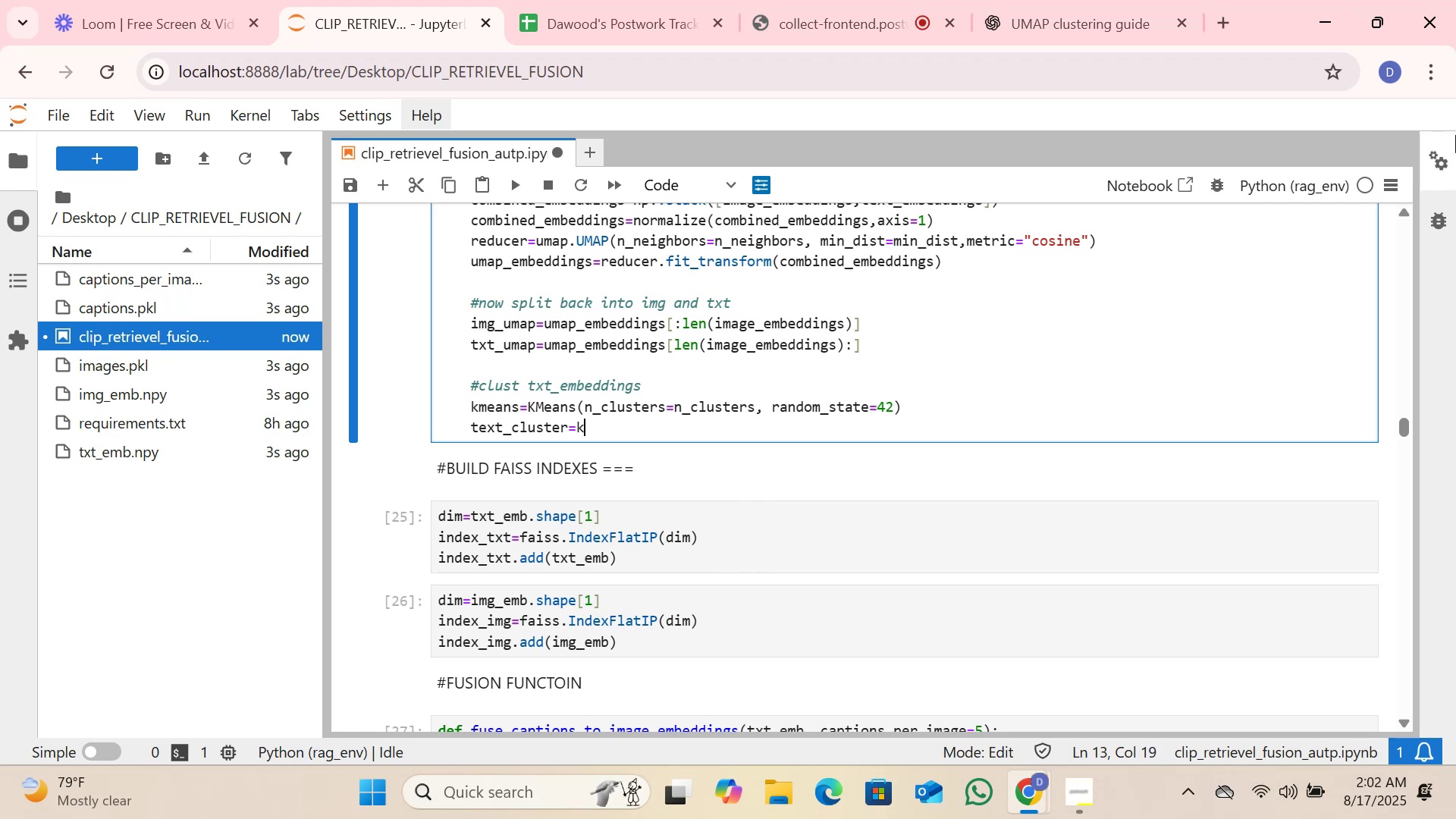 
key(Enter)
 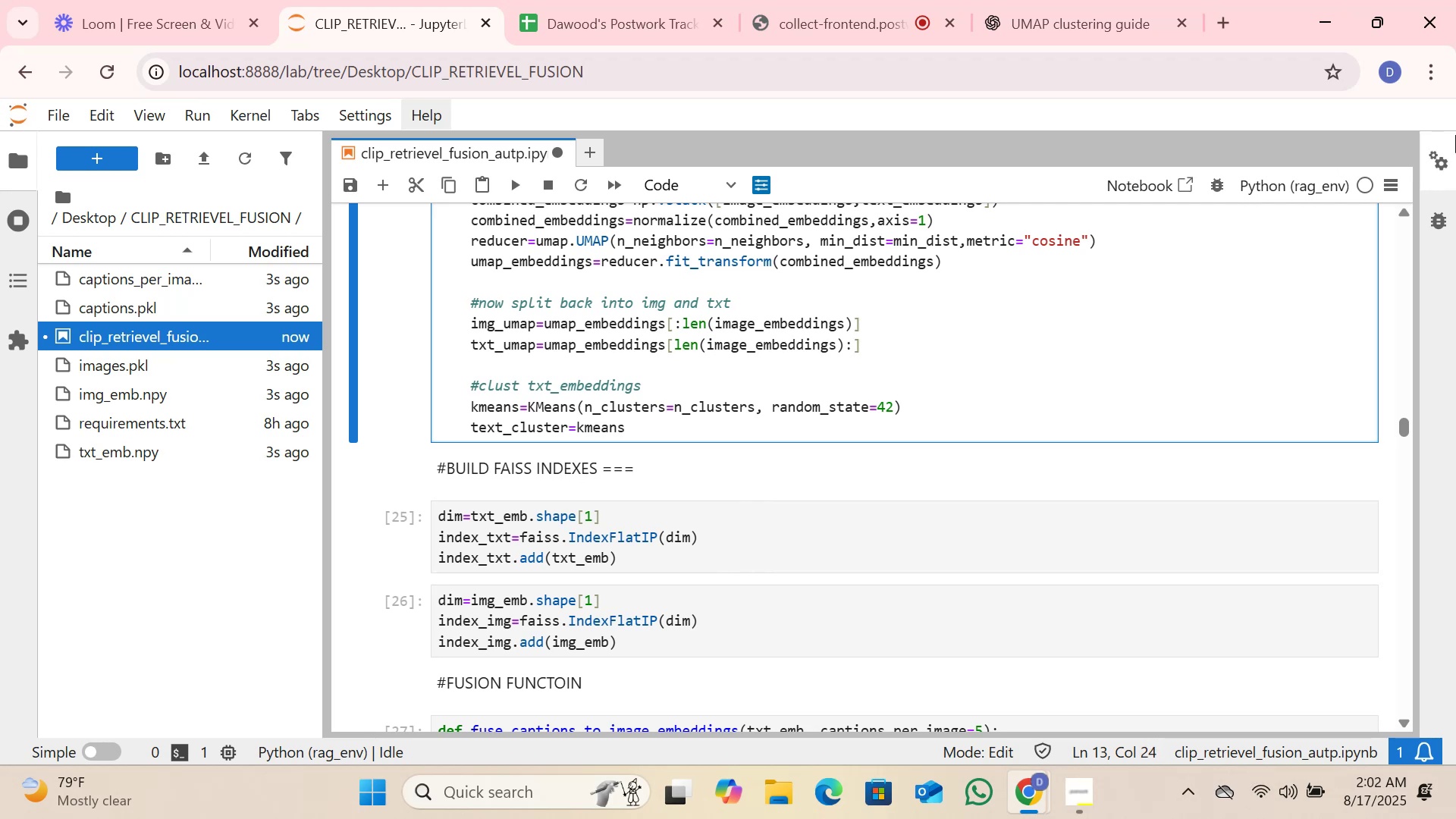 
type(.fit)
key(Tab)
 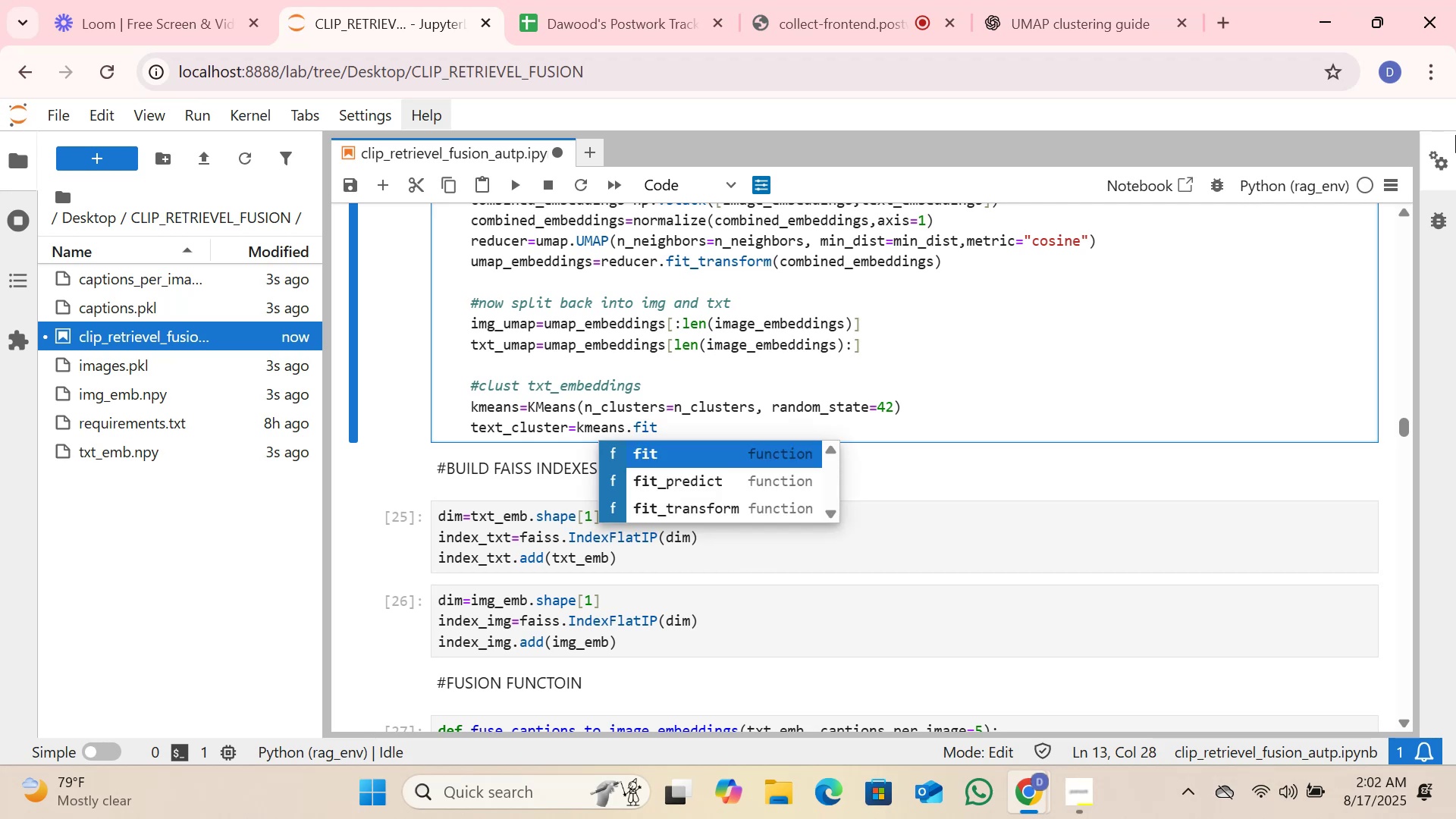 
key(ArrowDown)
 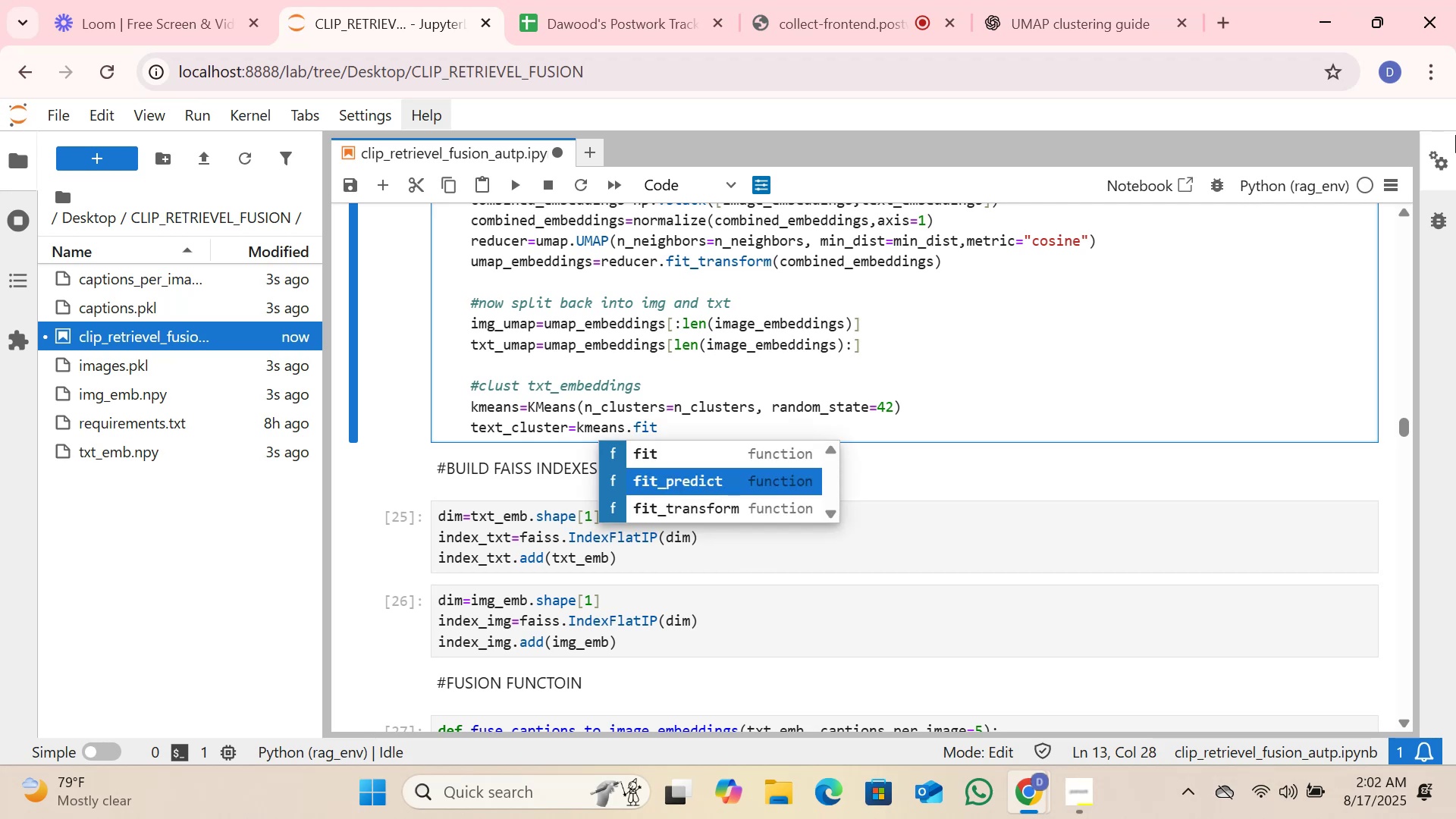 
key(Enter)
 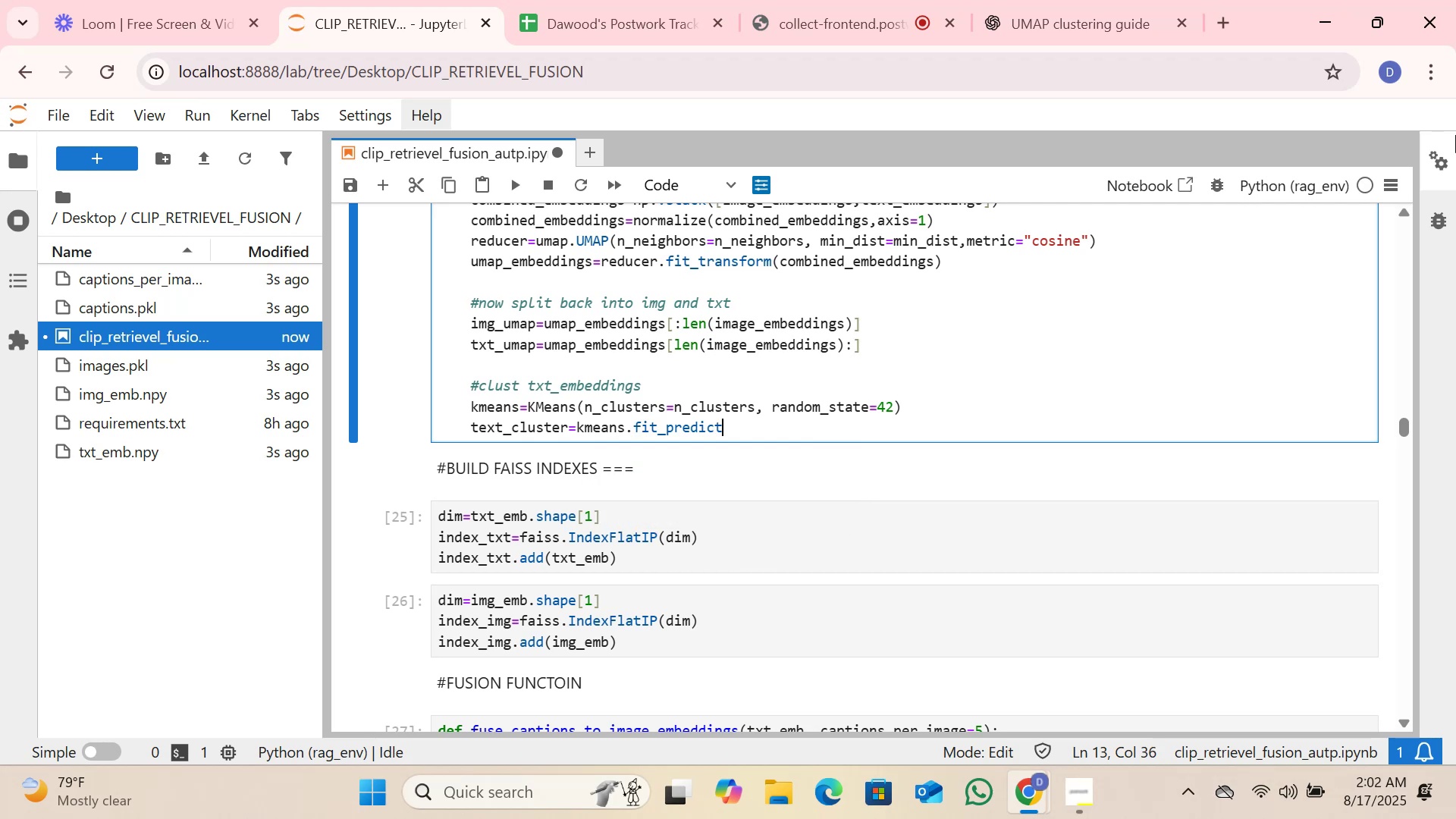 
type((text)
key(Tab)
 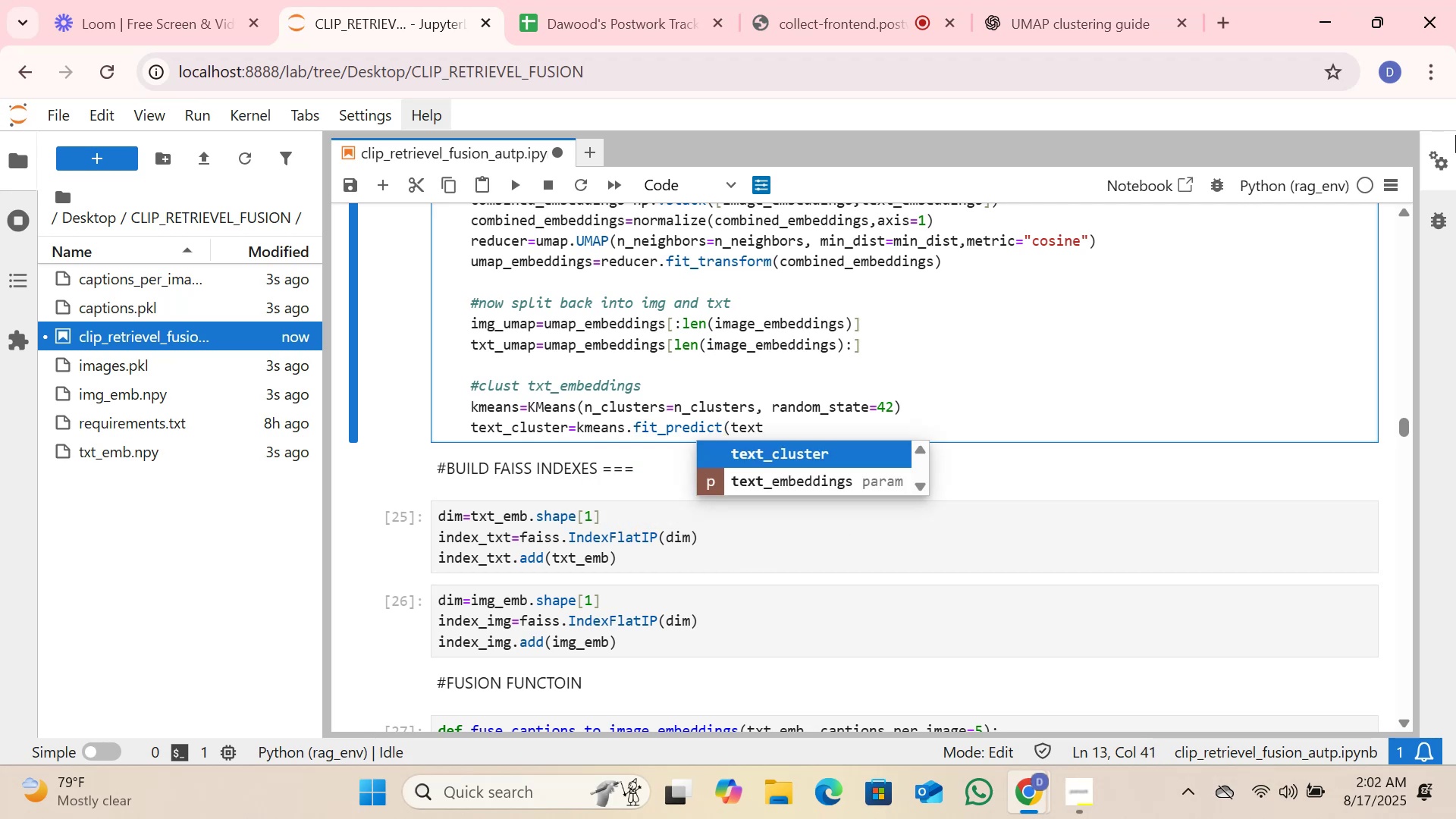 
key(ArrowDown)
 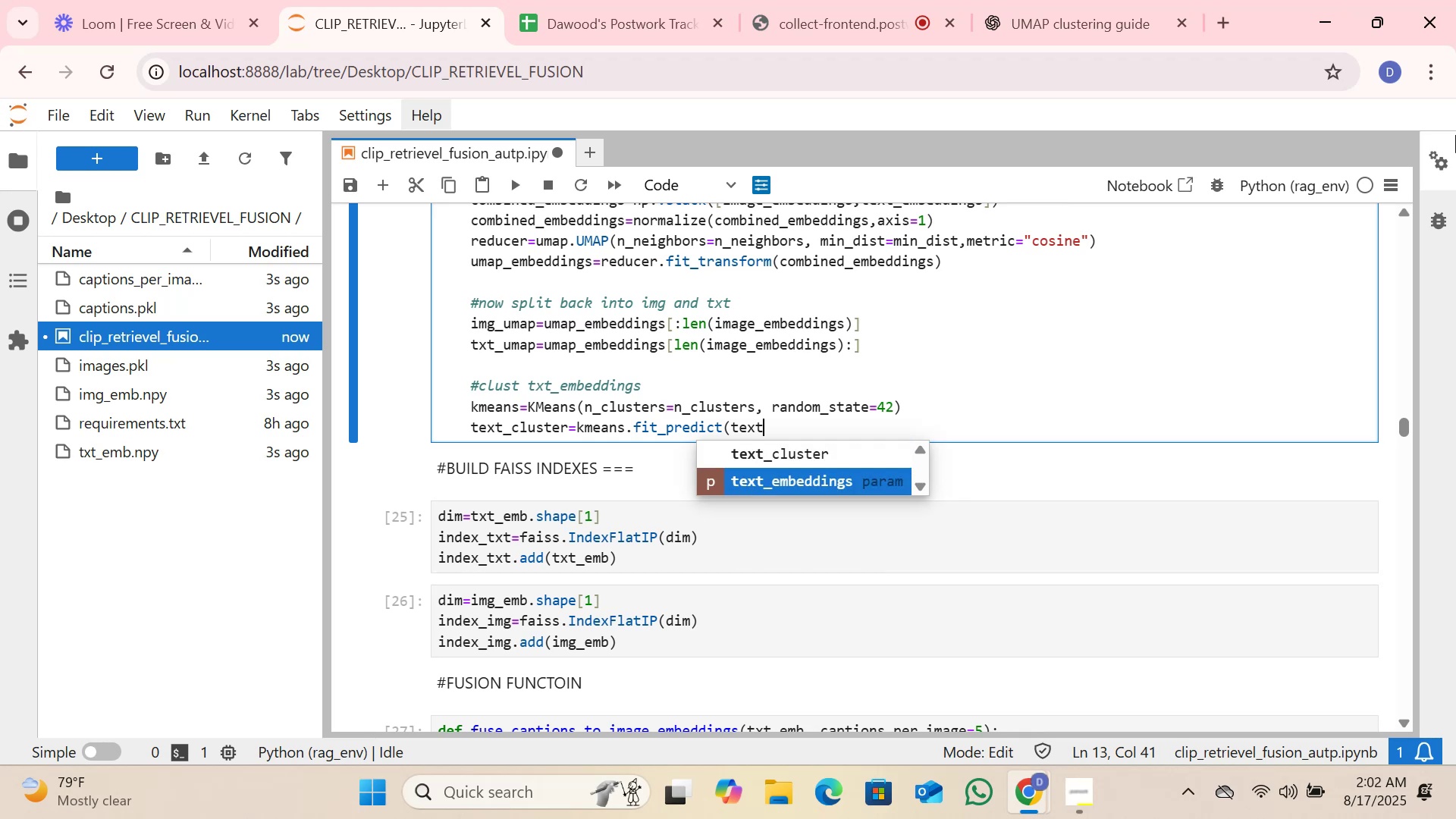 
key(Enter)
 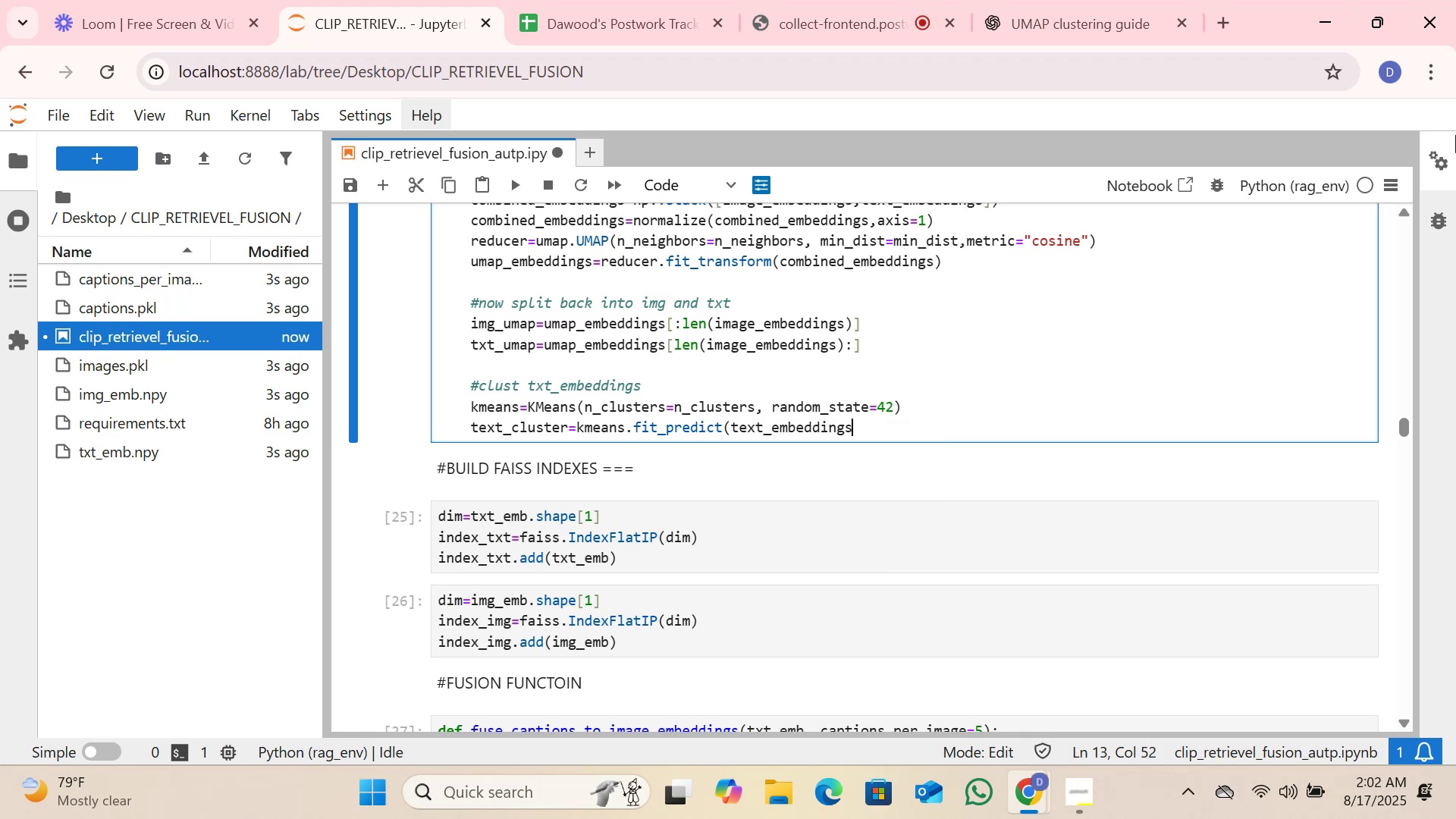 
key(Shift+0)
 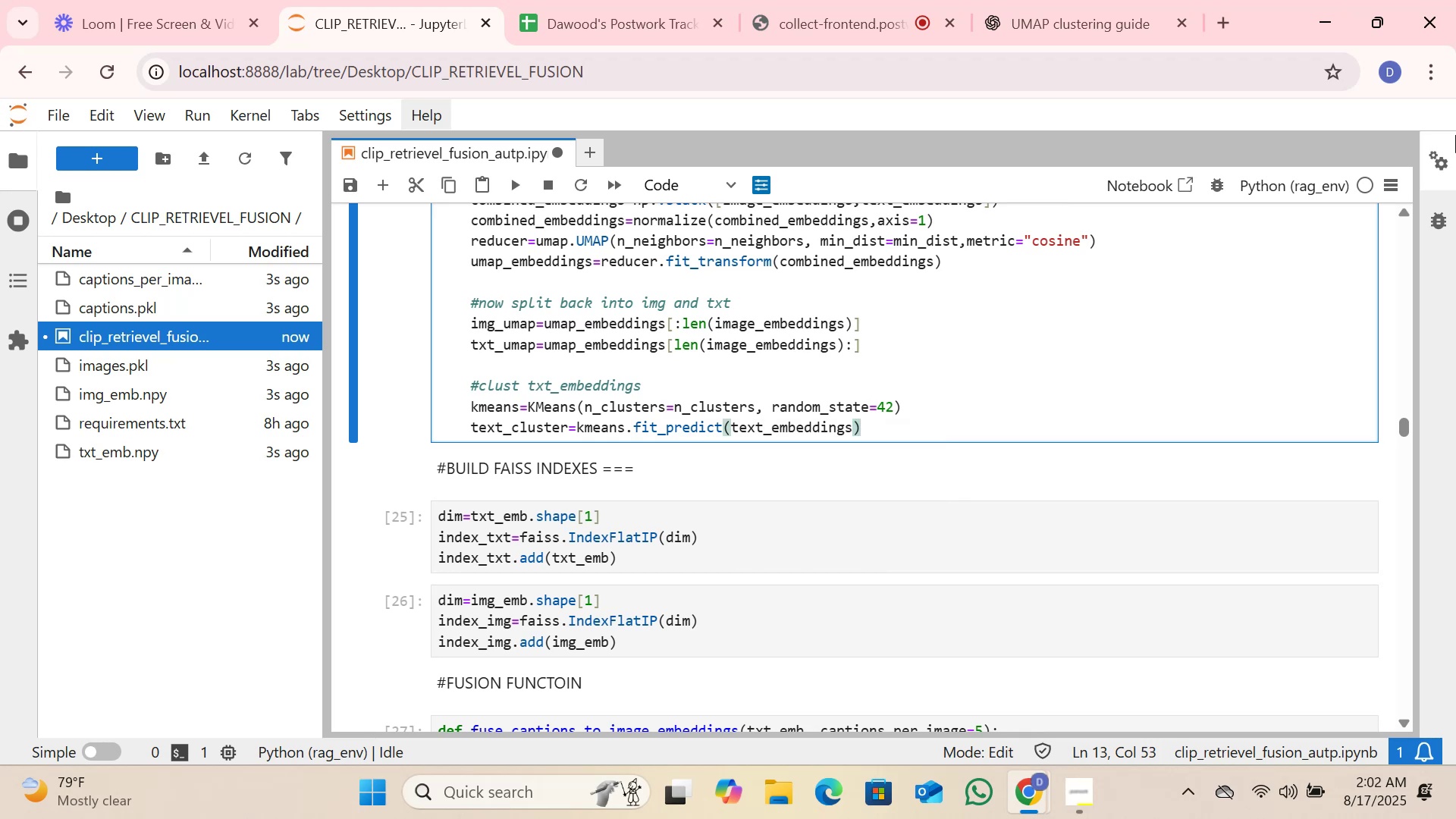 
key(Enter)
 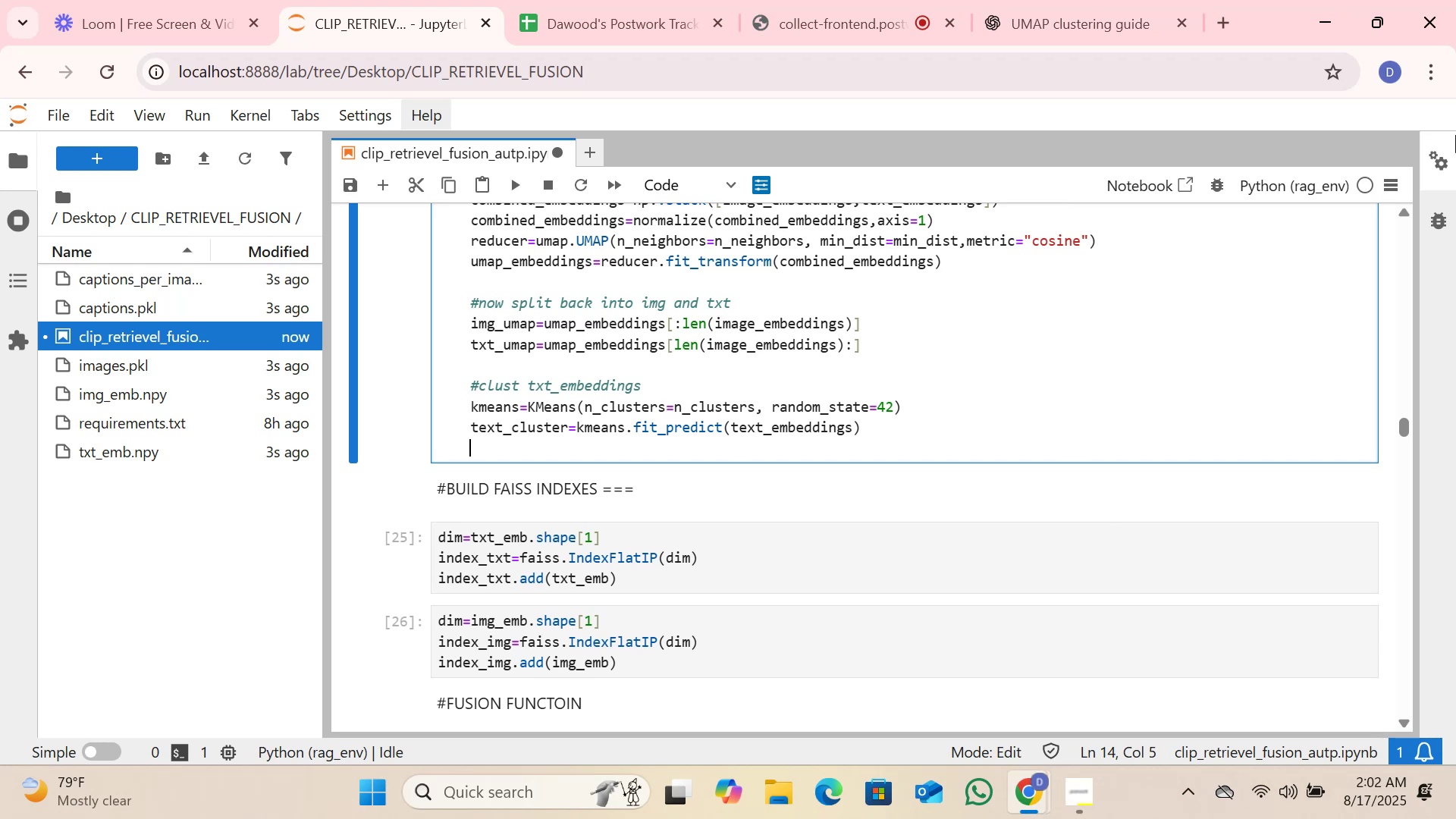 
wait(12.55)
 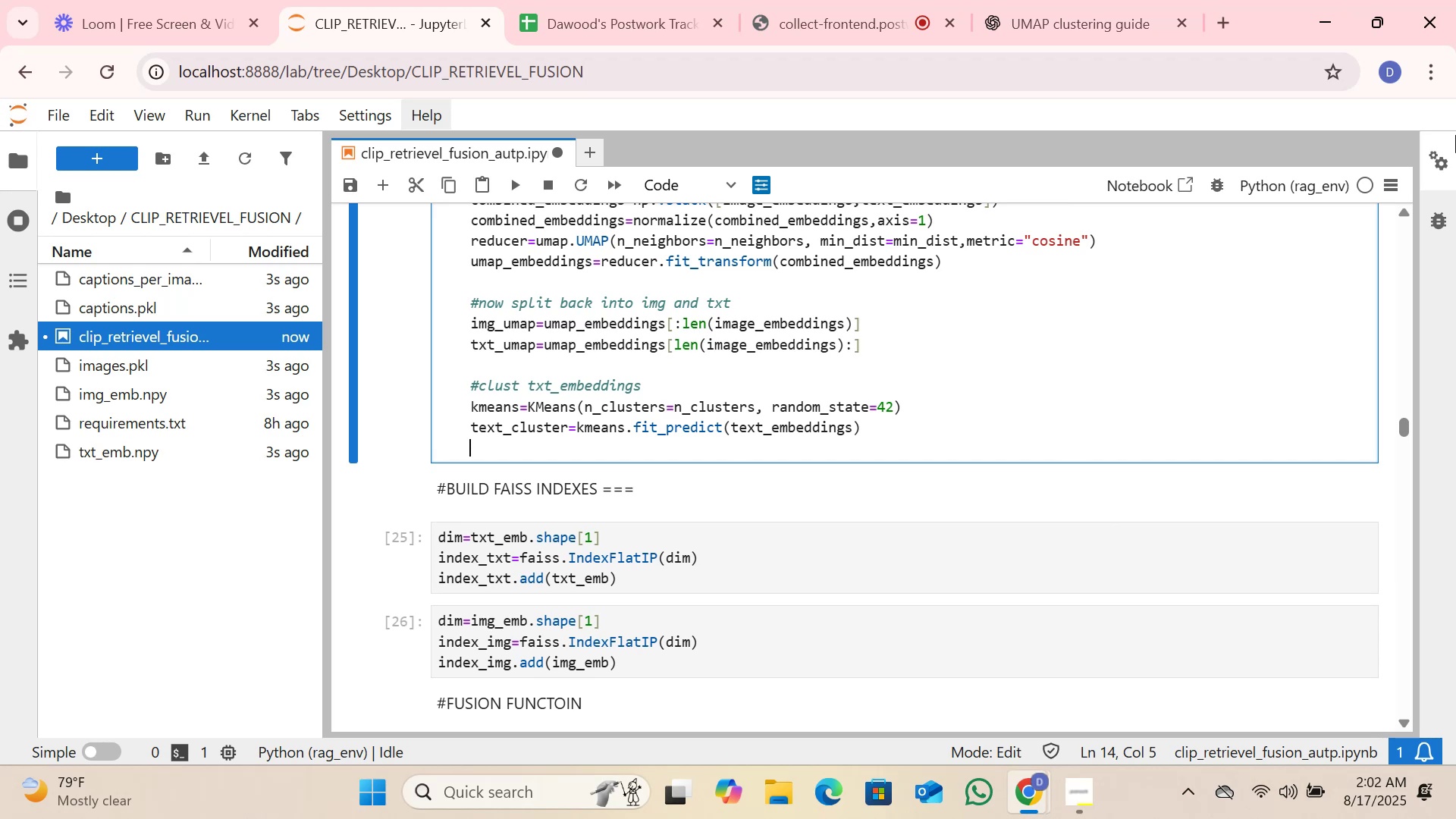 
key(Enter)
 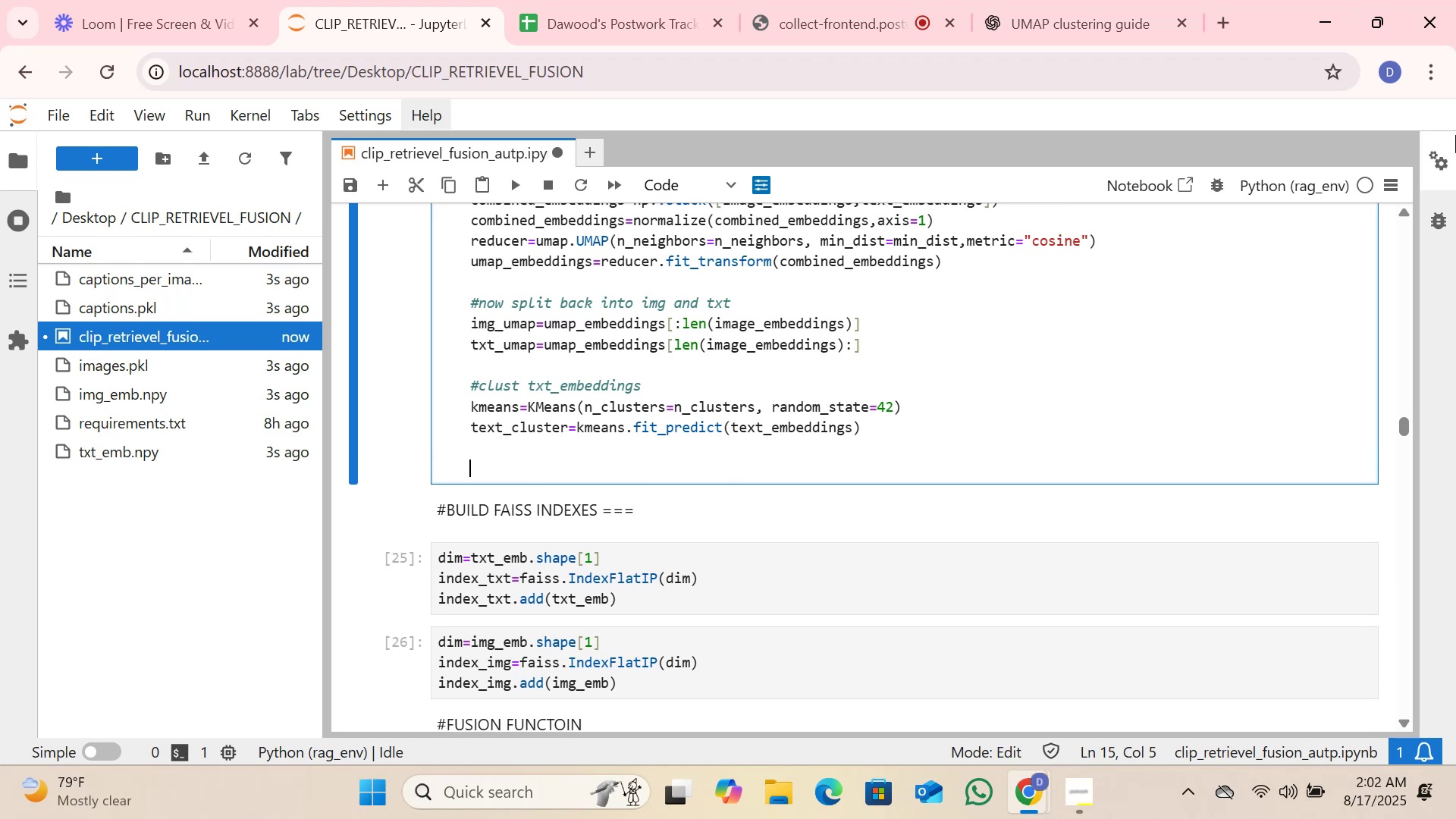 
type(#getting  top noue)
key(Backspace)
type(ns and )
key(Backspace)
key(Backspace)
key(Backspace)
key(Backspace)
key(Backspace)
type(/vers )
key(Backspace)
key(Backspace)
type(ns)
key(Backspace)
key(Backspace)
type(bs per cluster)
 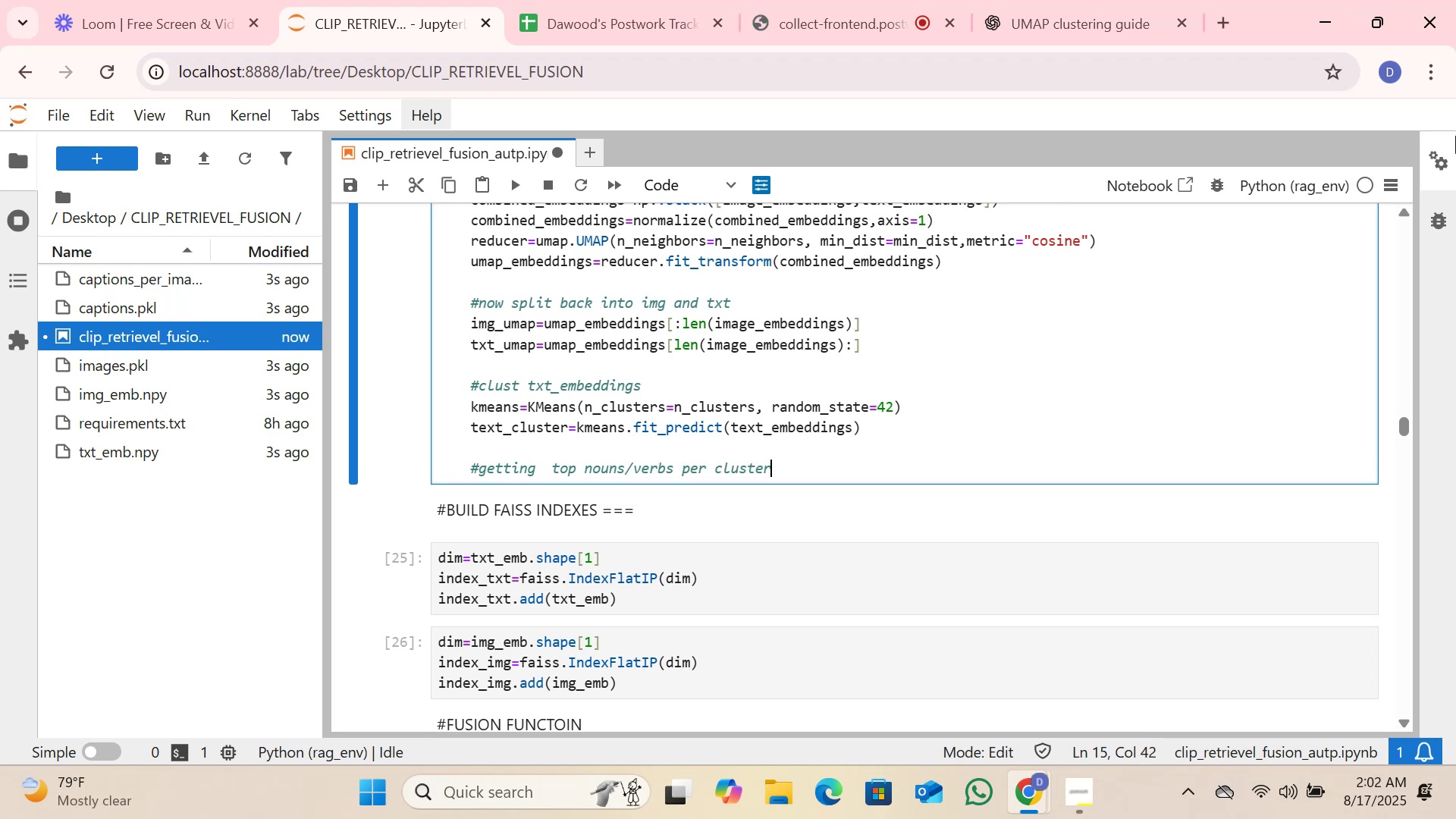 
key(Enter)
 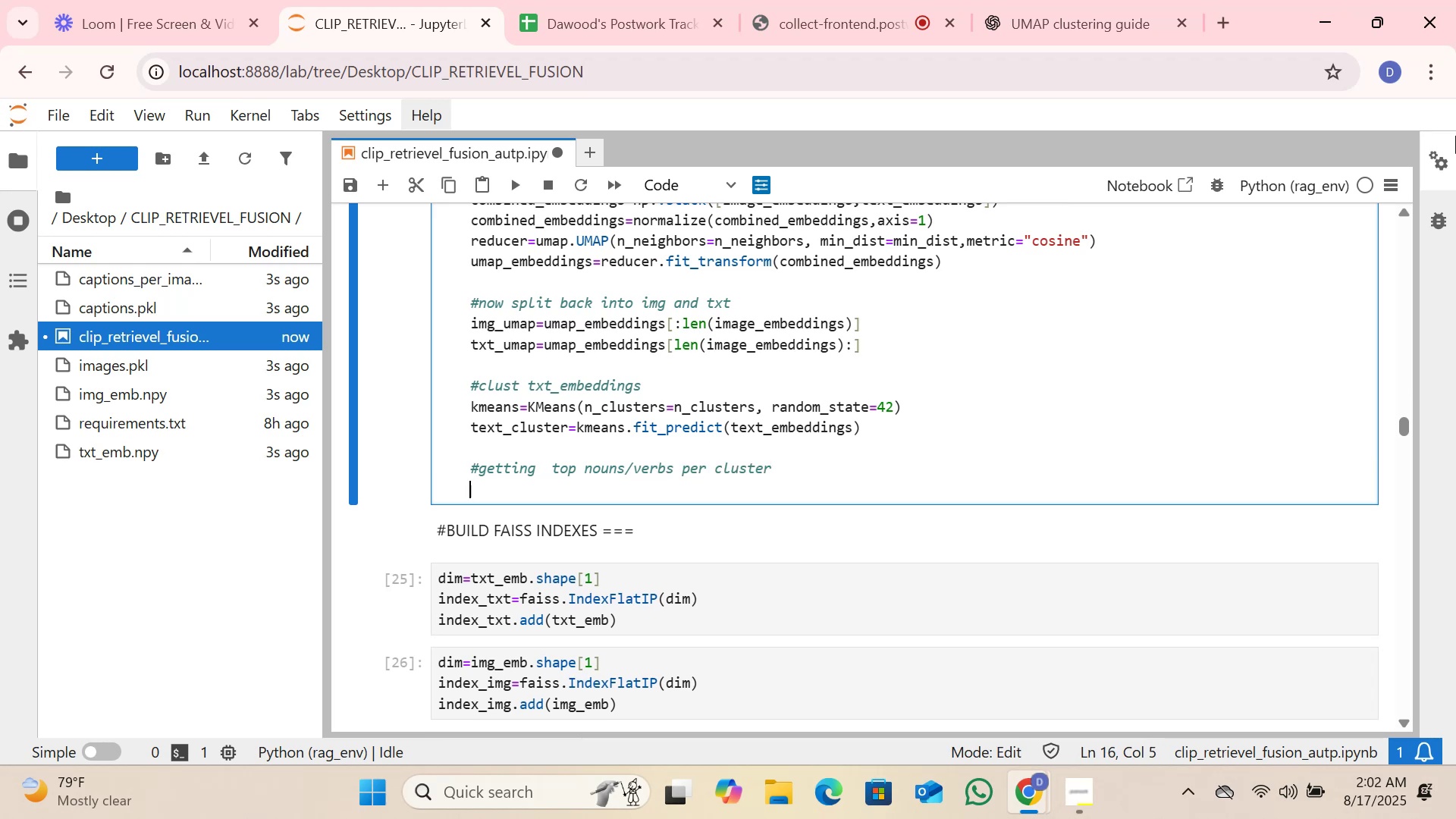 
type(cluster_tags={})
 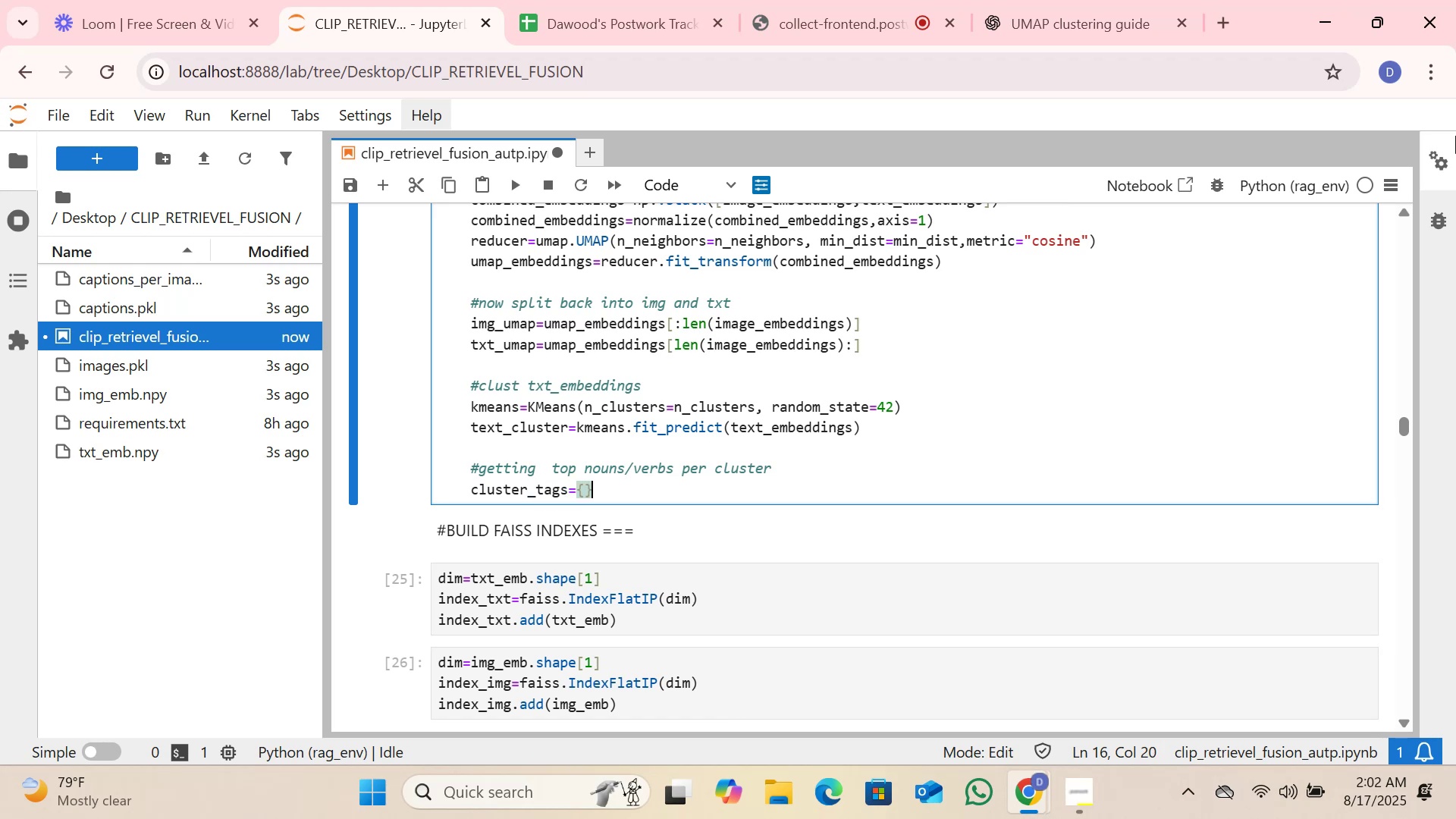 
key(Enter)
 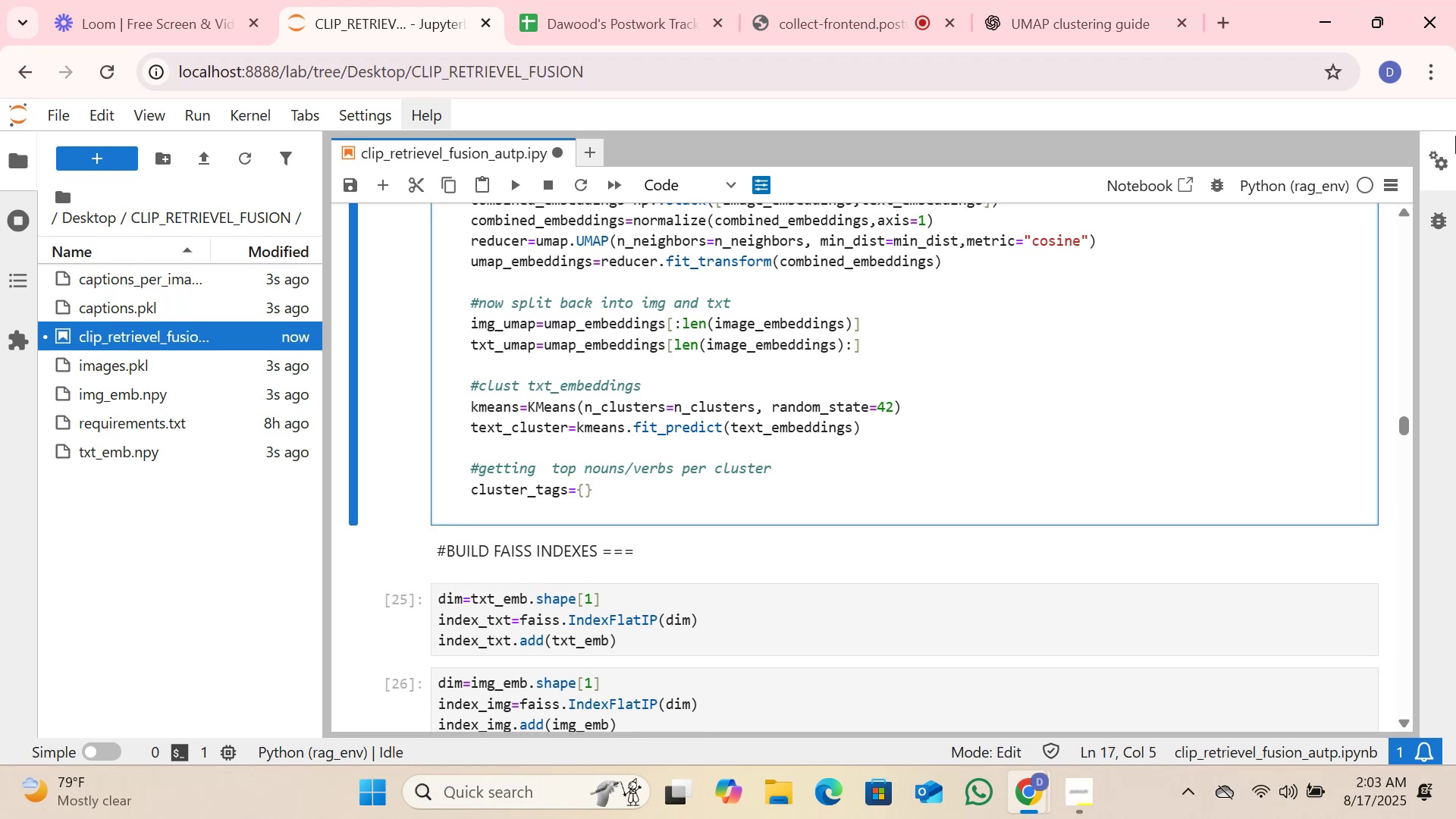 
type(for cluster )
key(Backspace)
type(_id in range))
key(Backspace)
type(())
 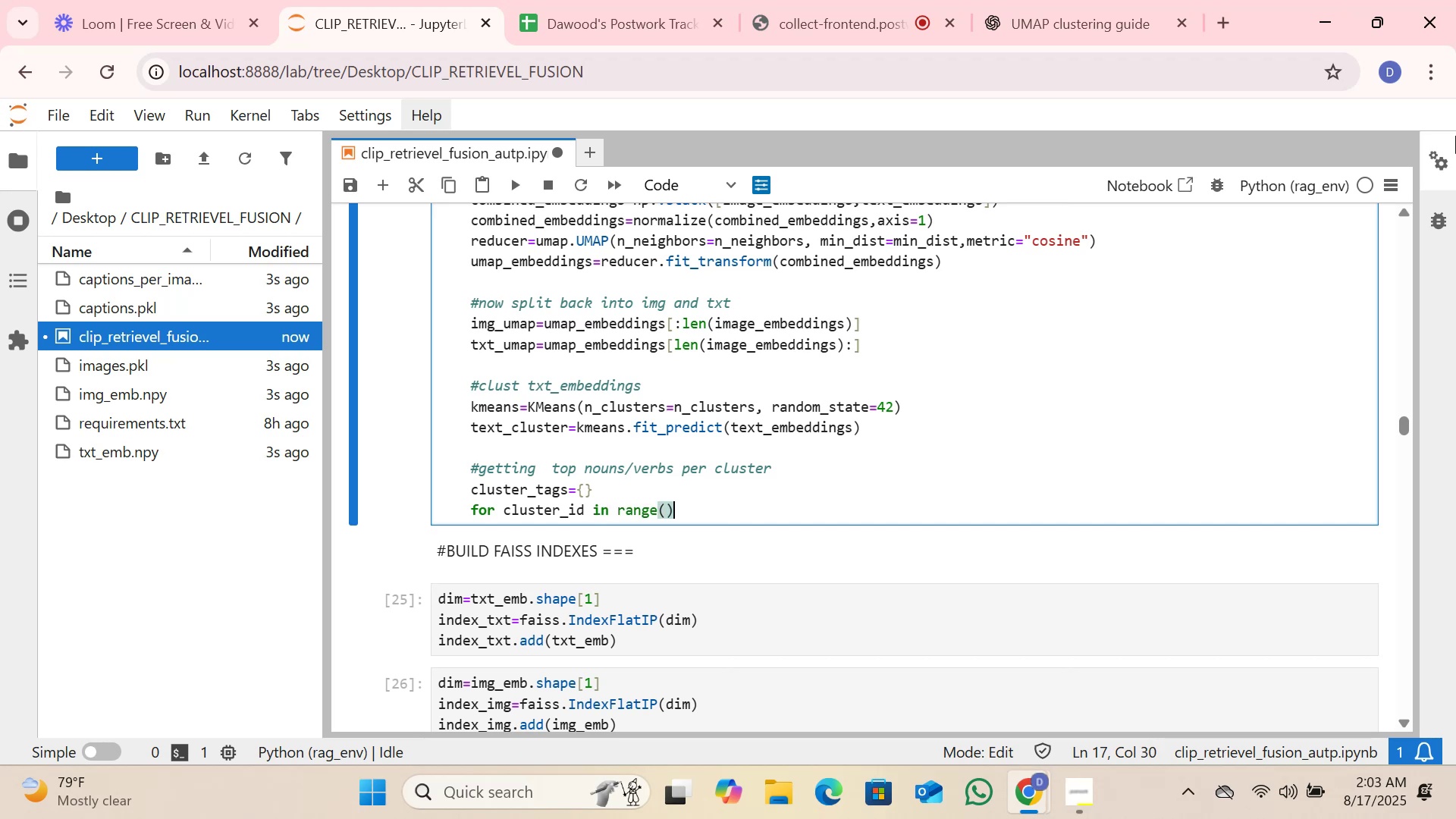 
key(ArrowLeft)
 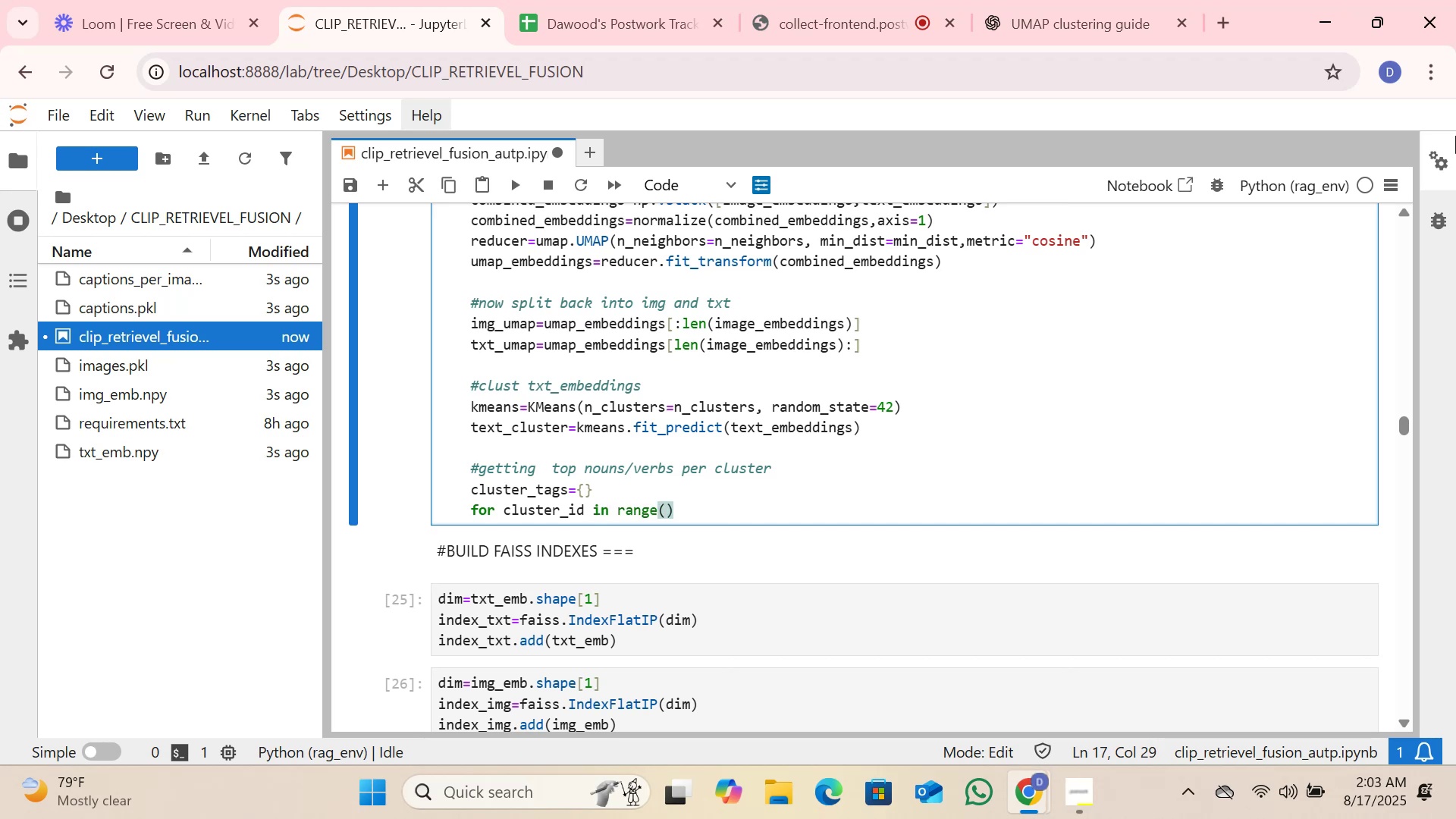 
key(N)
 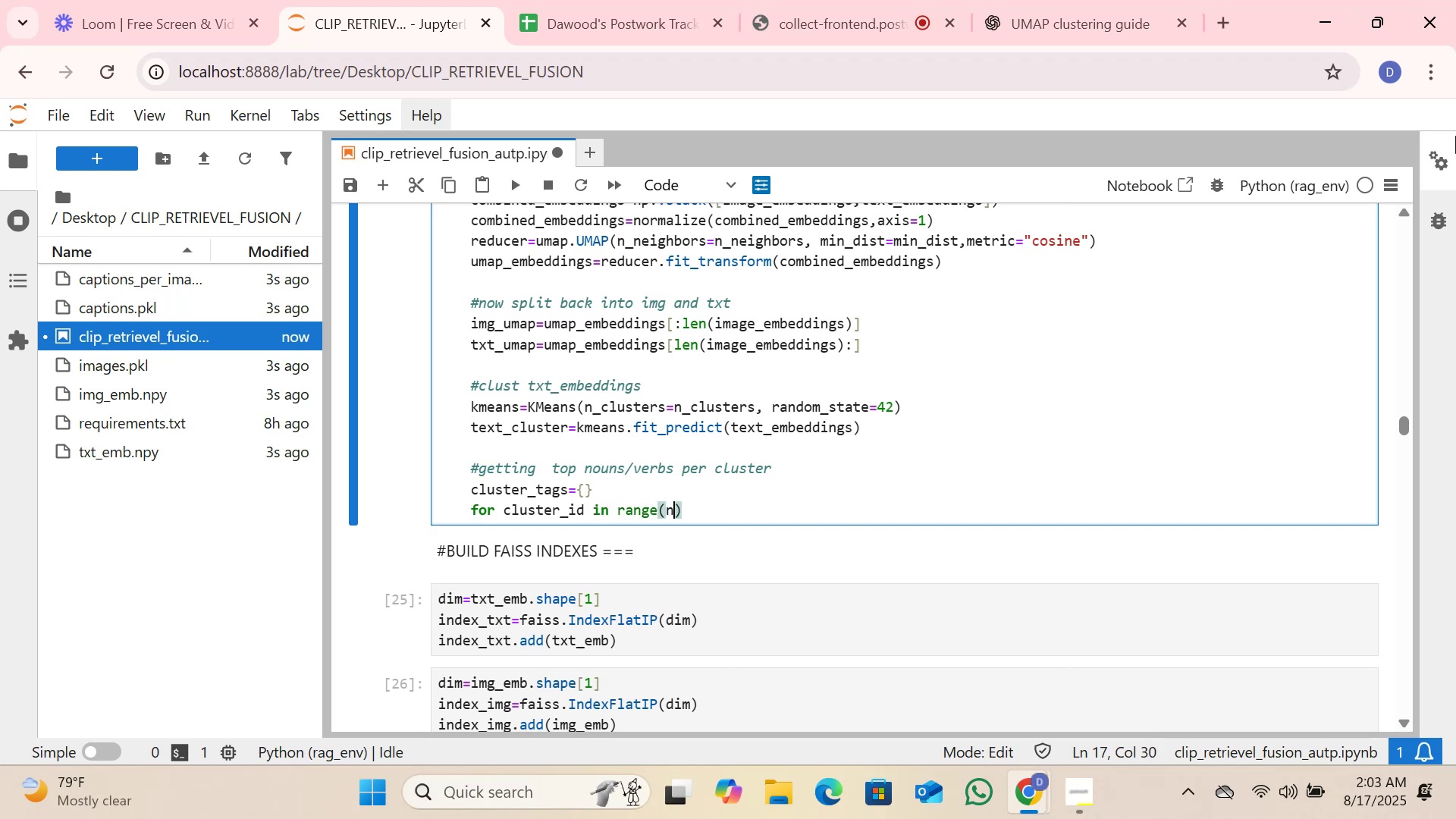 
key(Tab)
 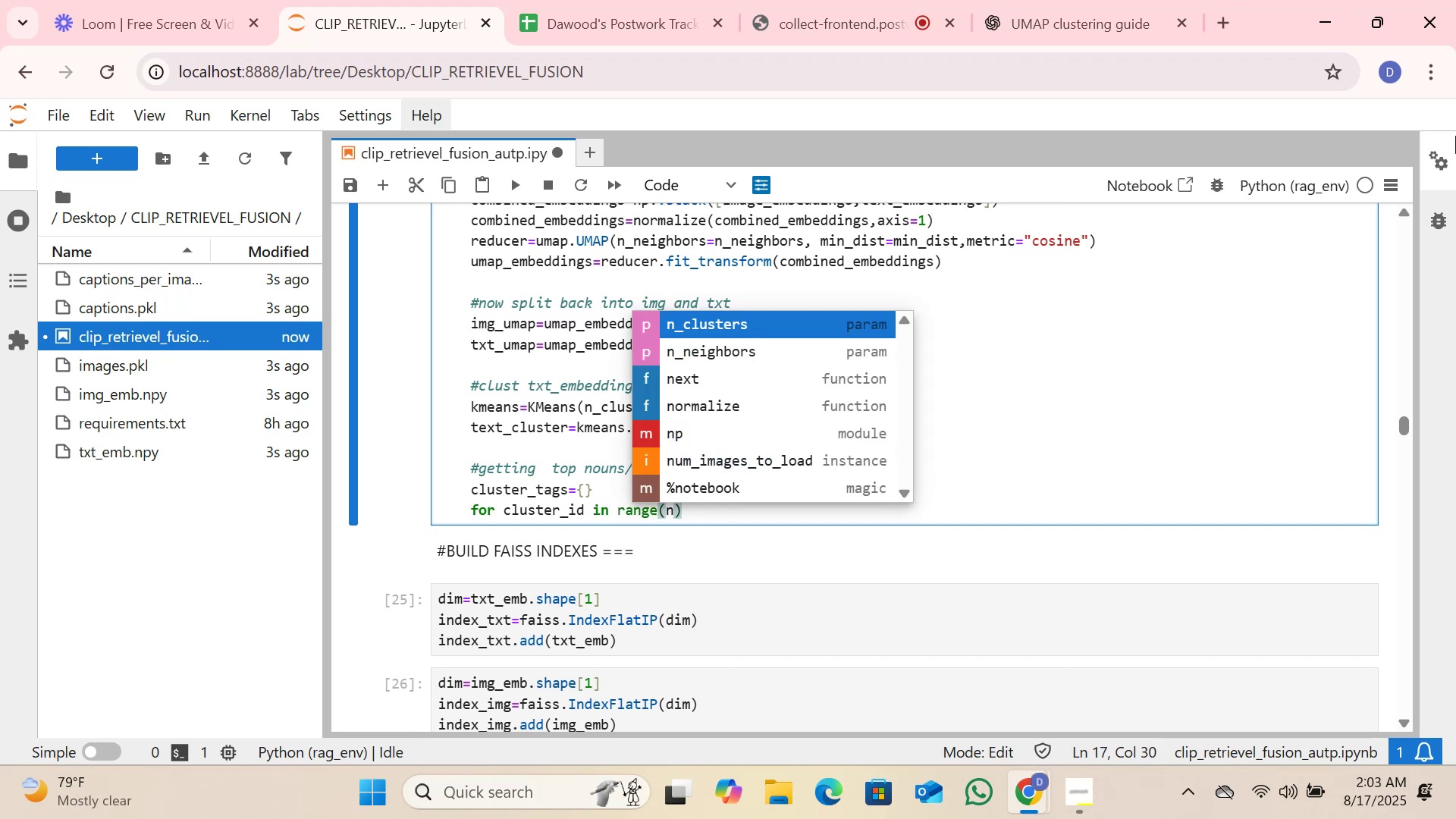 
key(Enter)
 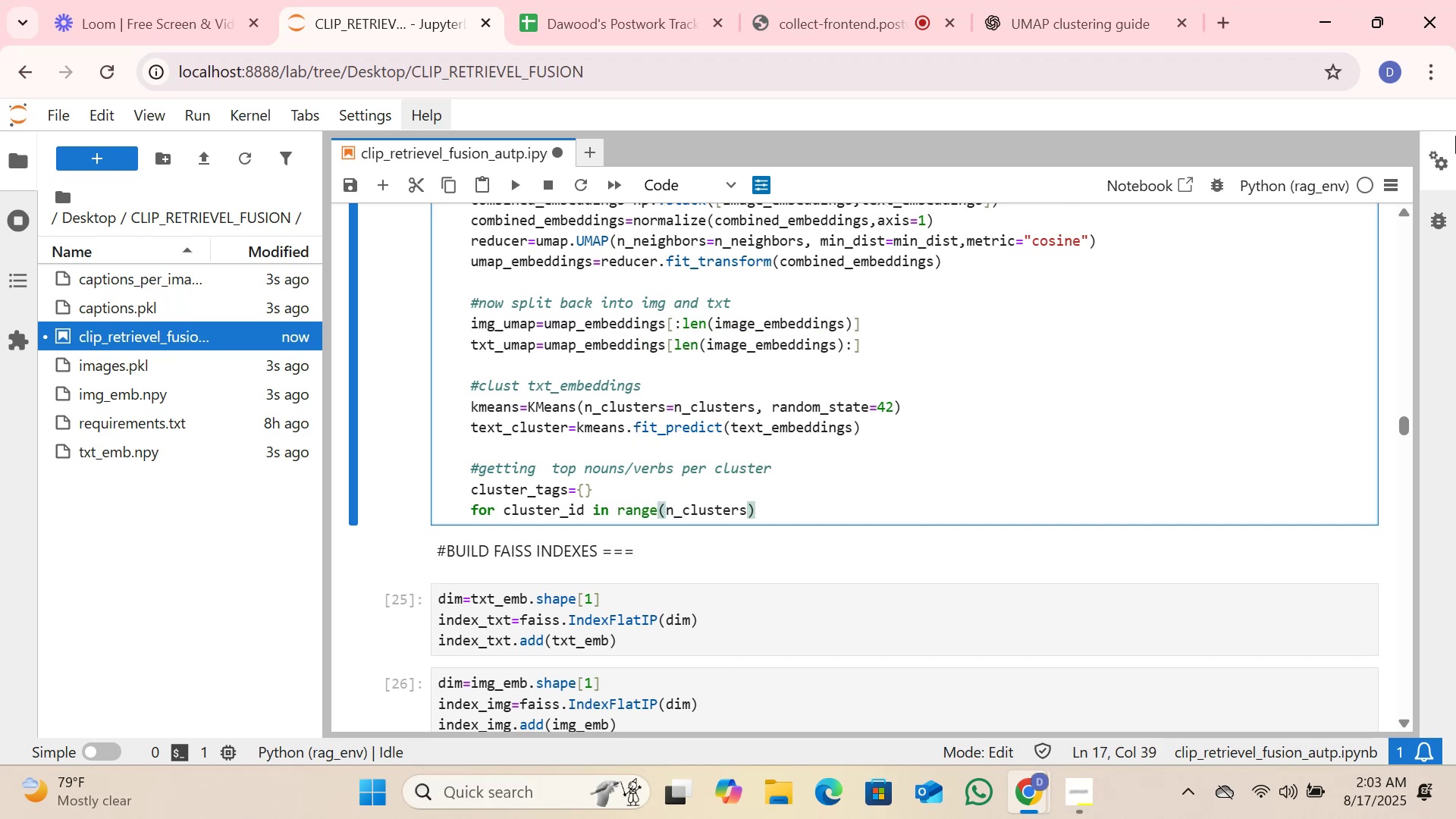 
key(End)
 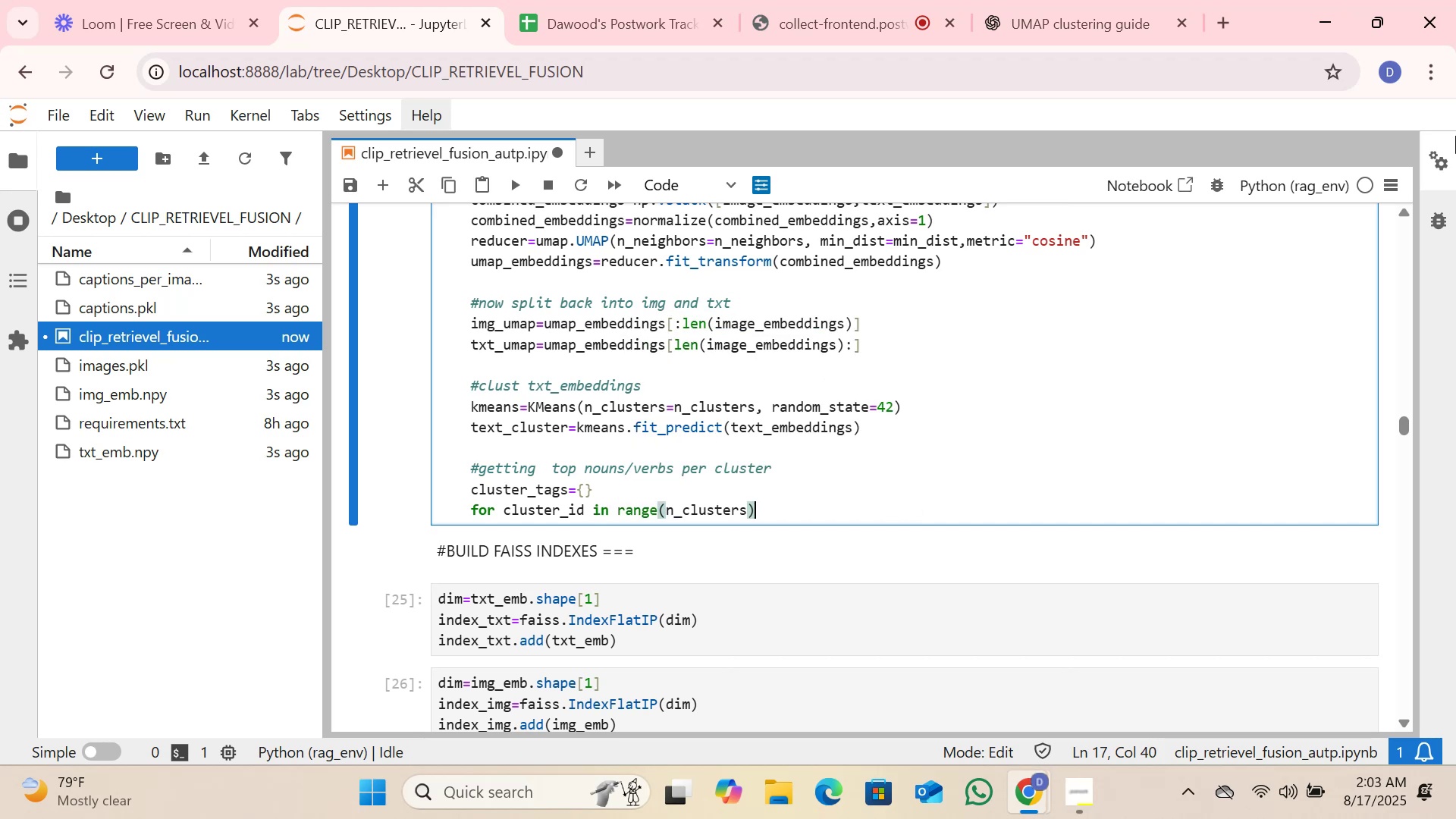 
hold_key(key=ShiftLeft, duration=0.31)
 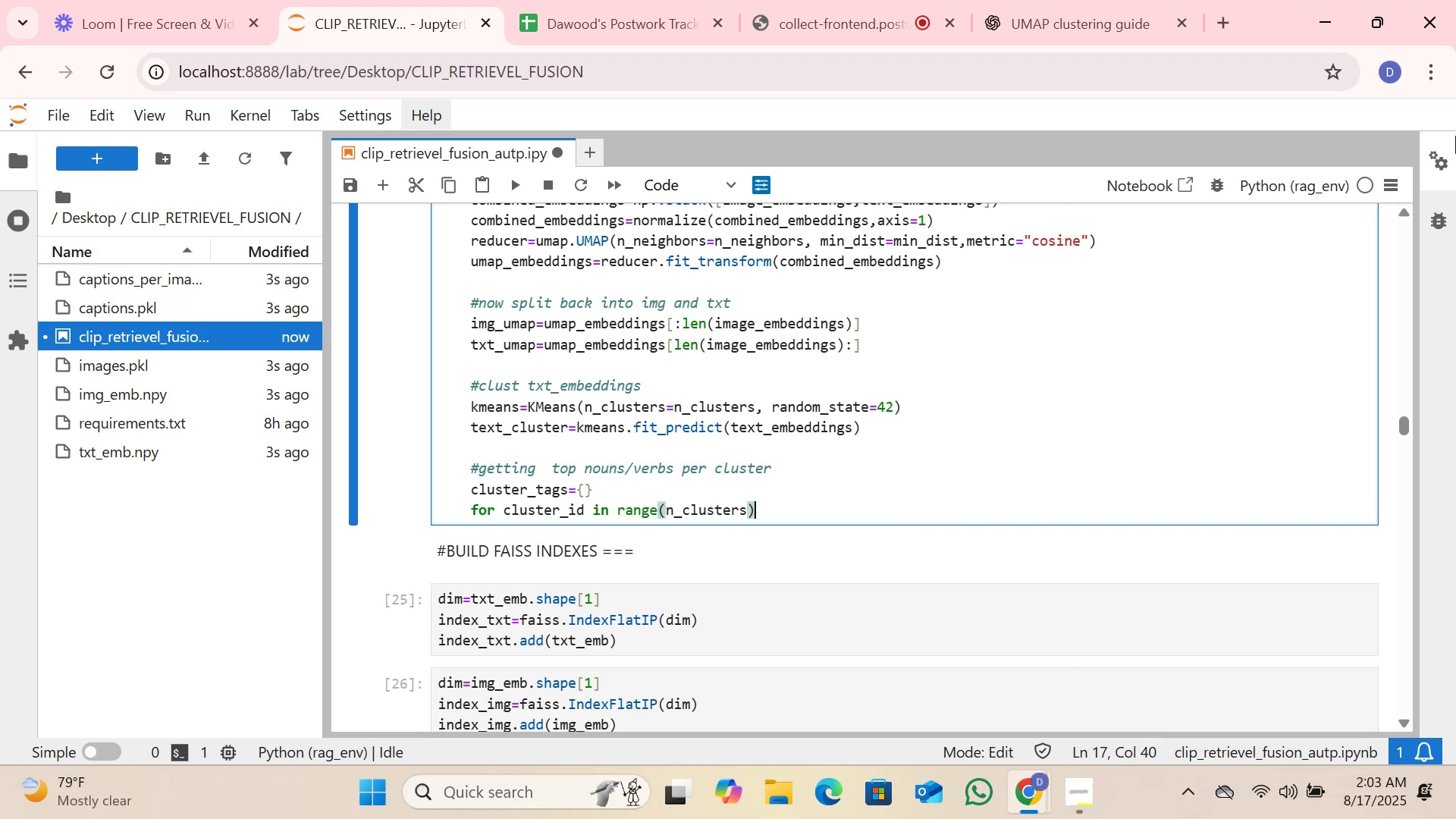 
key(Shift+ShiftLeft)
 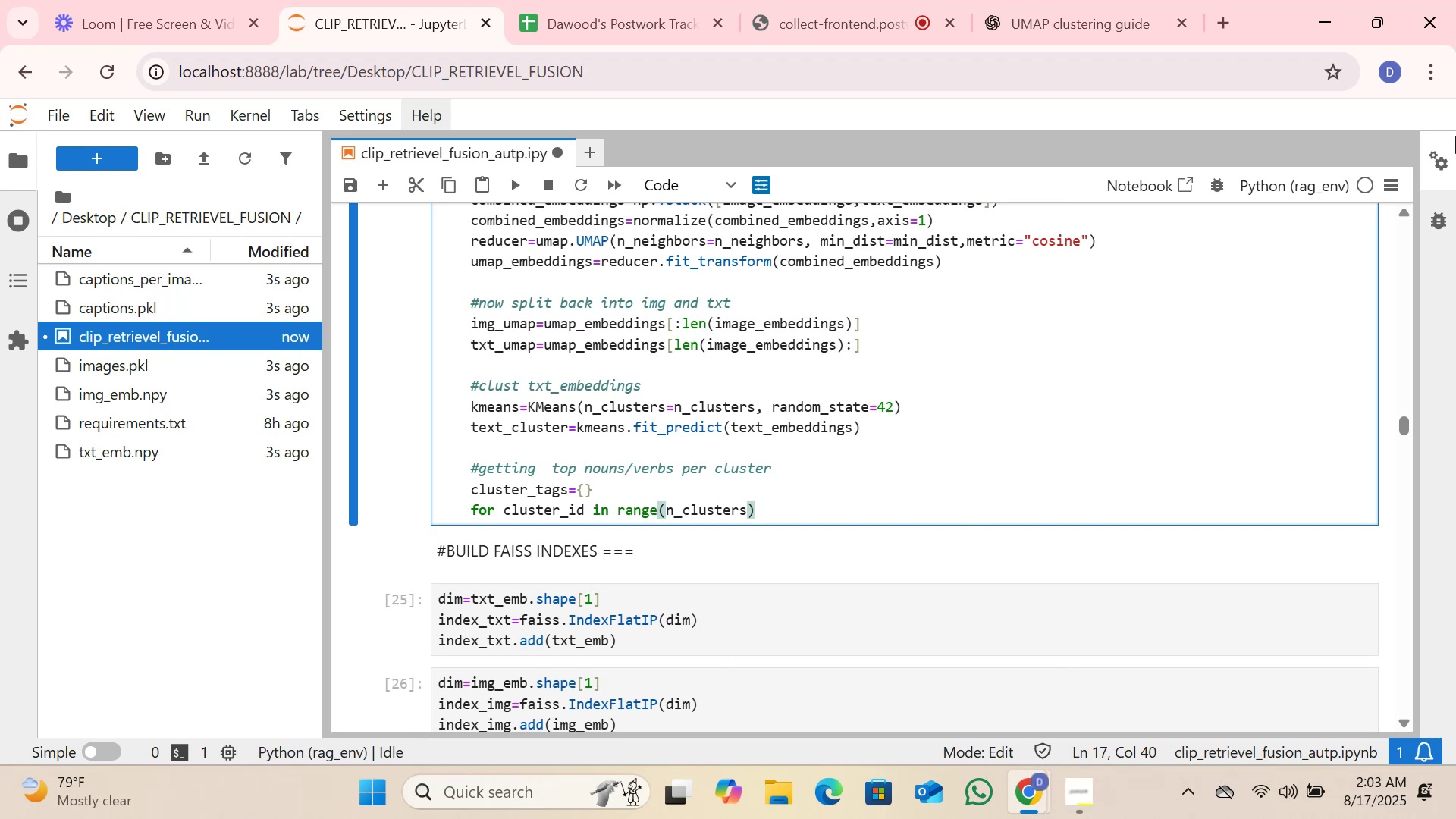 
key(Shift+Semicolon)
 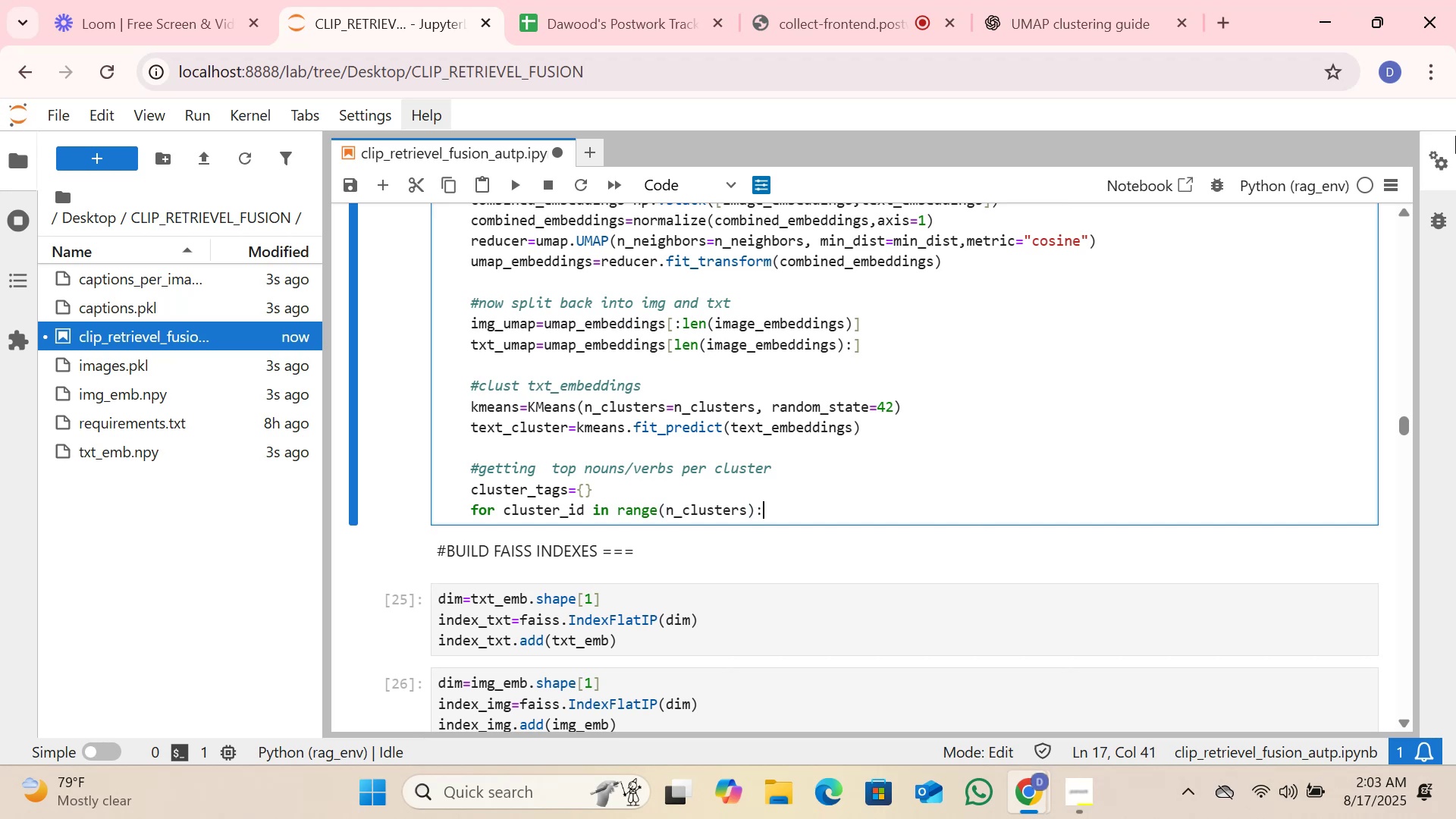 
key(Enter)
 